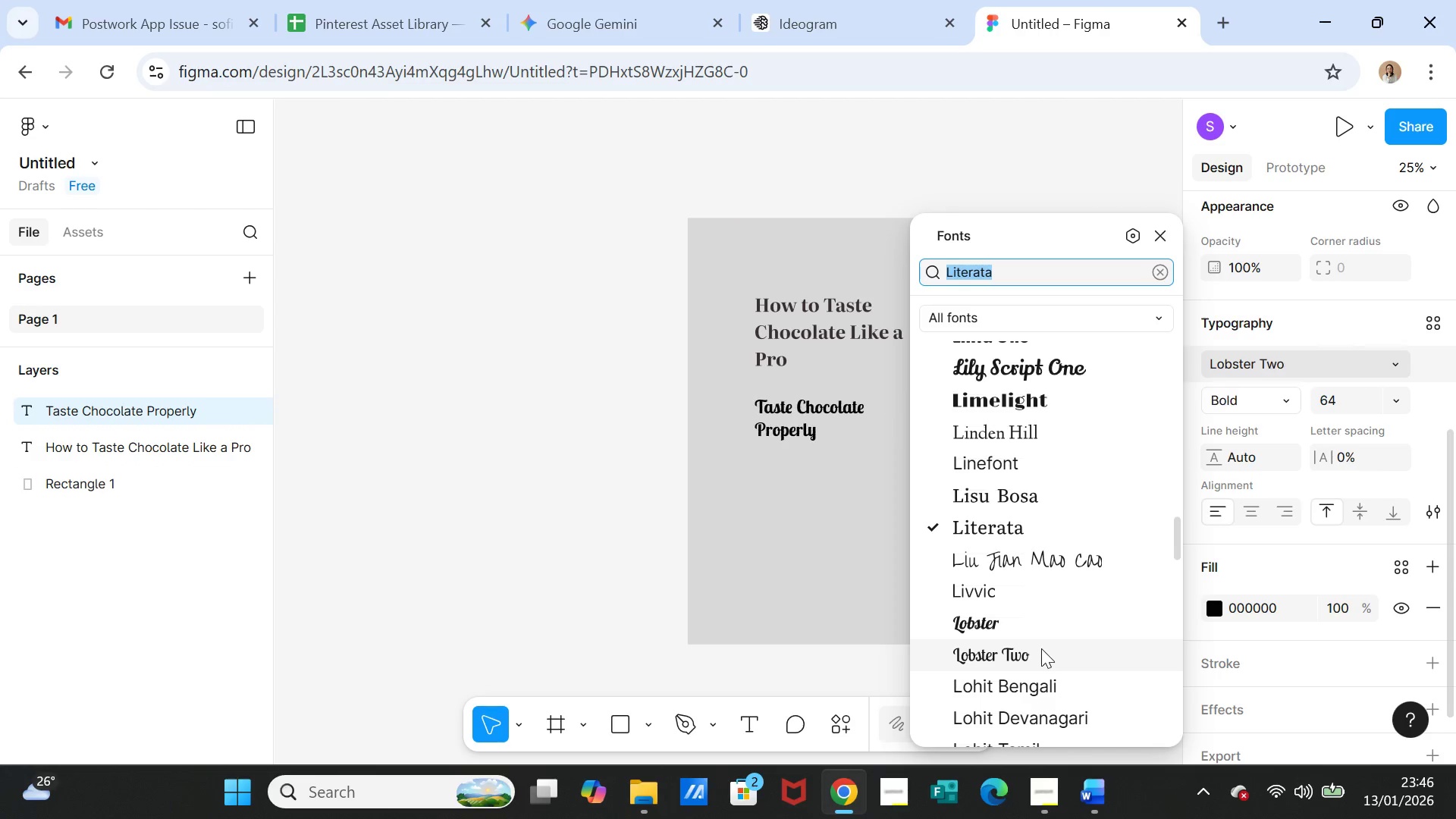 
scroll: coordinate [1043, 645], scroll_direction: up, amount: 4.0
 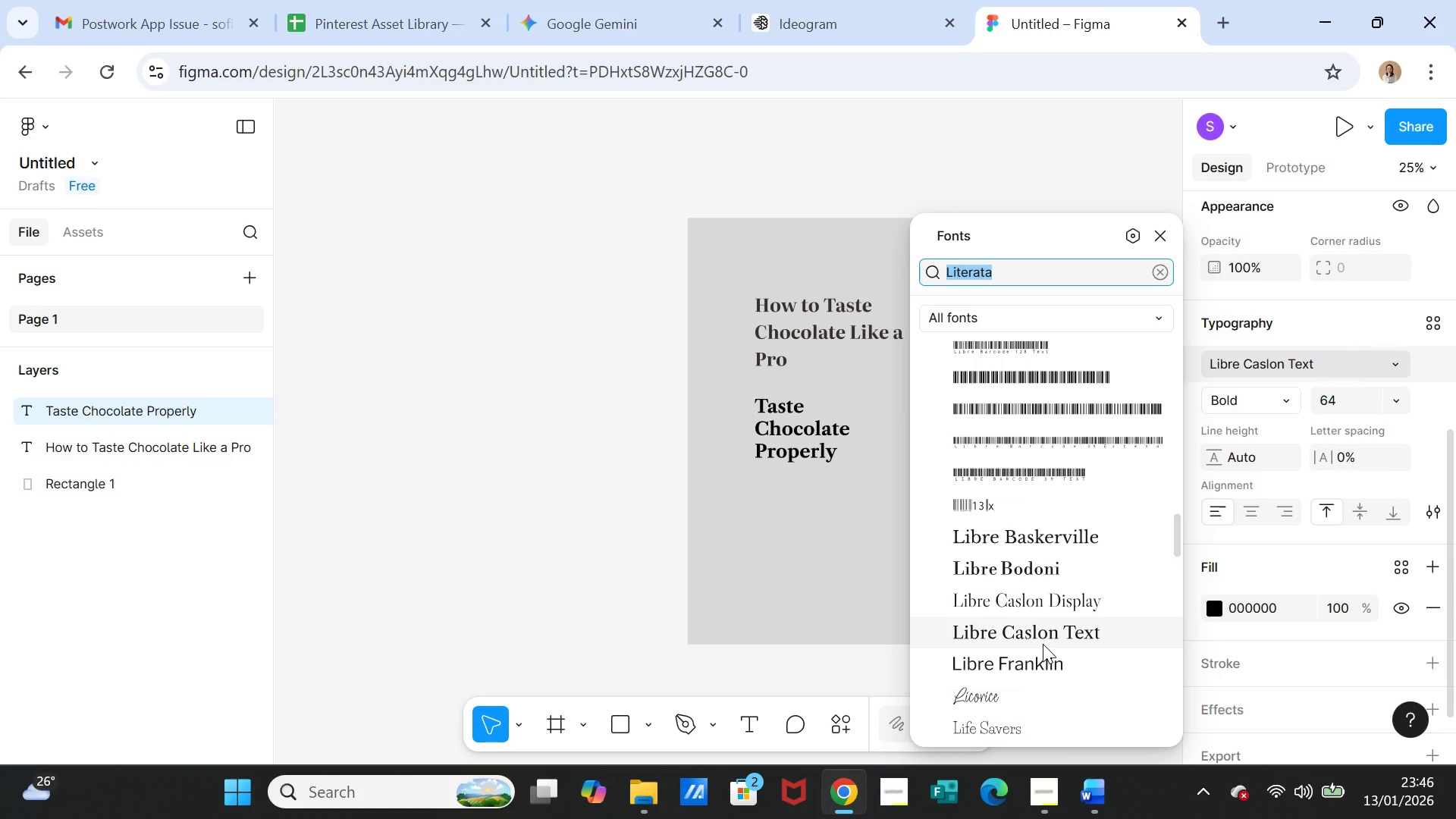 
scroll: coordinate [1043, 644], scroll_direction: down, amount: 12.0
 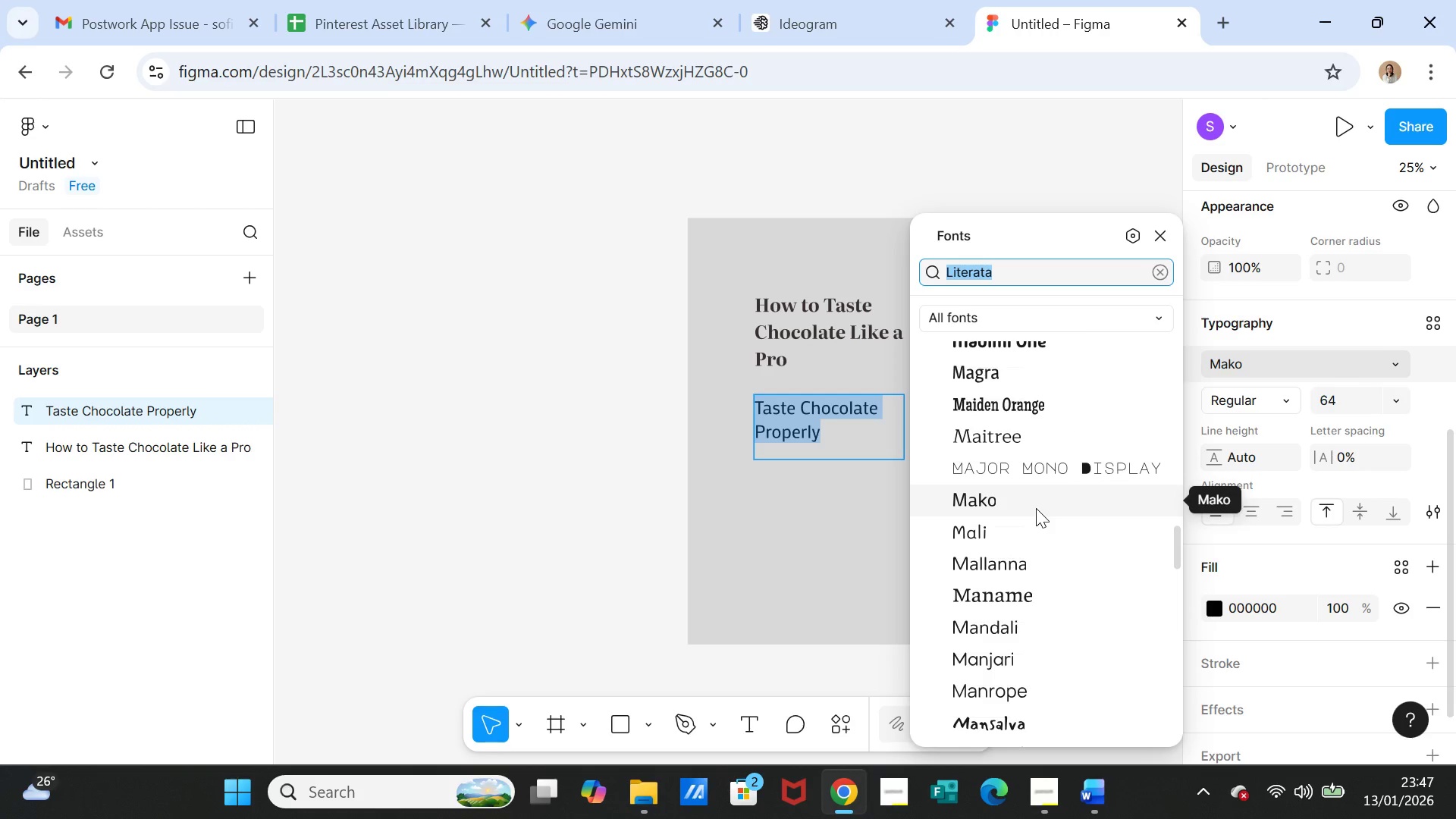 
wait(8.11)
 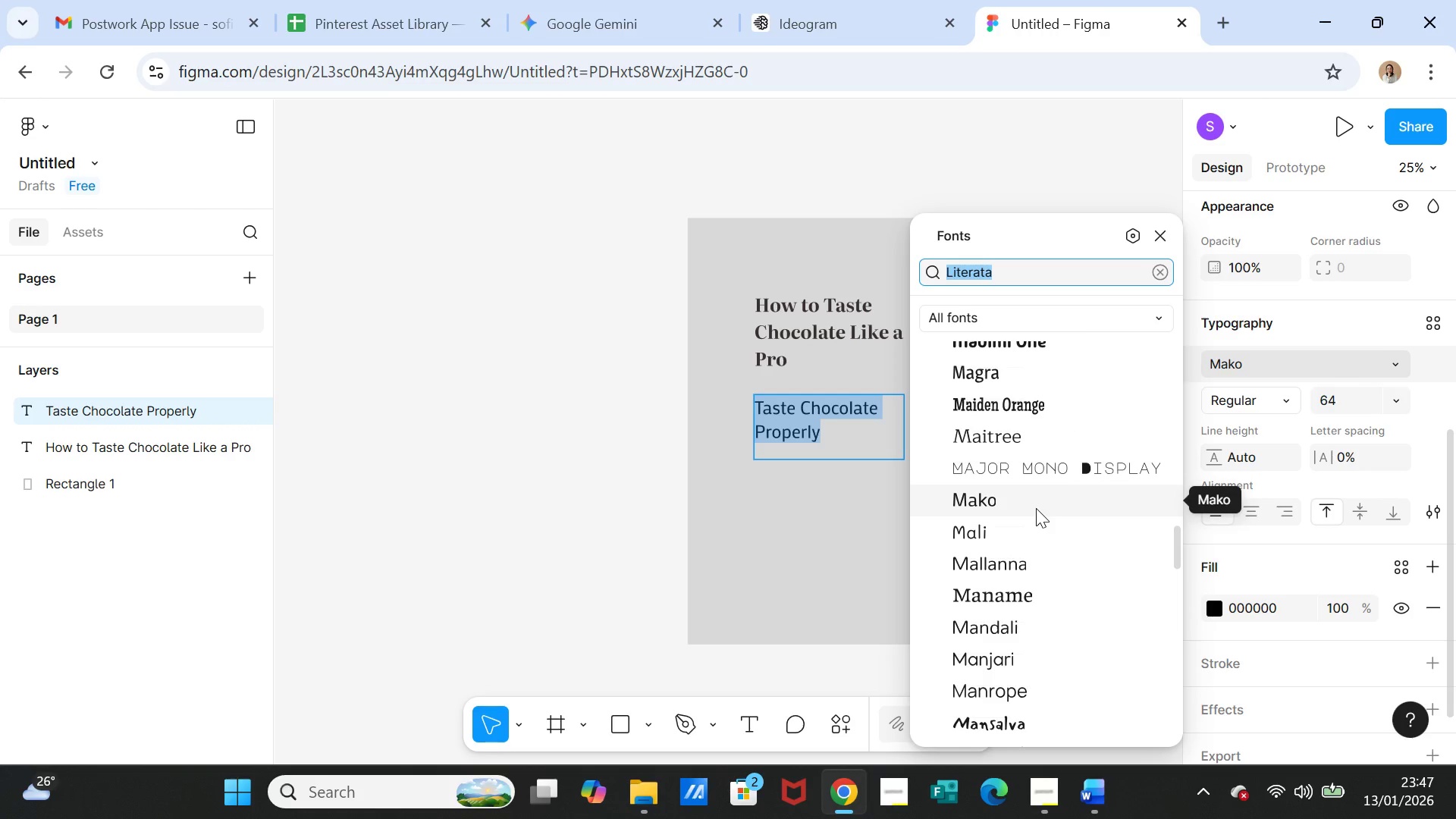 
double_click([1020, 499])
 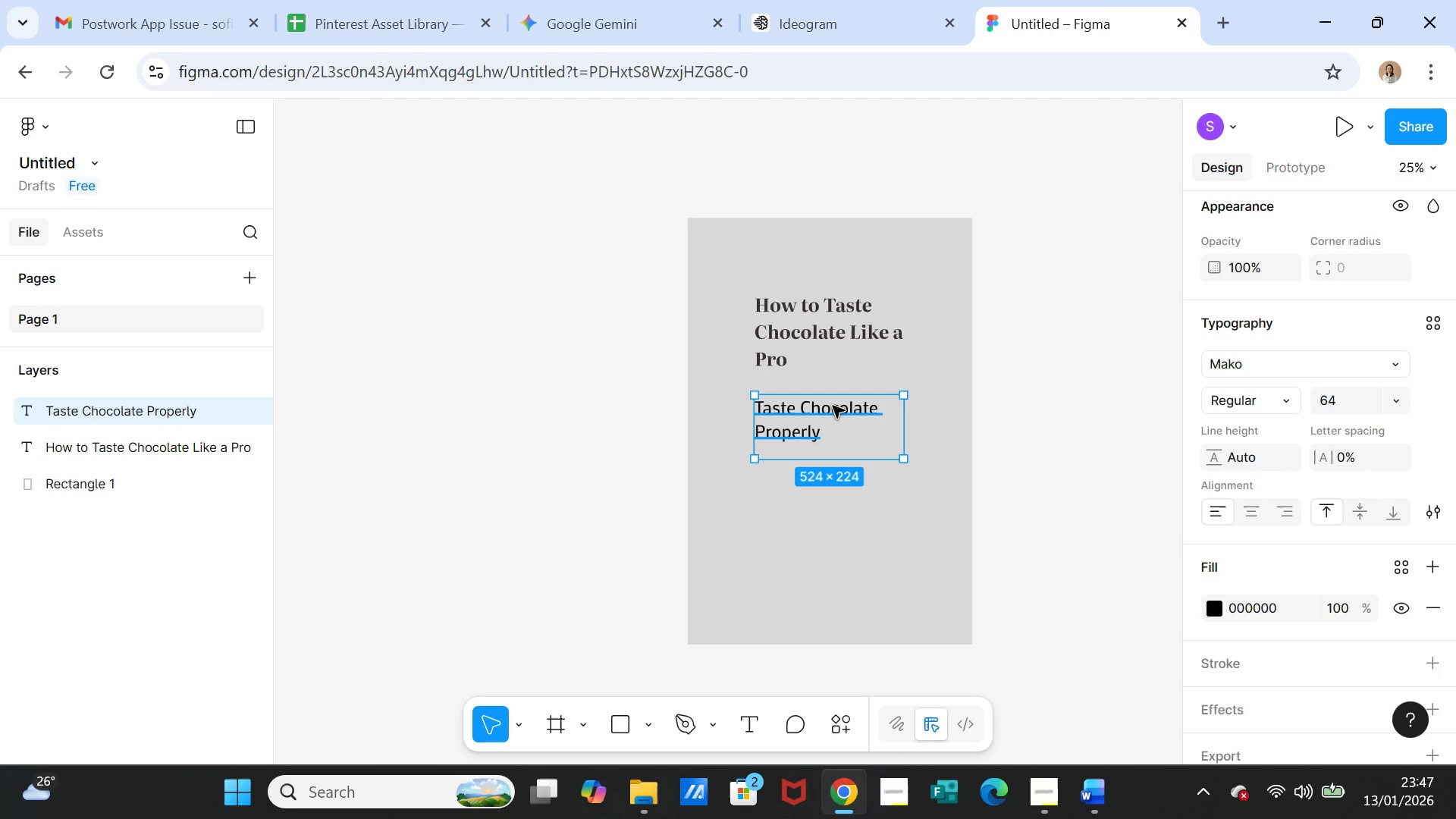 
double_click([831, 406])
 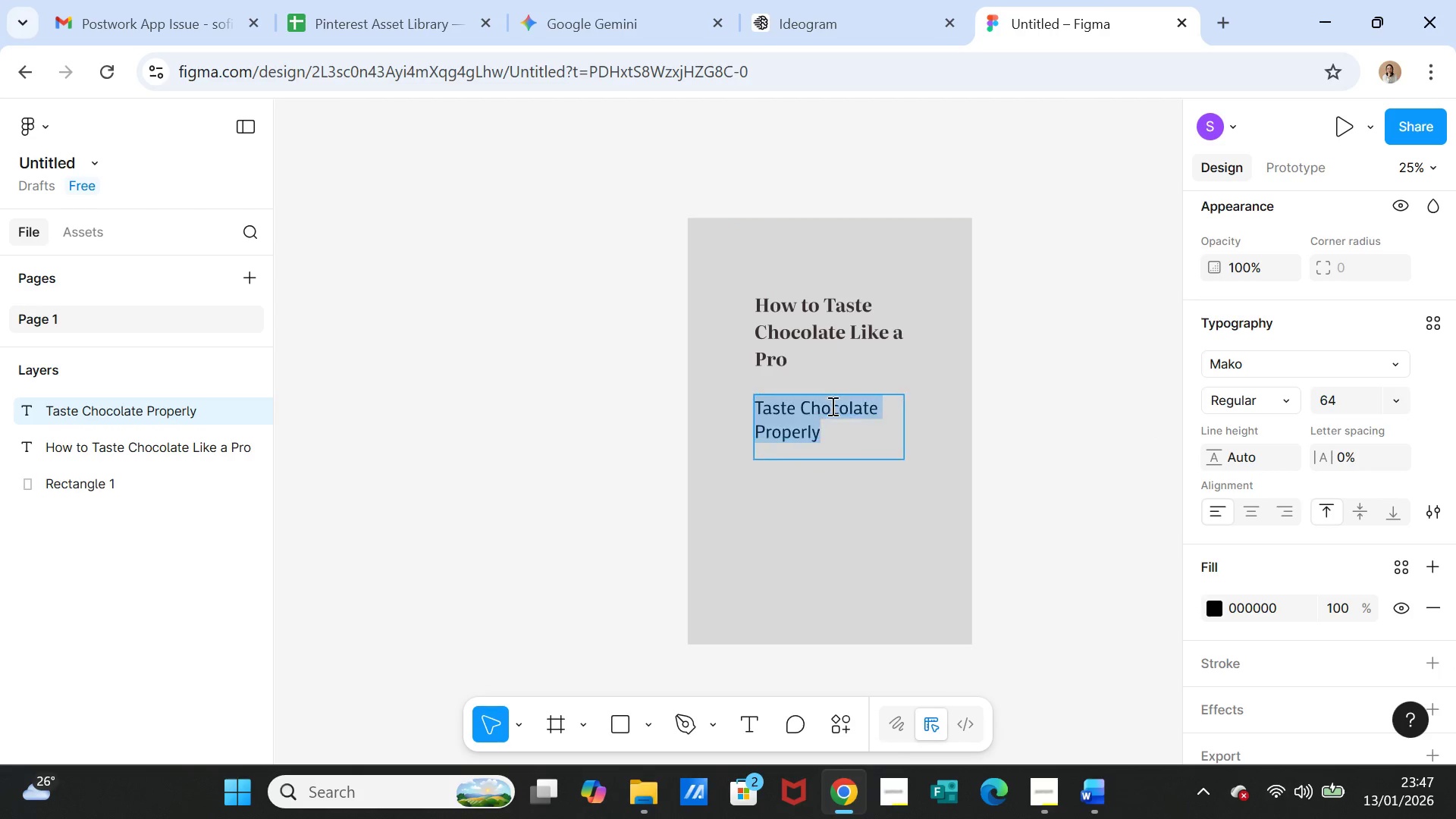 
triple_click([831, 406])
 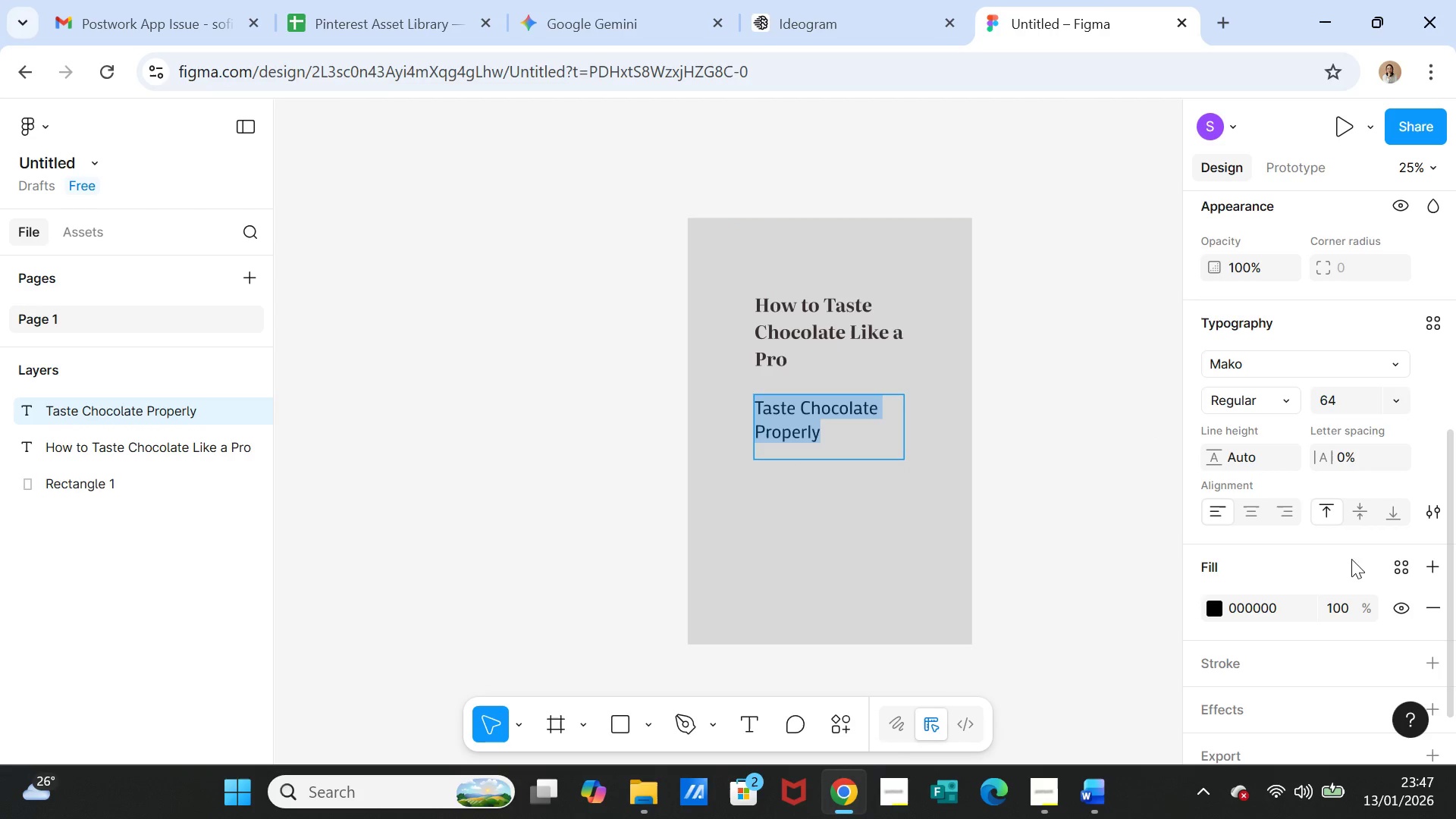 
scroll: coordinate [1346, 566], scroll_direction: down, amount: 1.0
 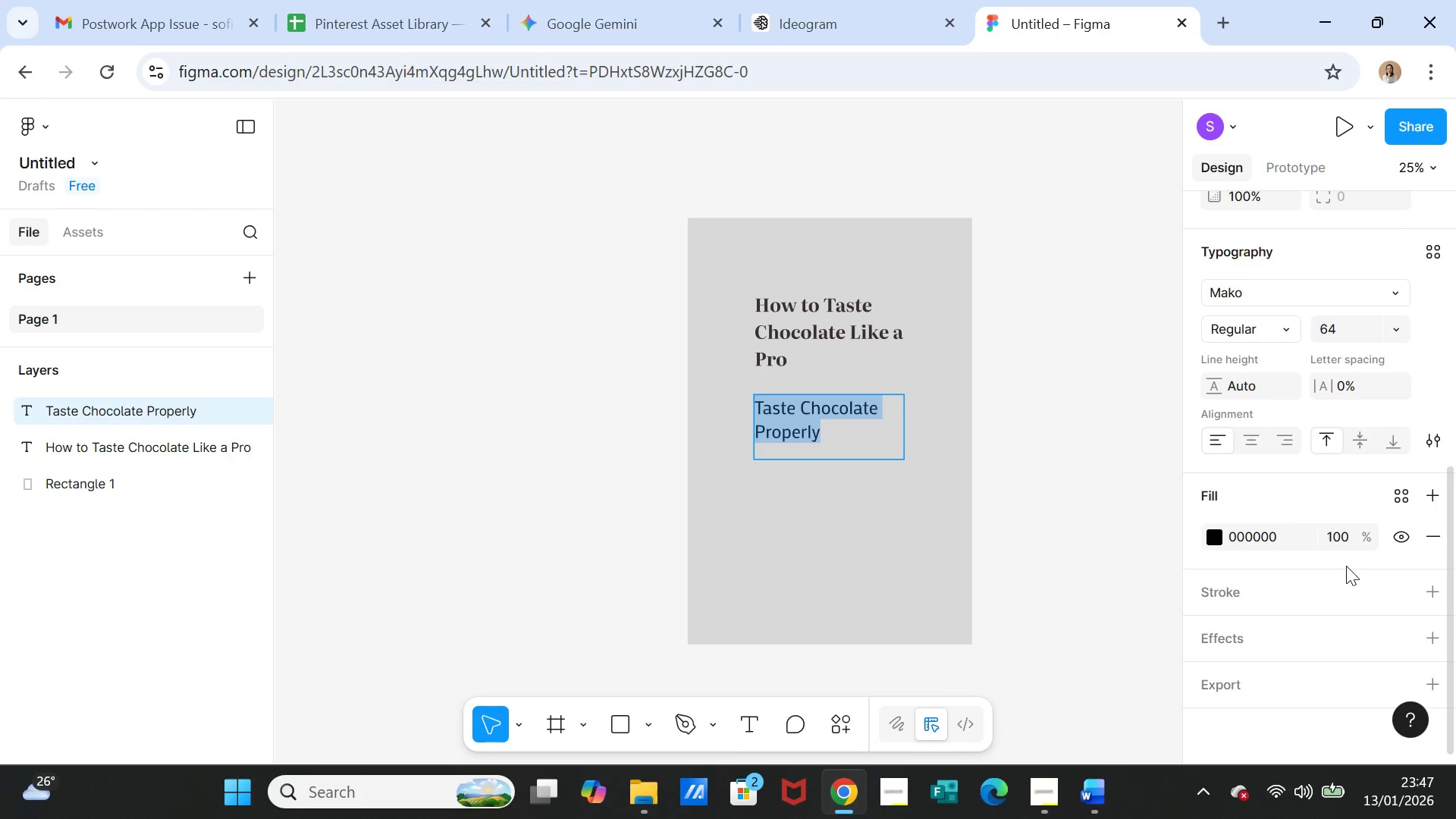 
scroll: coordinate [1346, 566], scroll_direction: up, amount: 1.0
 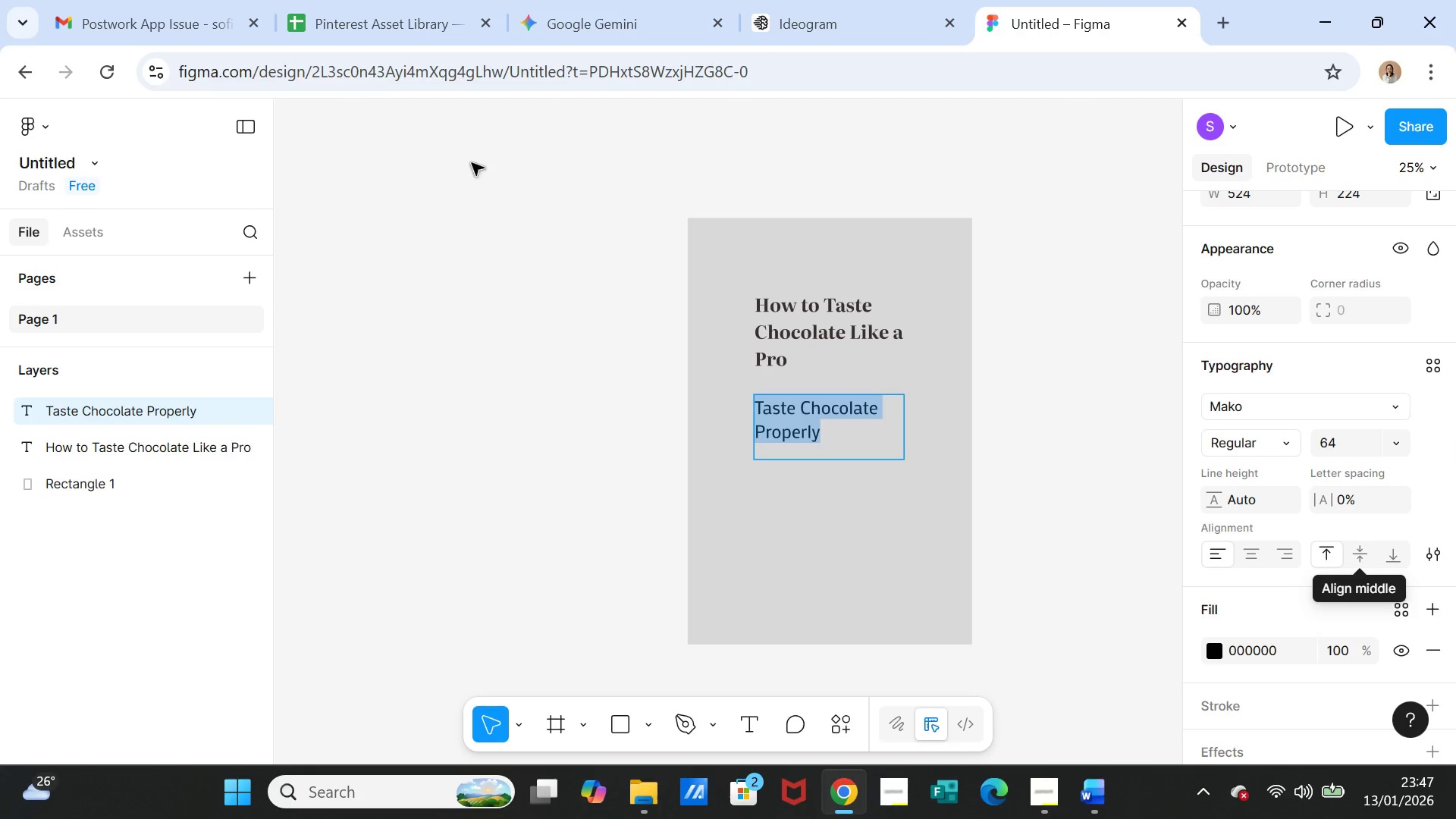 
left_click([416, 31])
 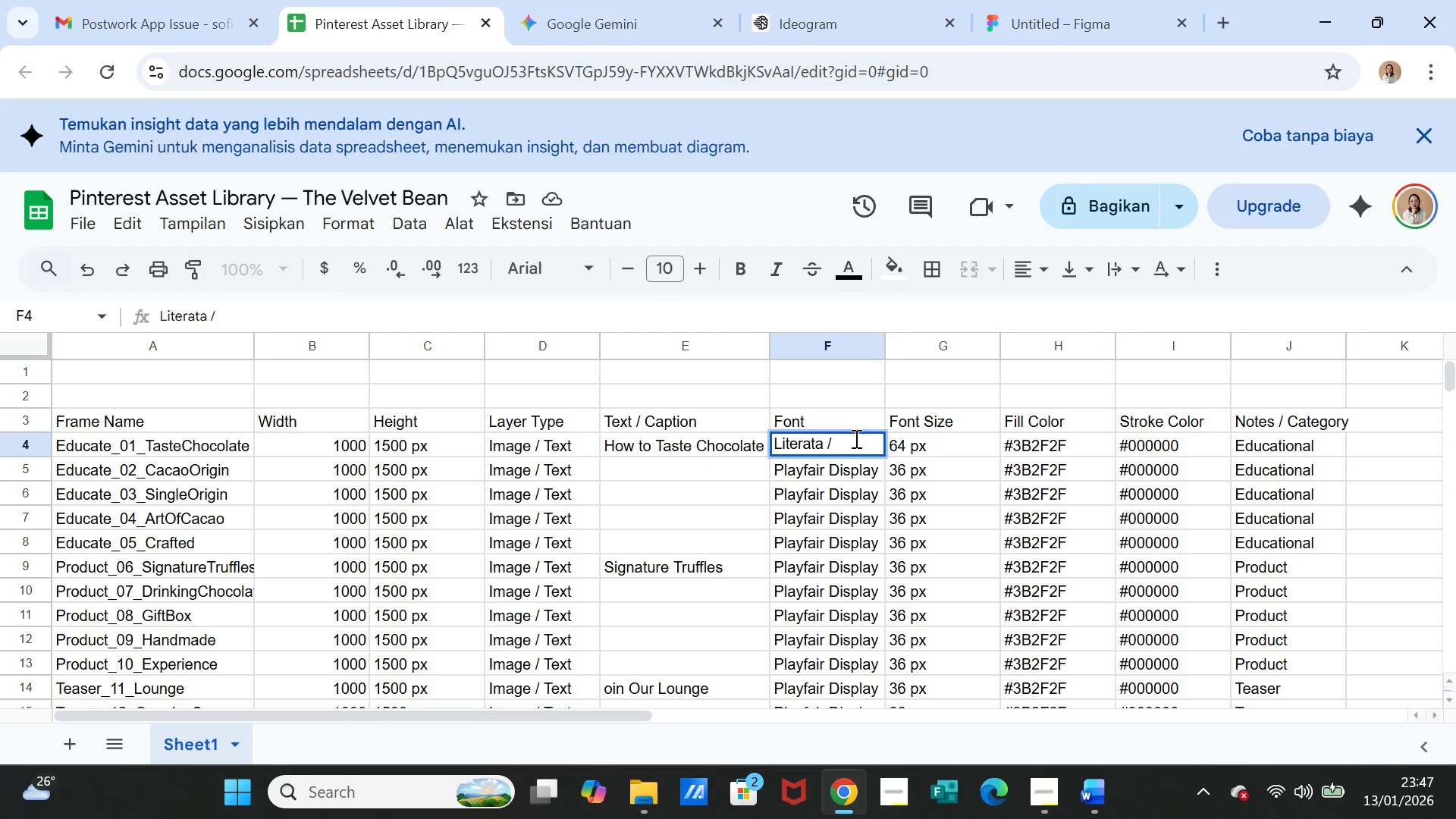 
type( Mako)
 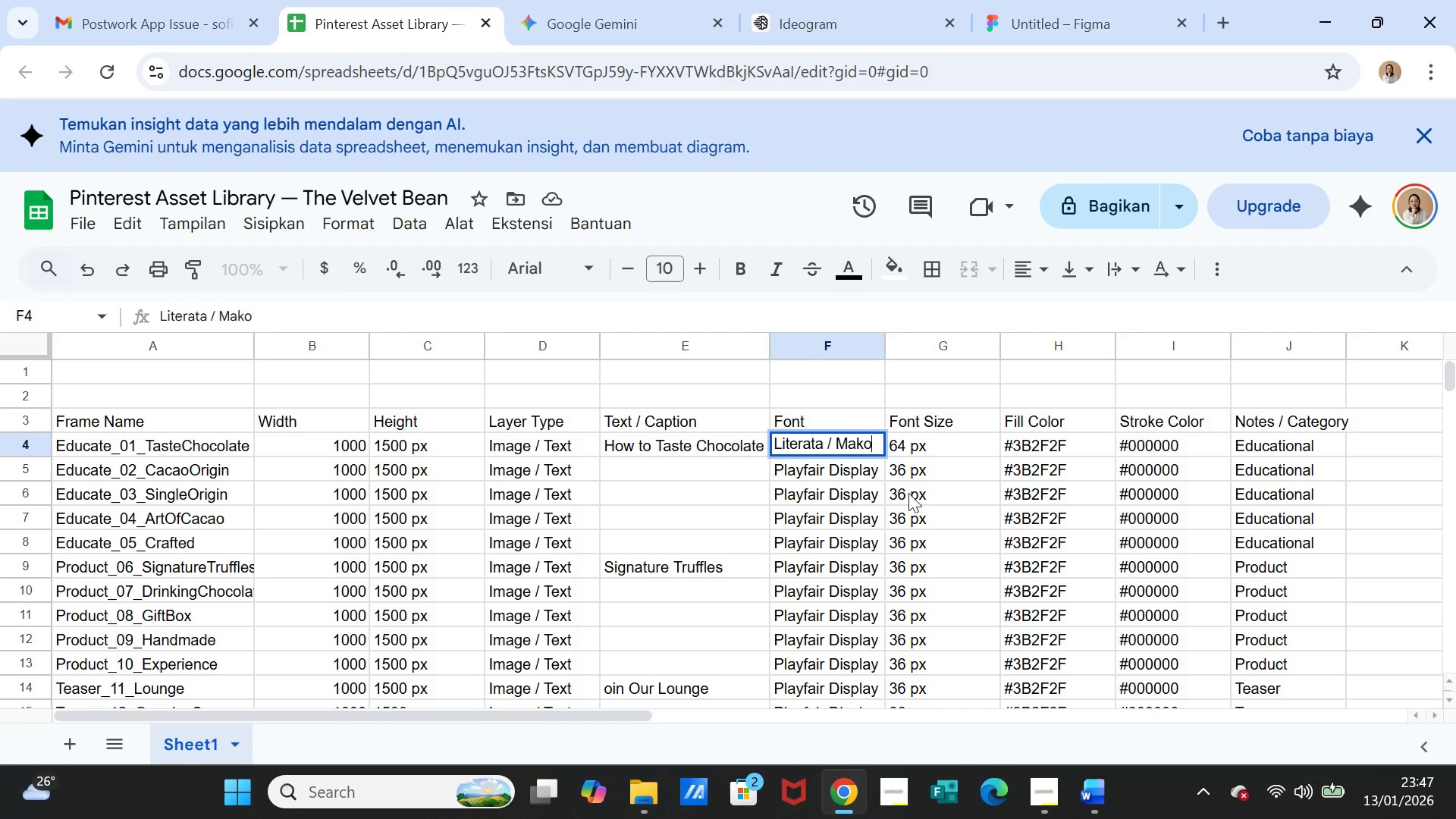 
left_click([908, 493])
 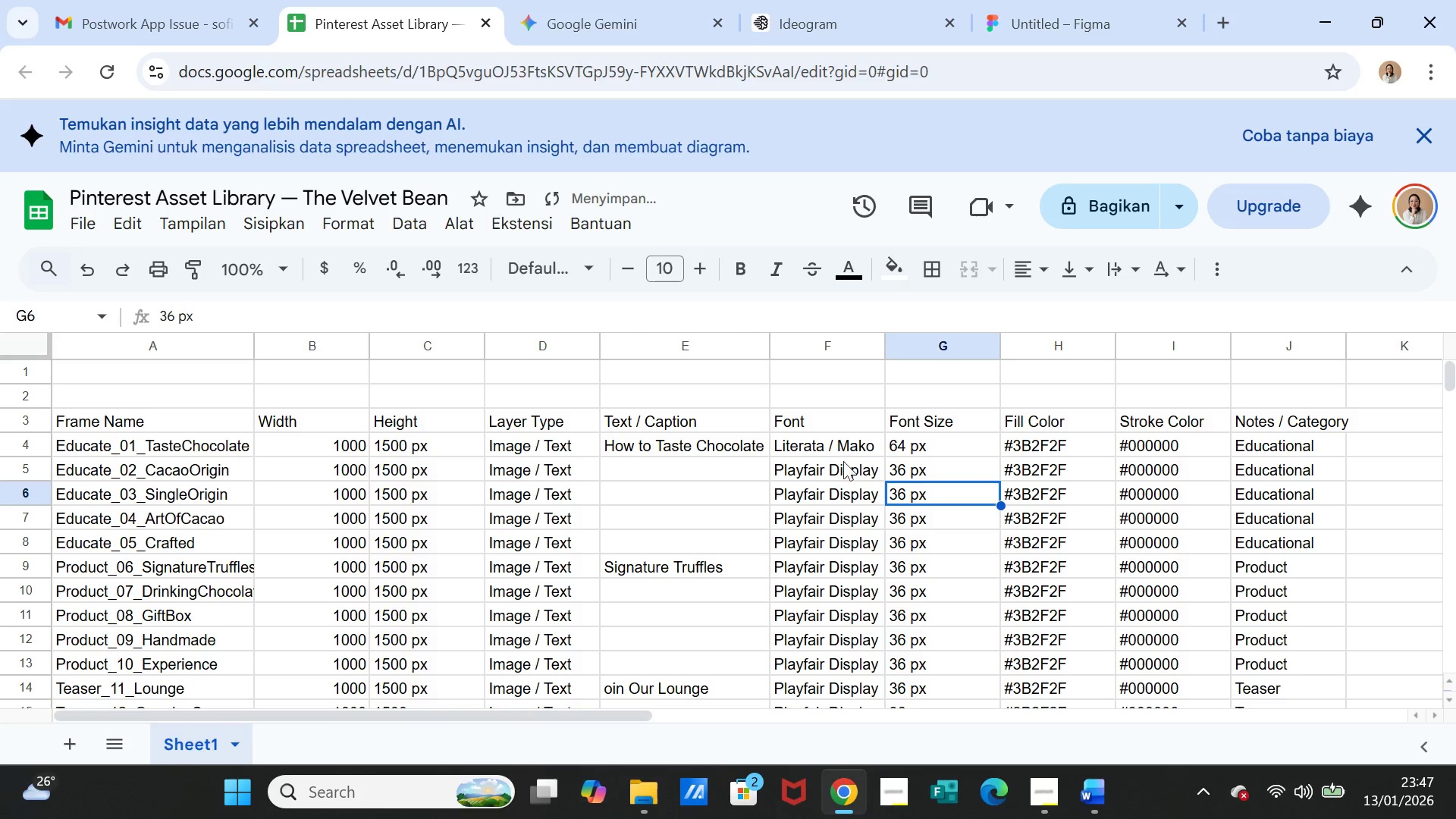 
left_click([847, 453])
 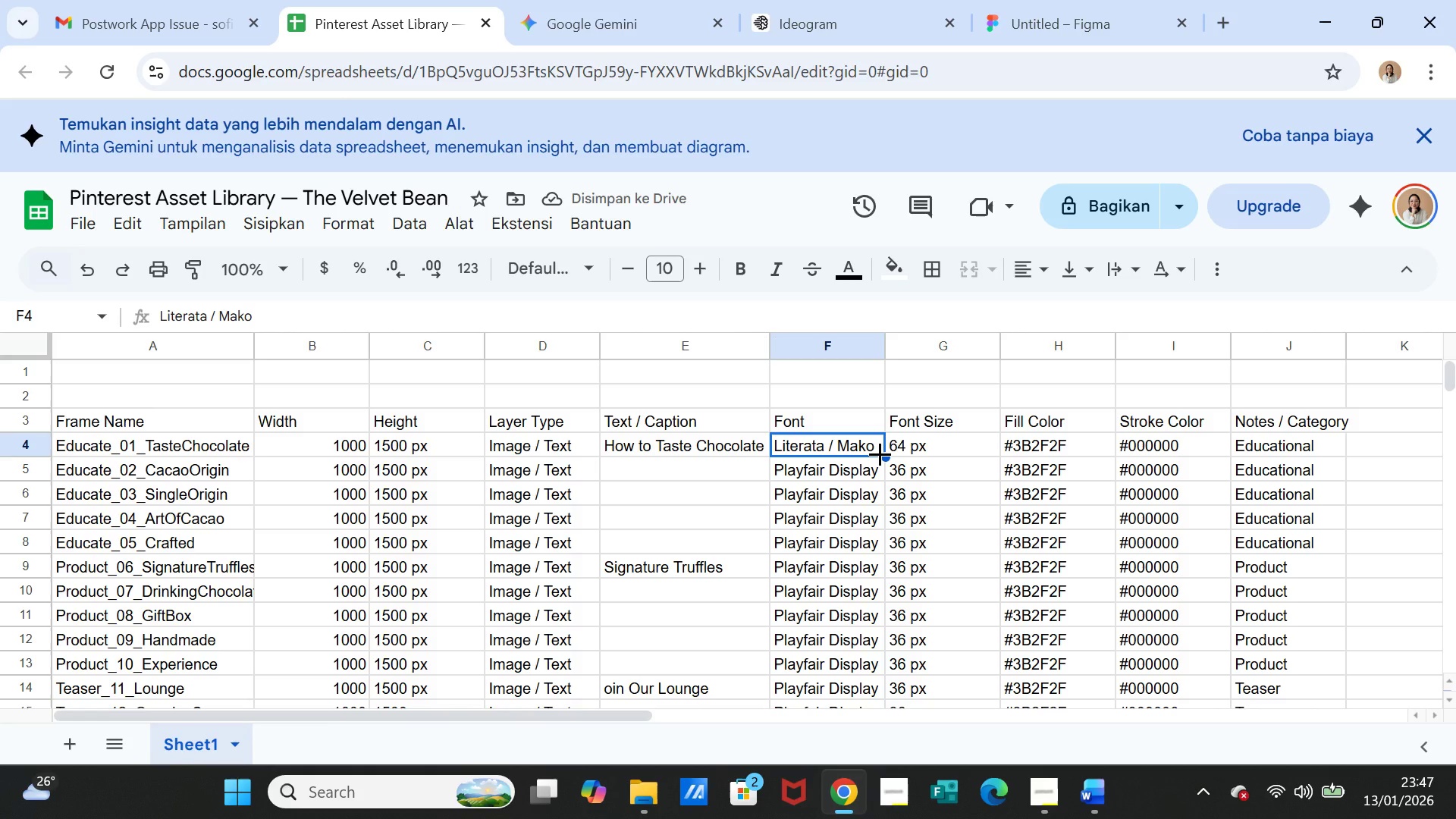 
double_click([880, 453])
 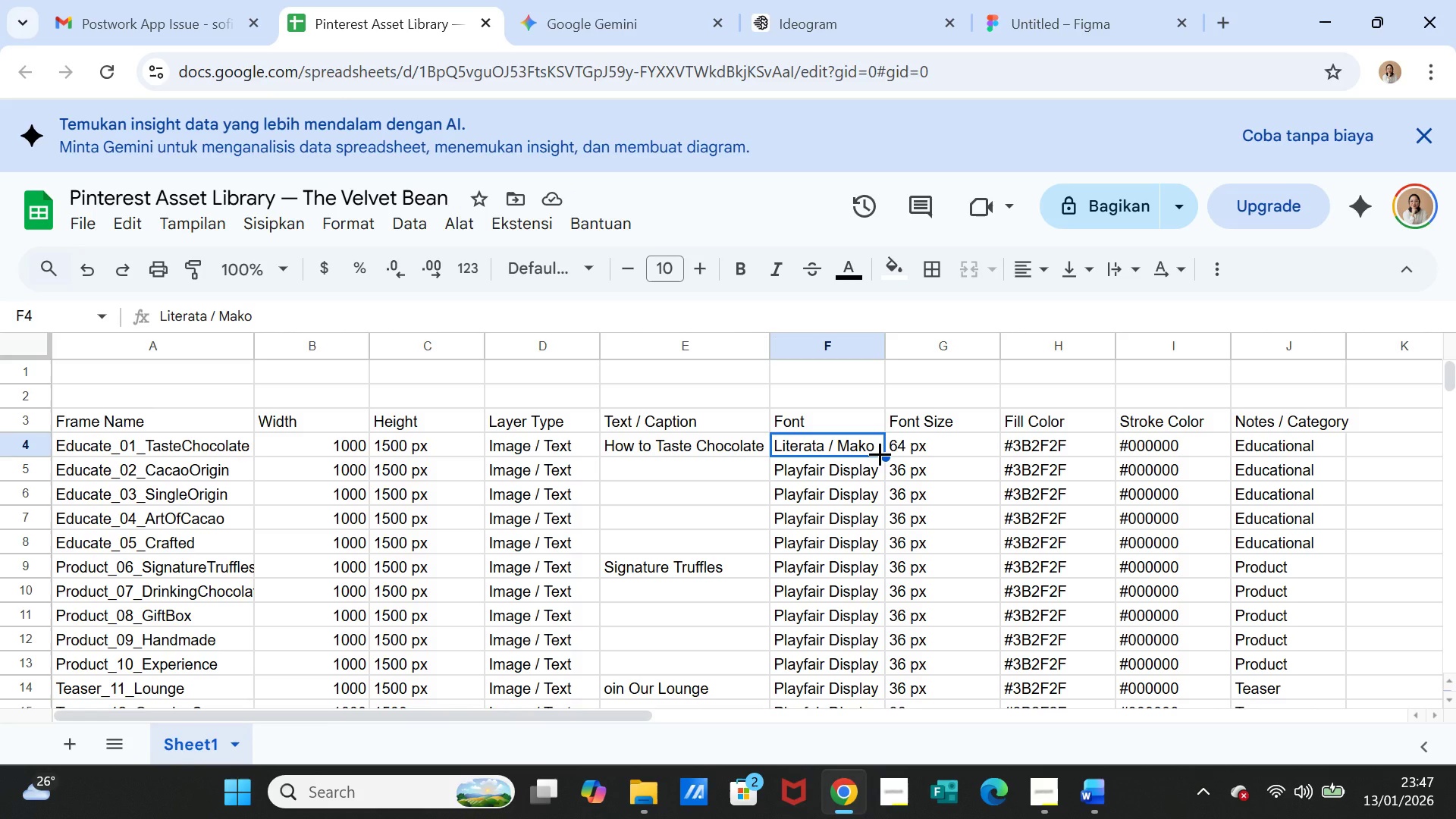 
left_click_drag(start_coordinate=[880, 453], to_coordinate=[880, 646])
 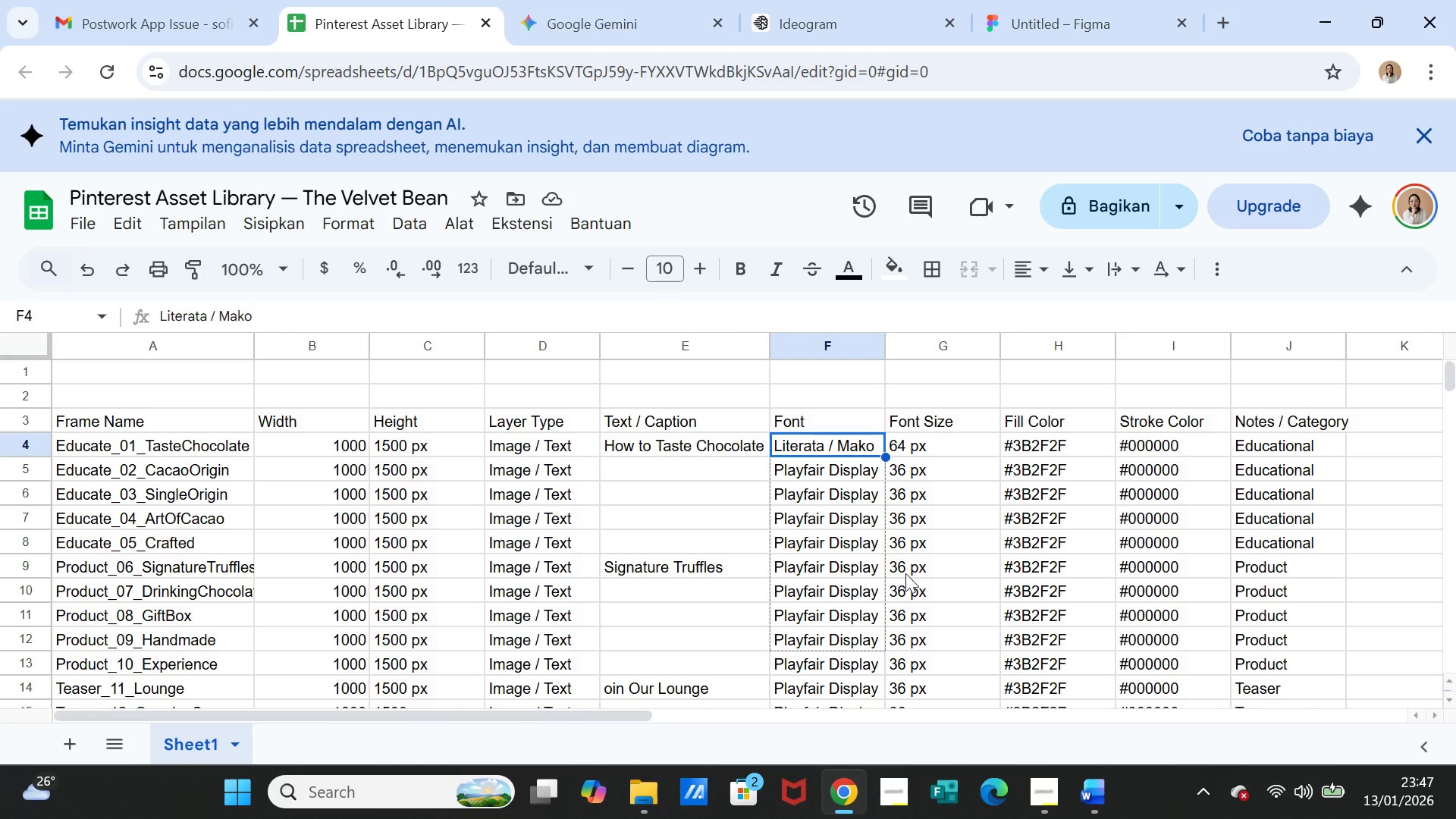 
scroll: coordinate [905, 573], scroll_direction: down, amount: 1.0
 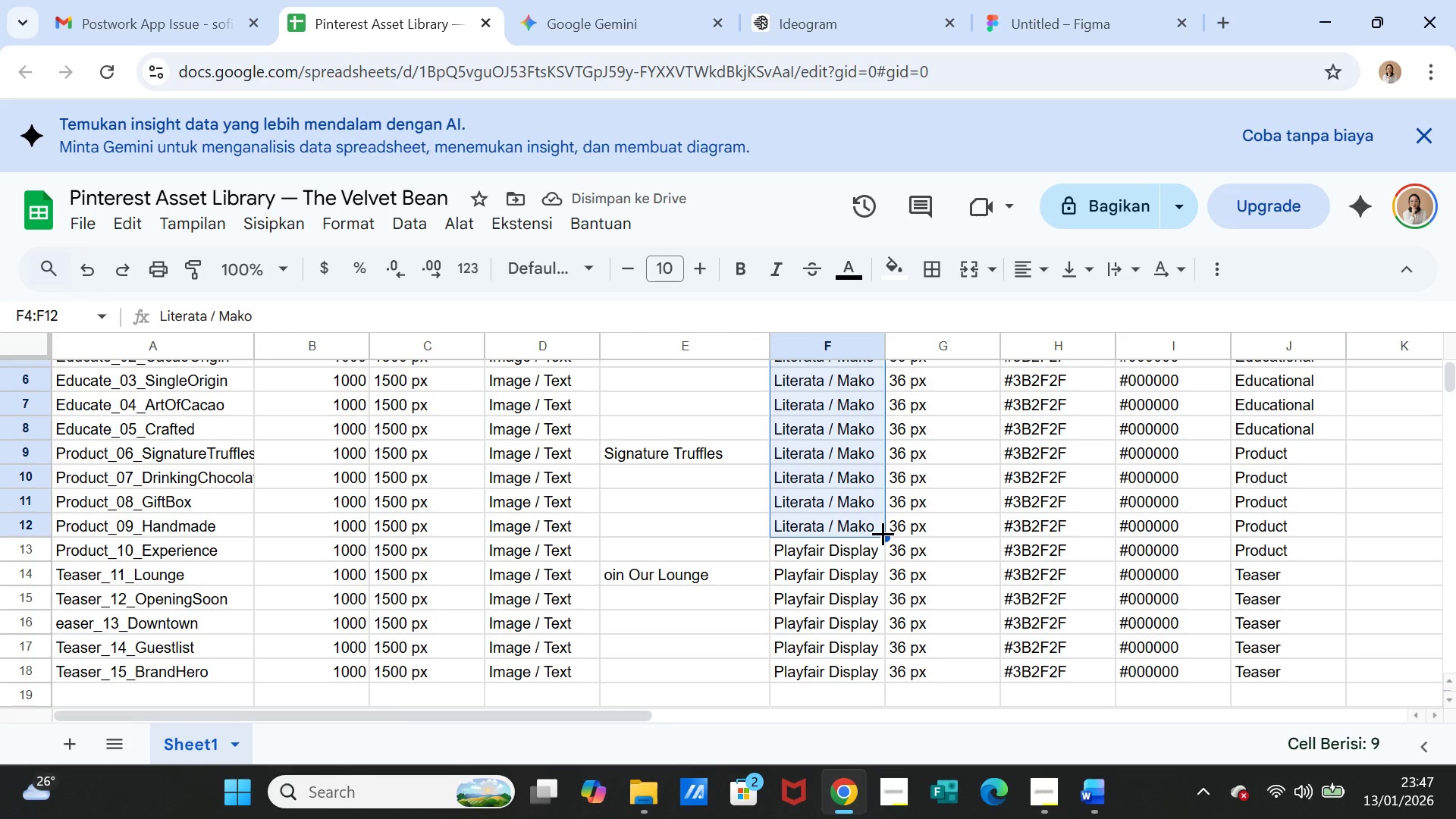 
left_click_drag(start_coordinate=[883, 533], to_coordinate=[881, 672])
 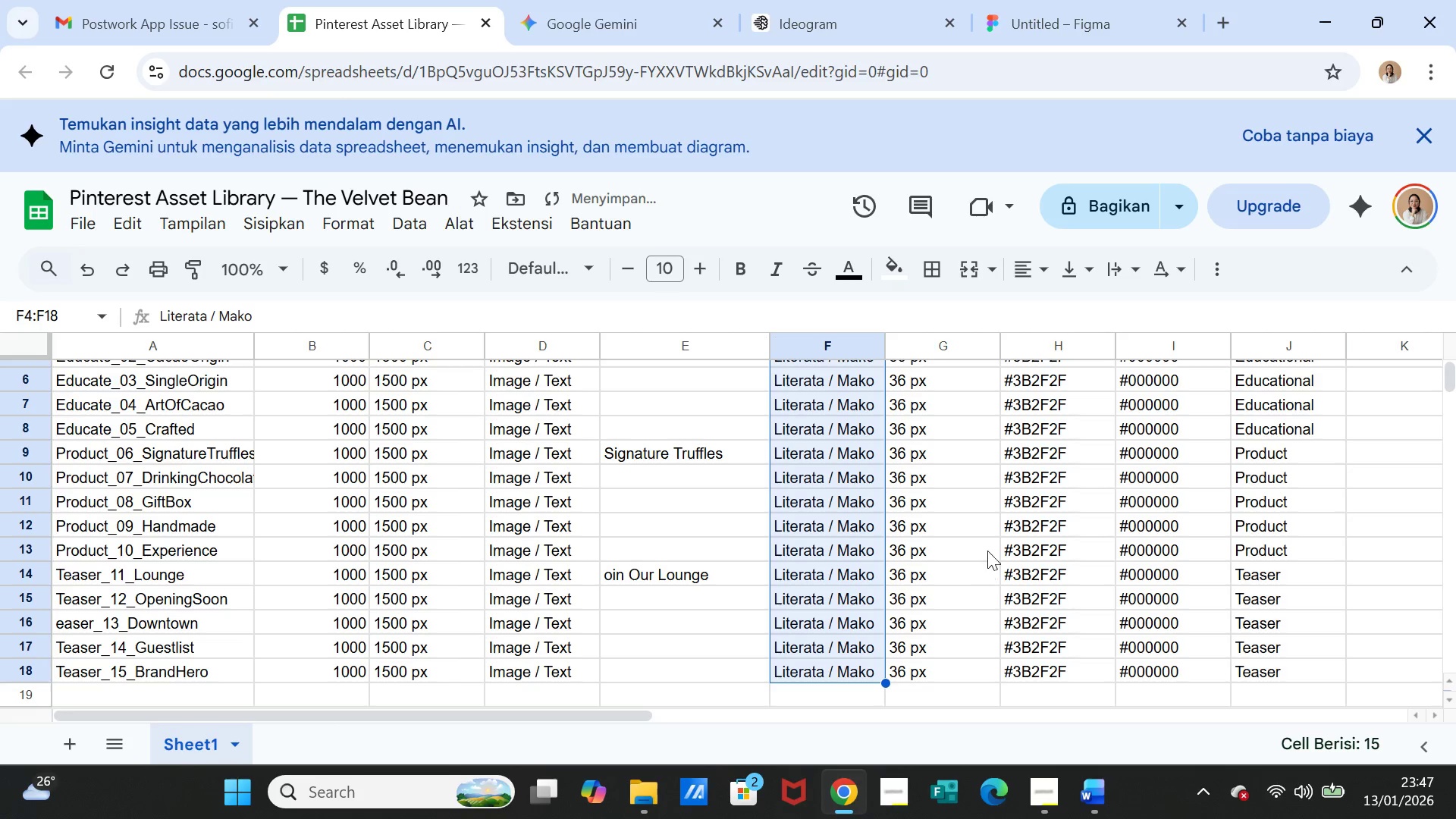 
scroll: coordinate [987, 546], scroll_direction: up, amount: 3.0
 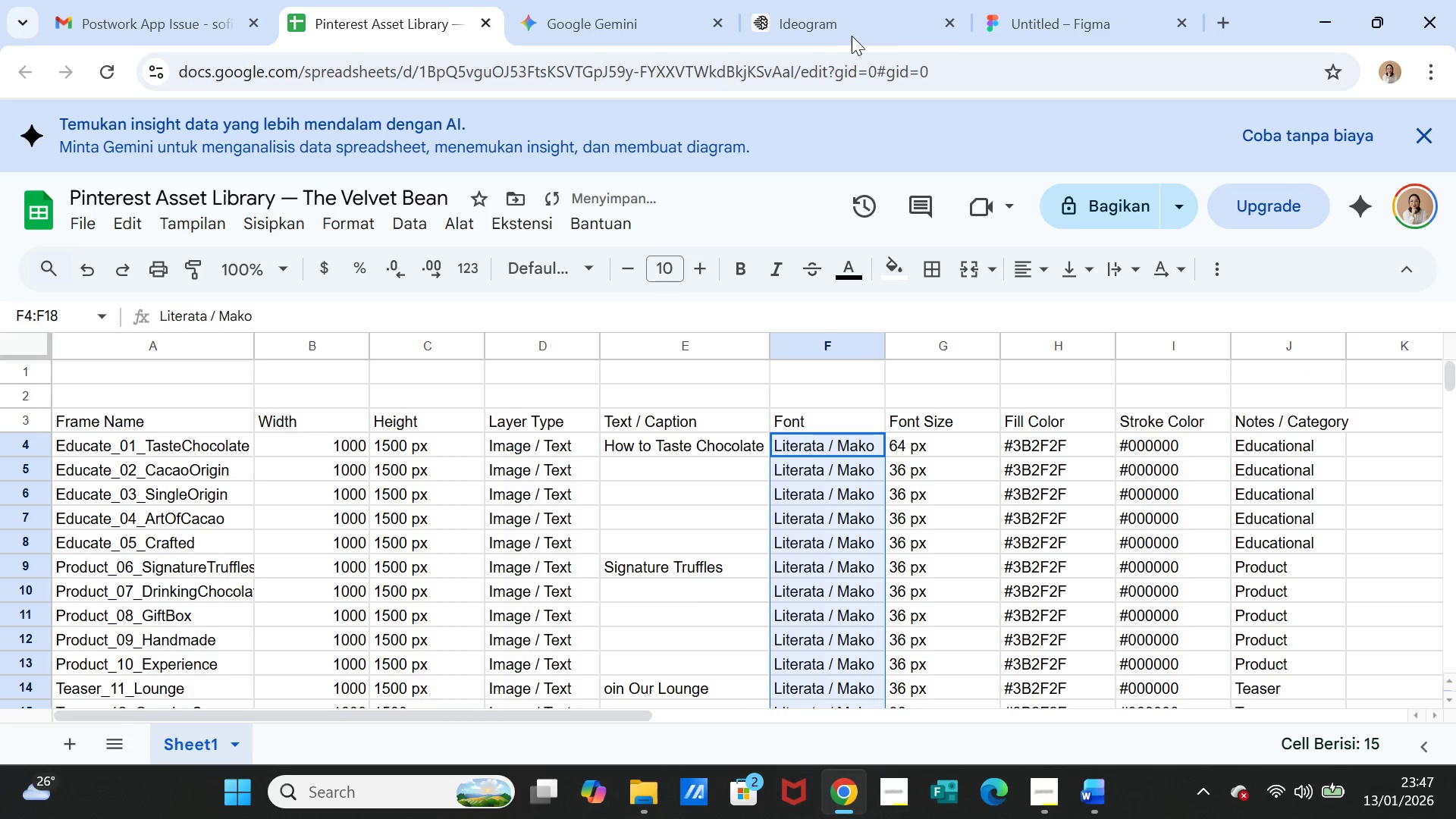 
left_click([1051, 19])
 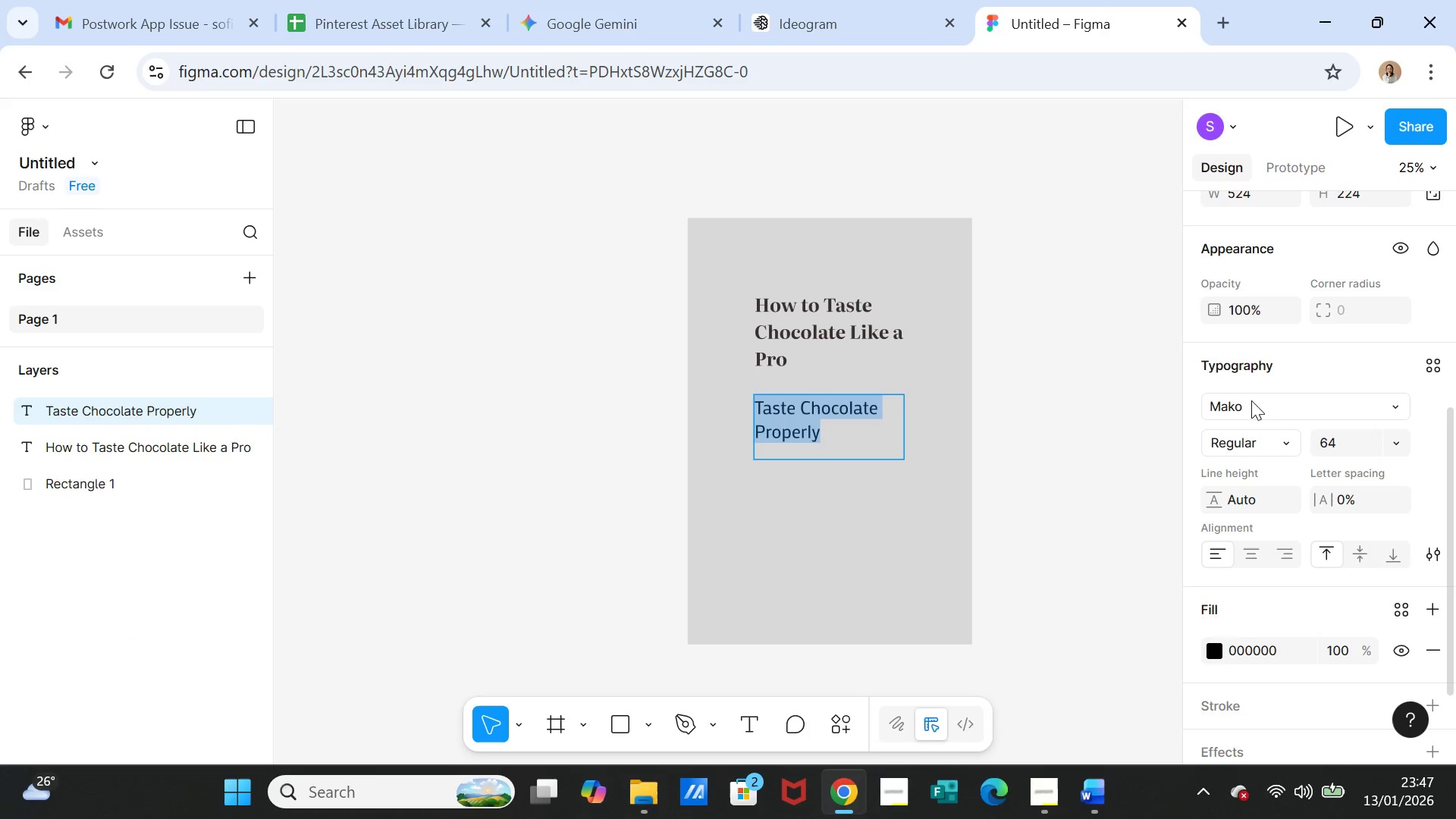 
scroll: coordinate [1316, 436], scroll_direction: down, amount: 1.0
 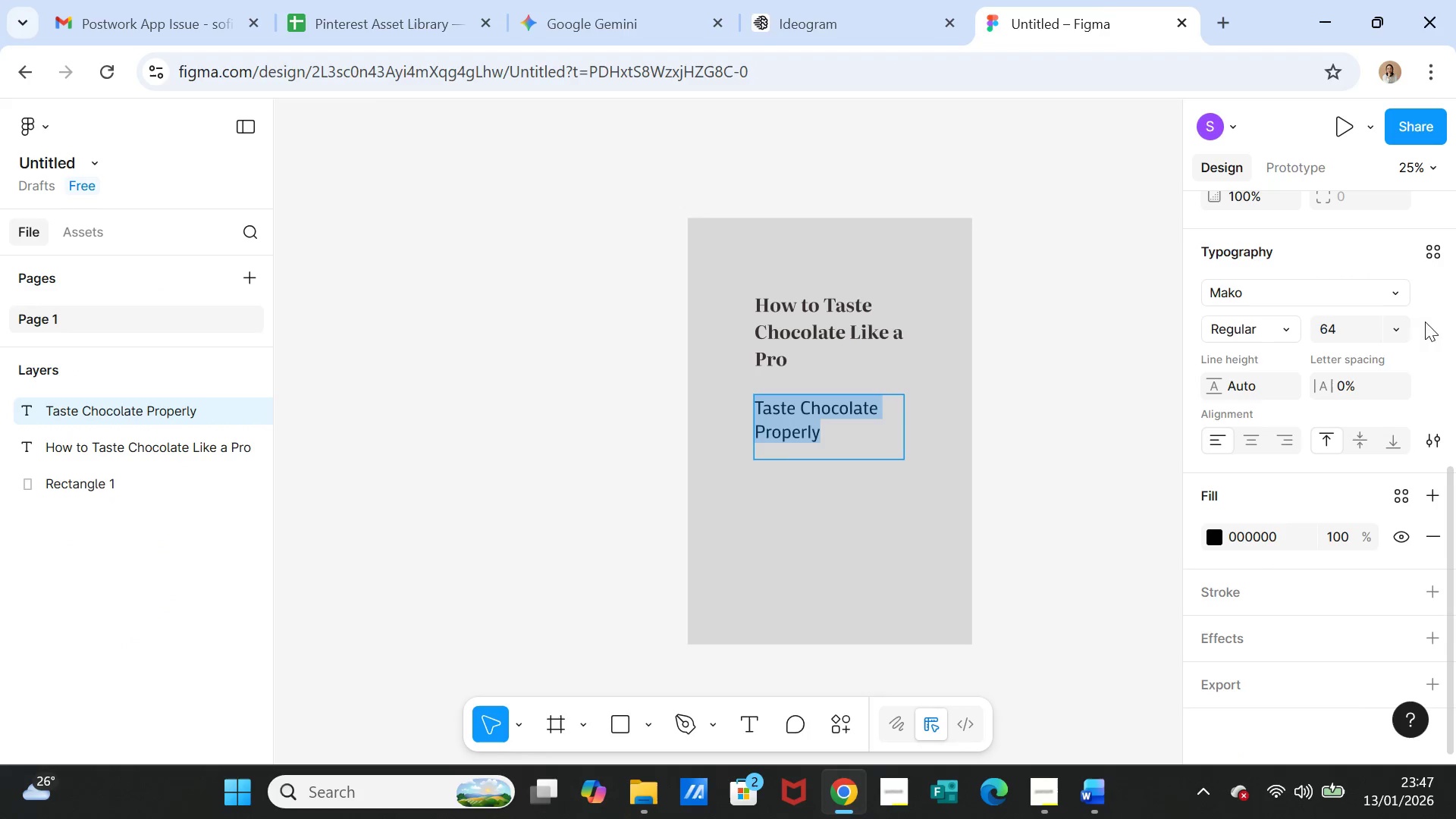 
wait(5.62)
 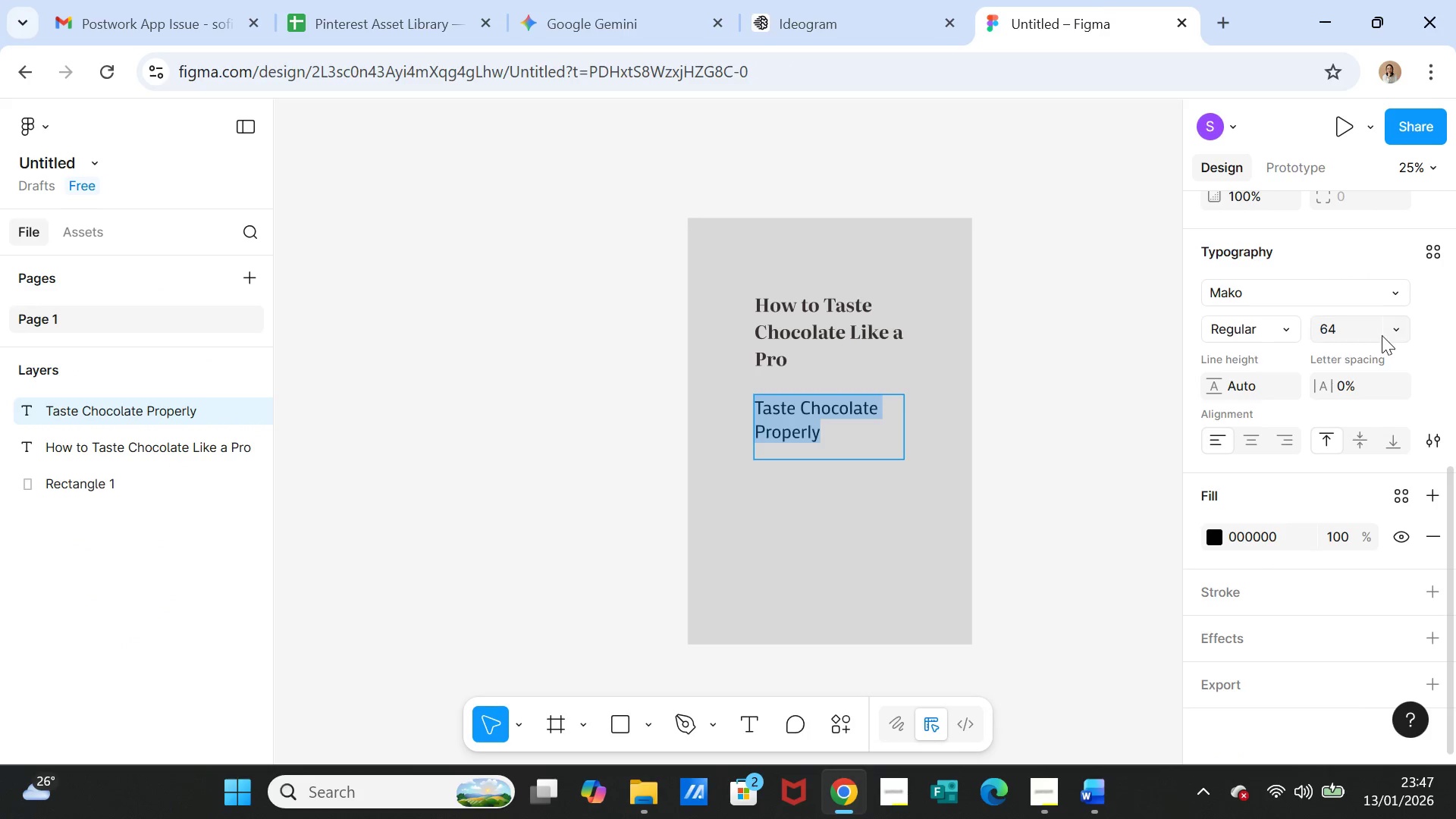 
left_click([836, 311])
 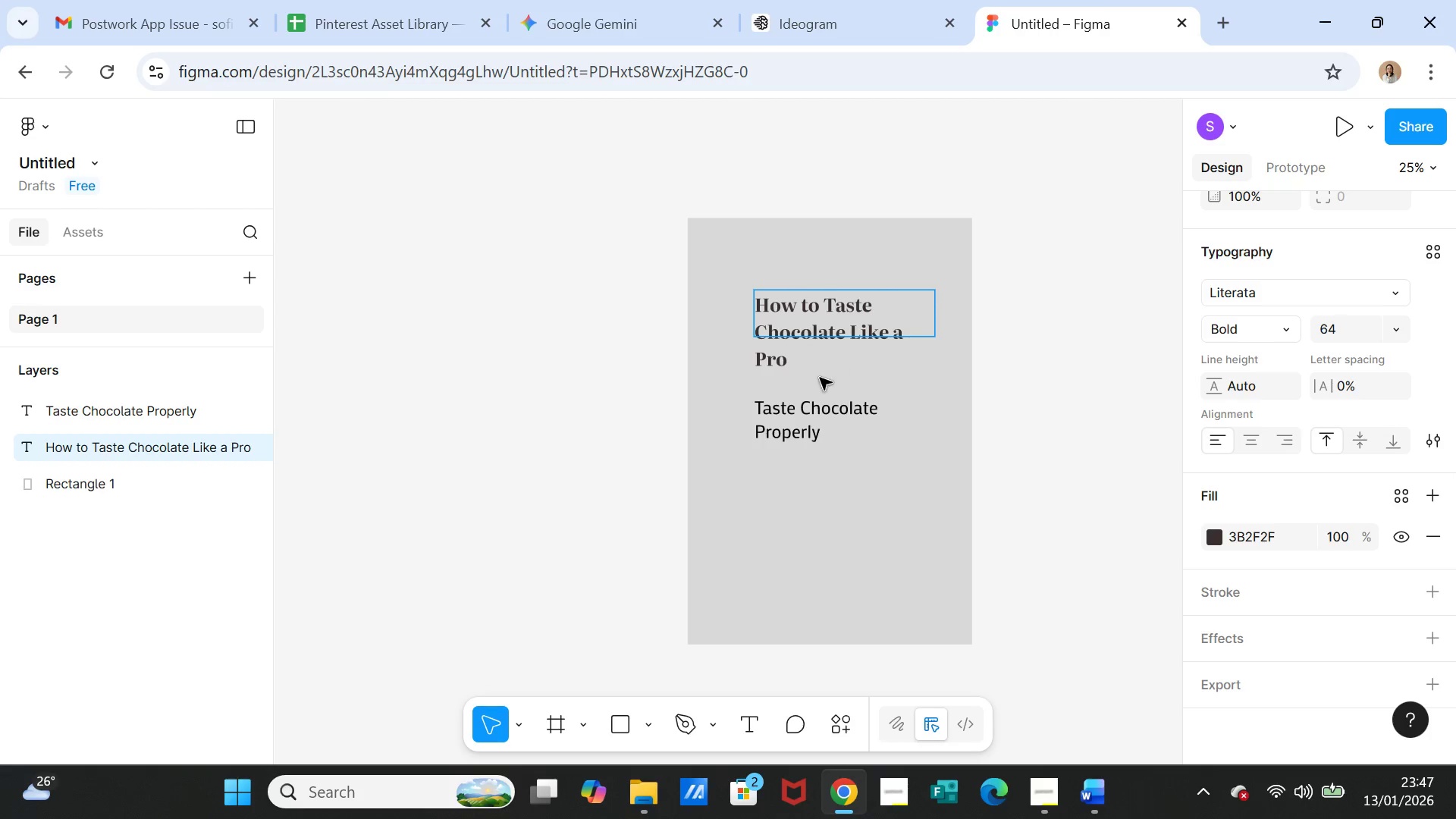 
left_click([796, 414])
 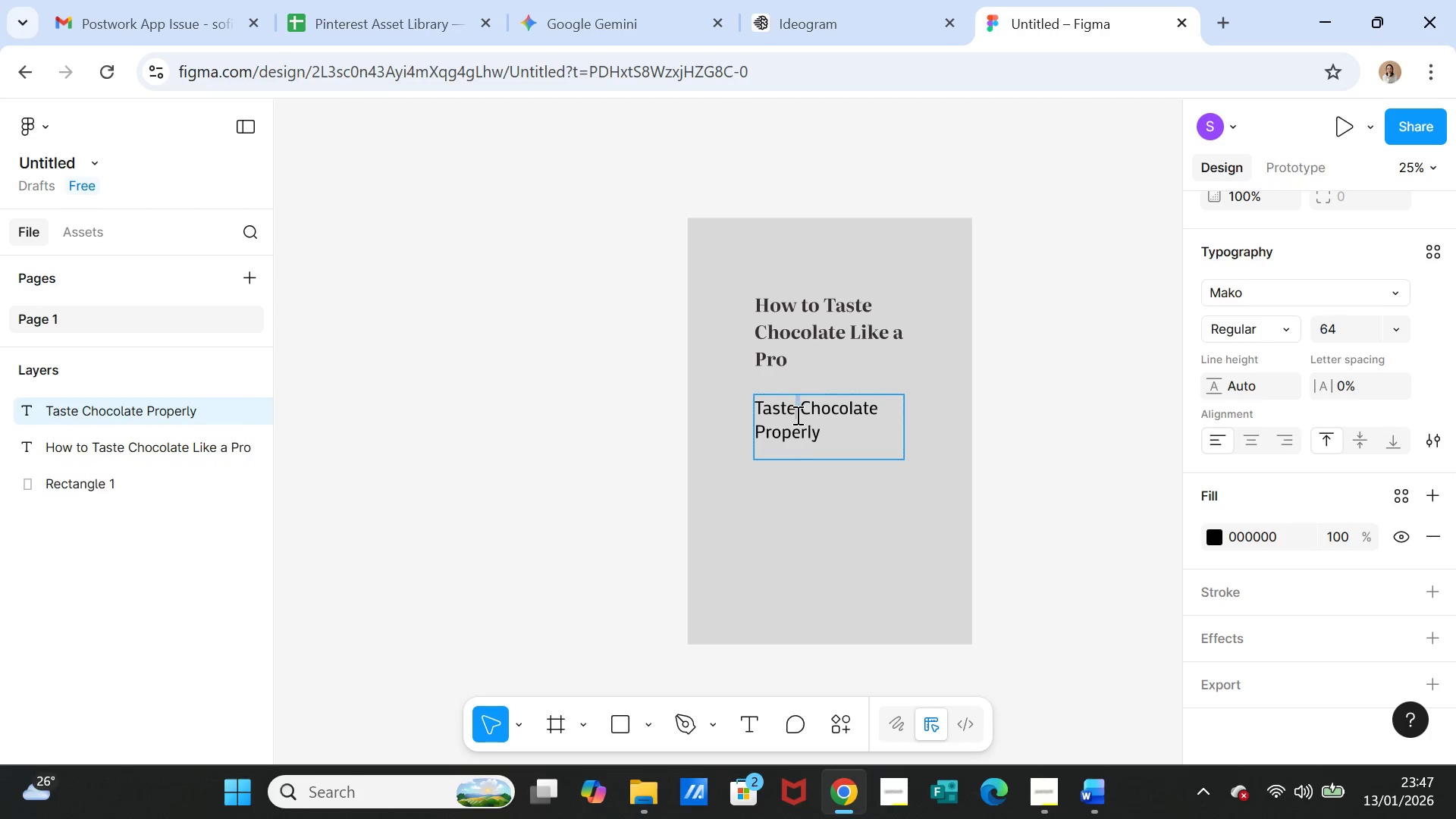 
triple_click([796, 415])
 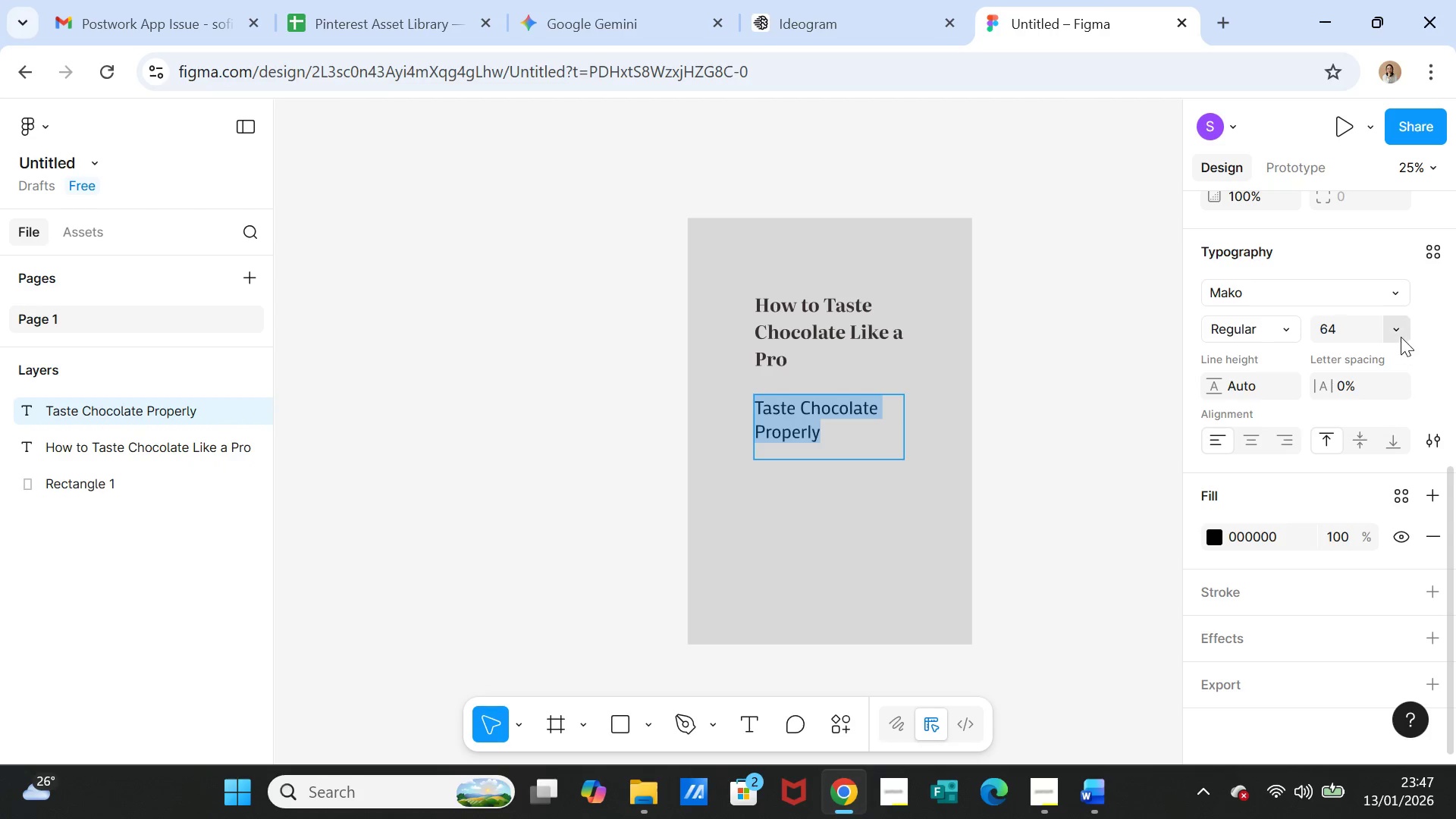 
left_click([1400, 334])
 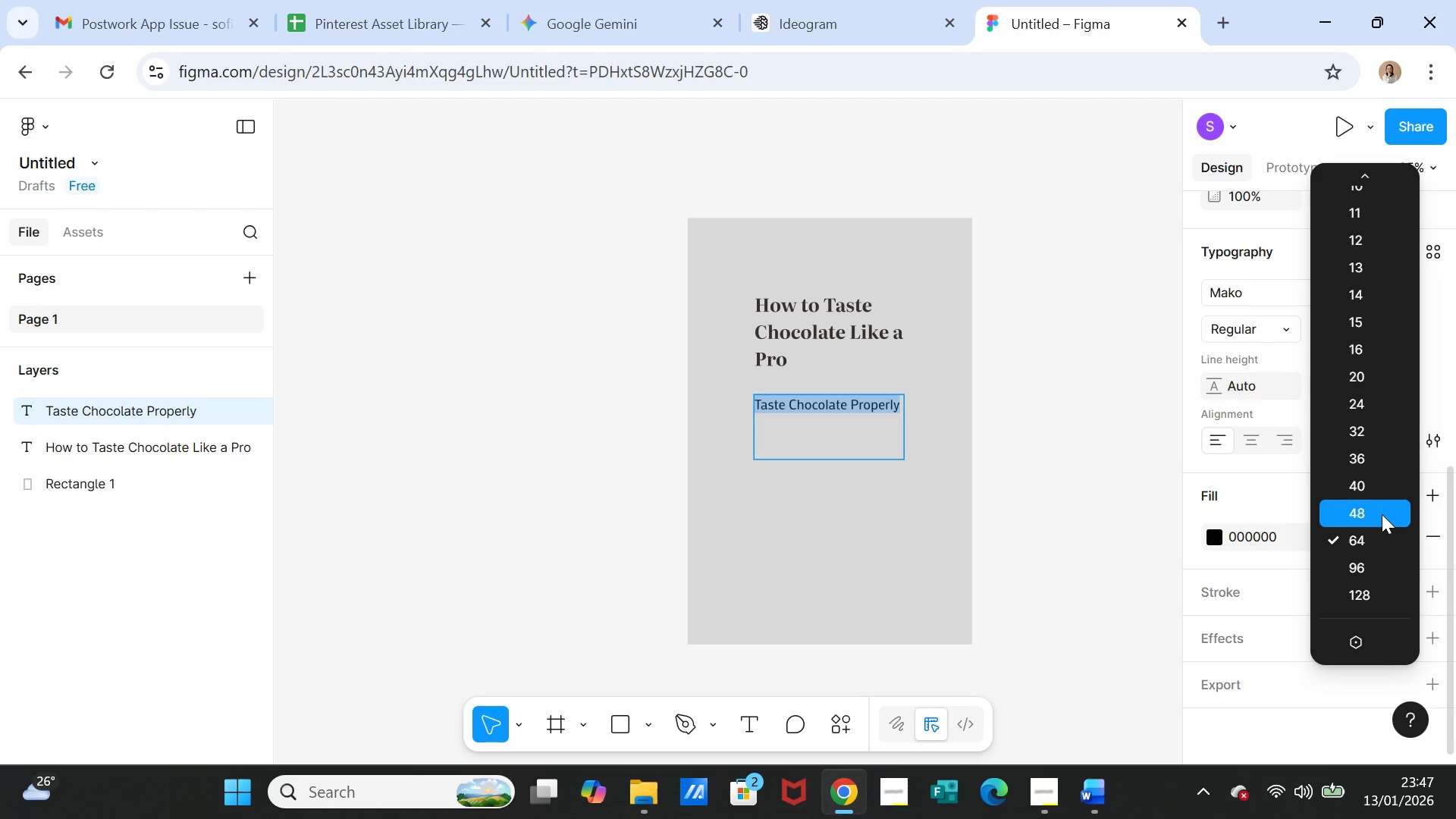 
wait(5.59)
 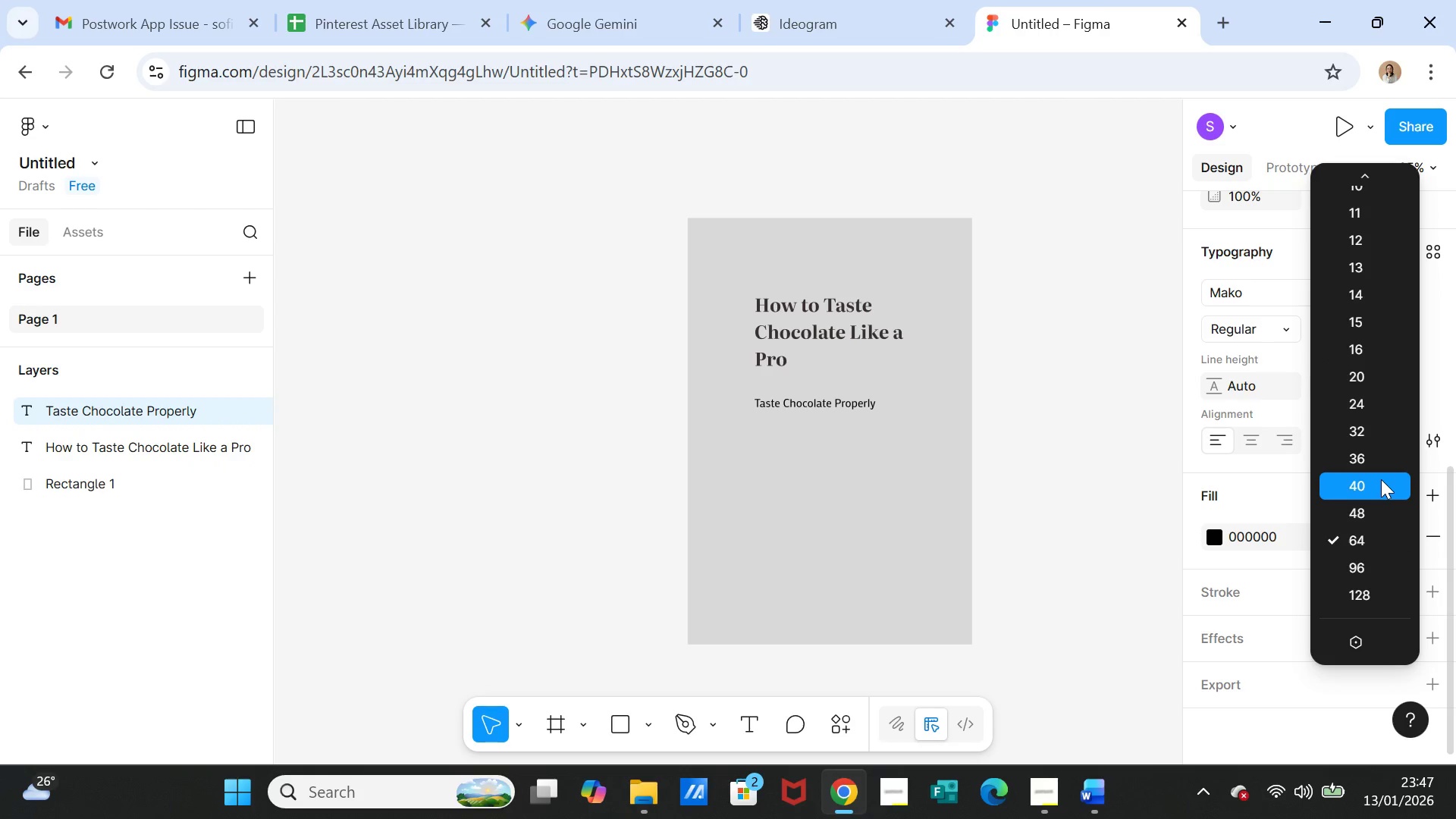 
left_click([1382, 532])
 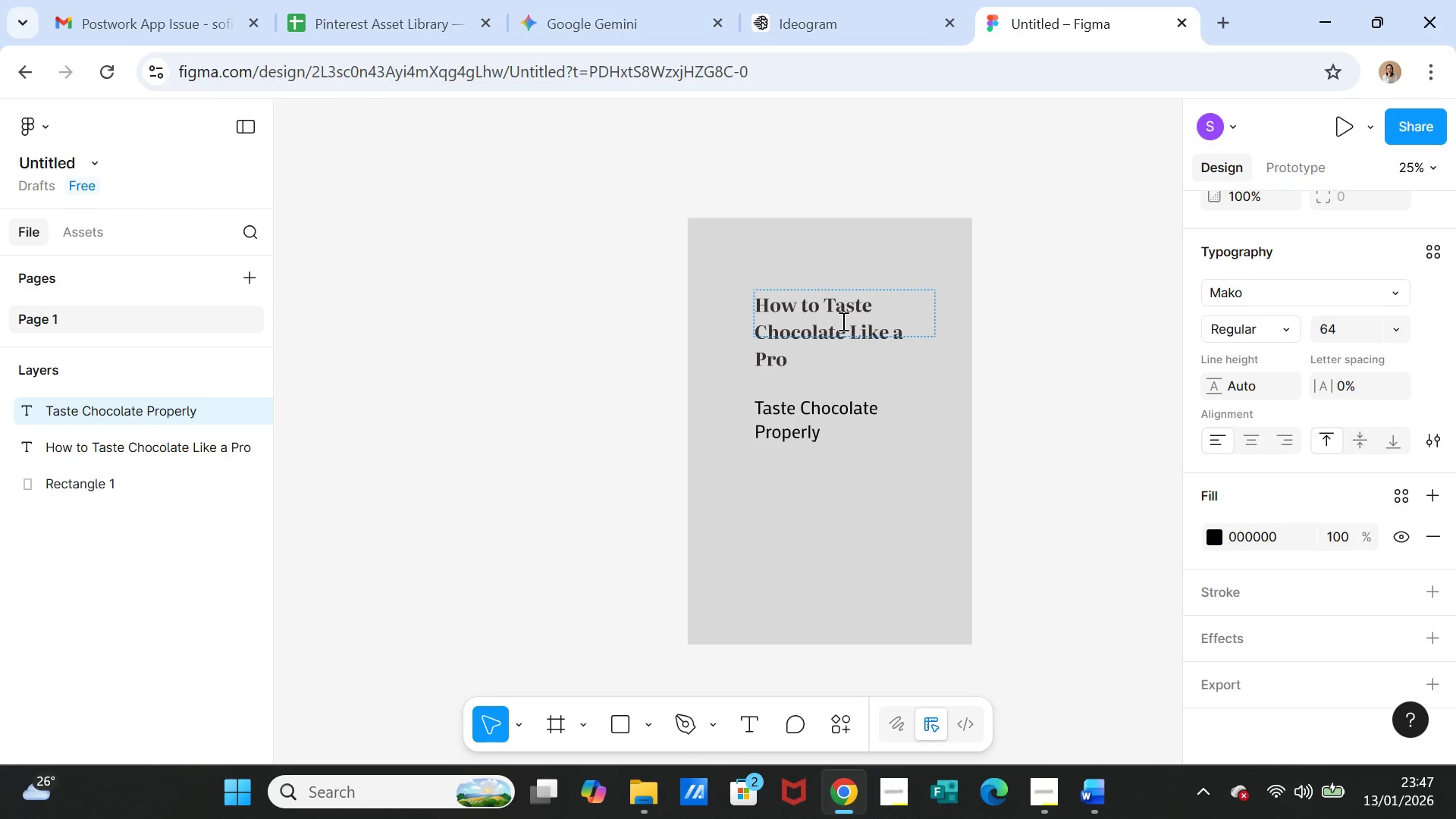 
double_click([842, 321])
 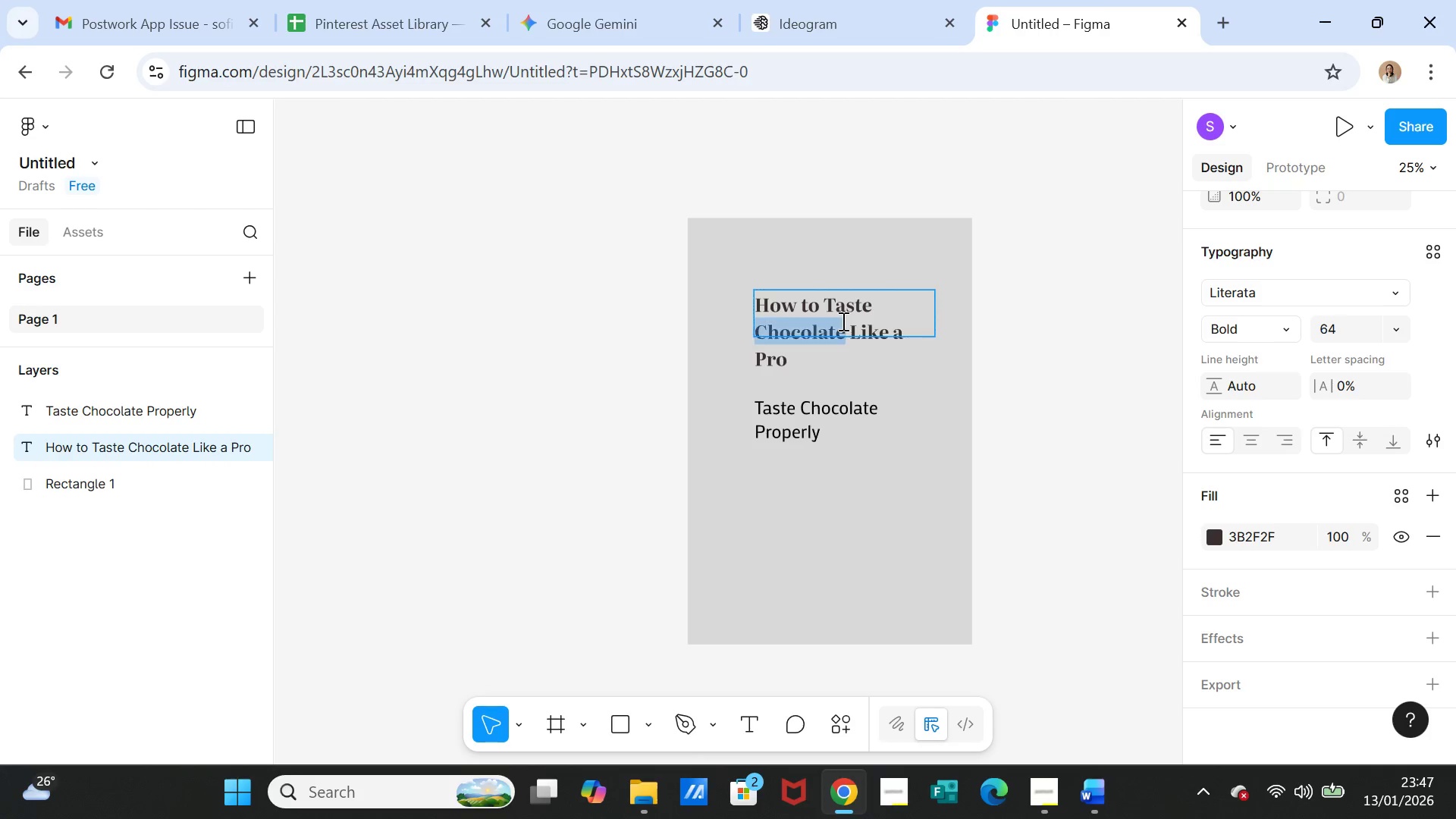 
triple_click([842, 321])
 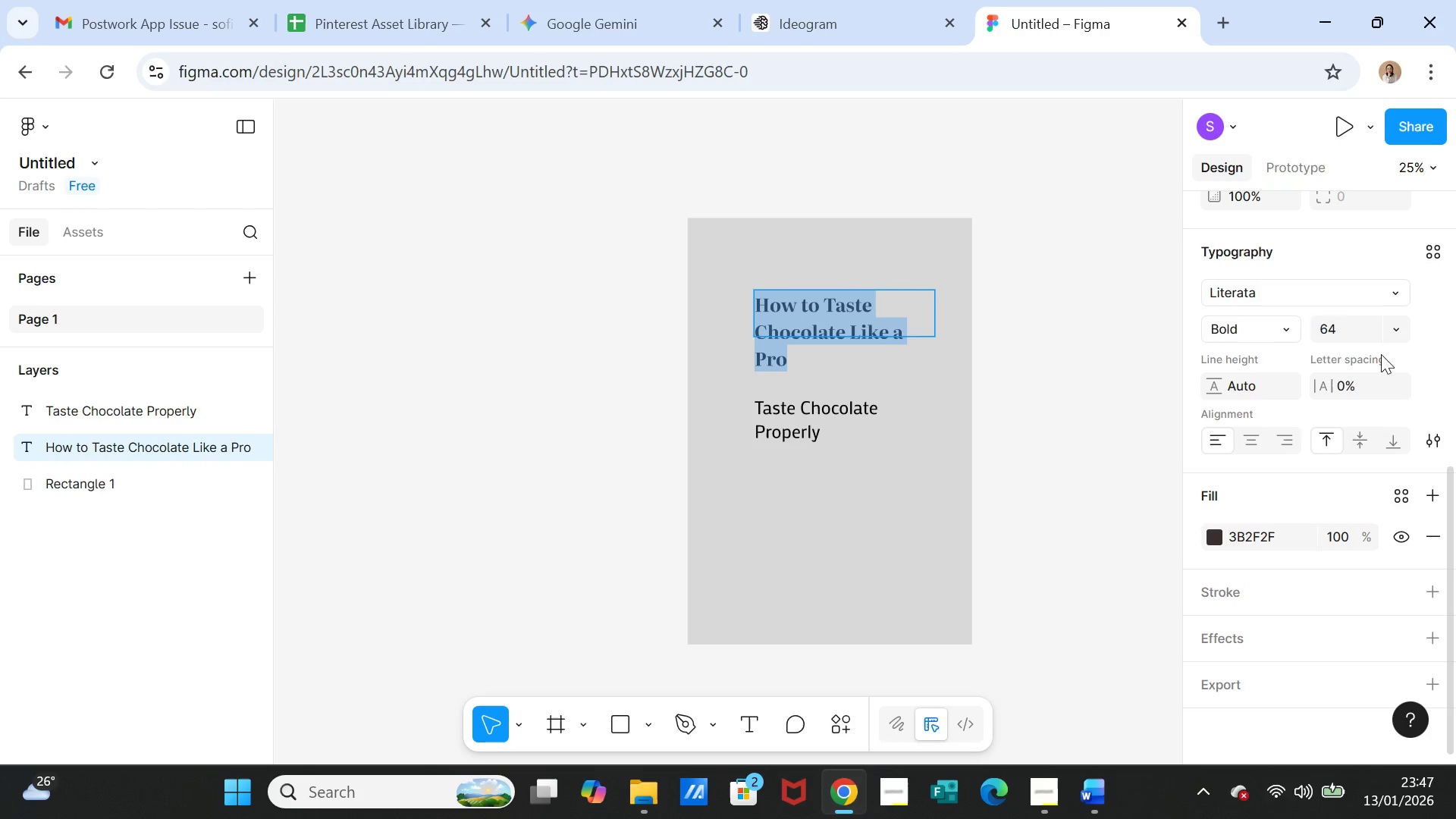 
left_click([1387, 328])
 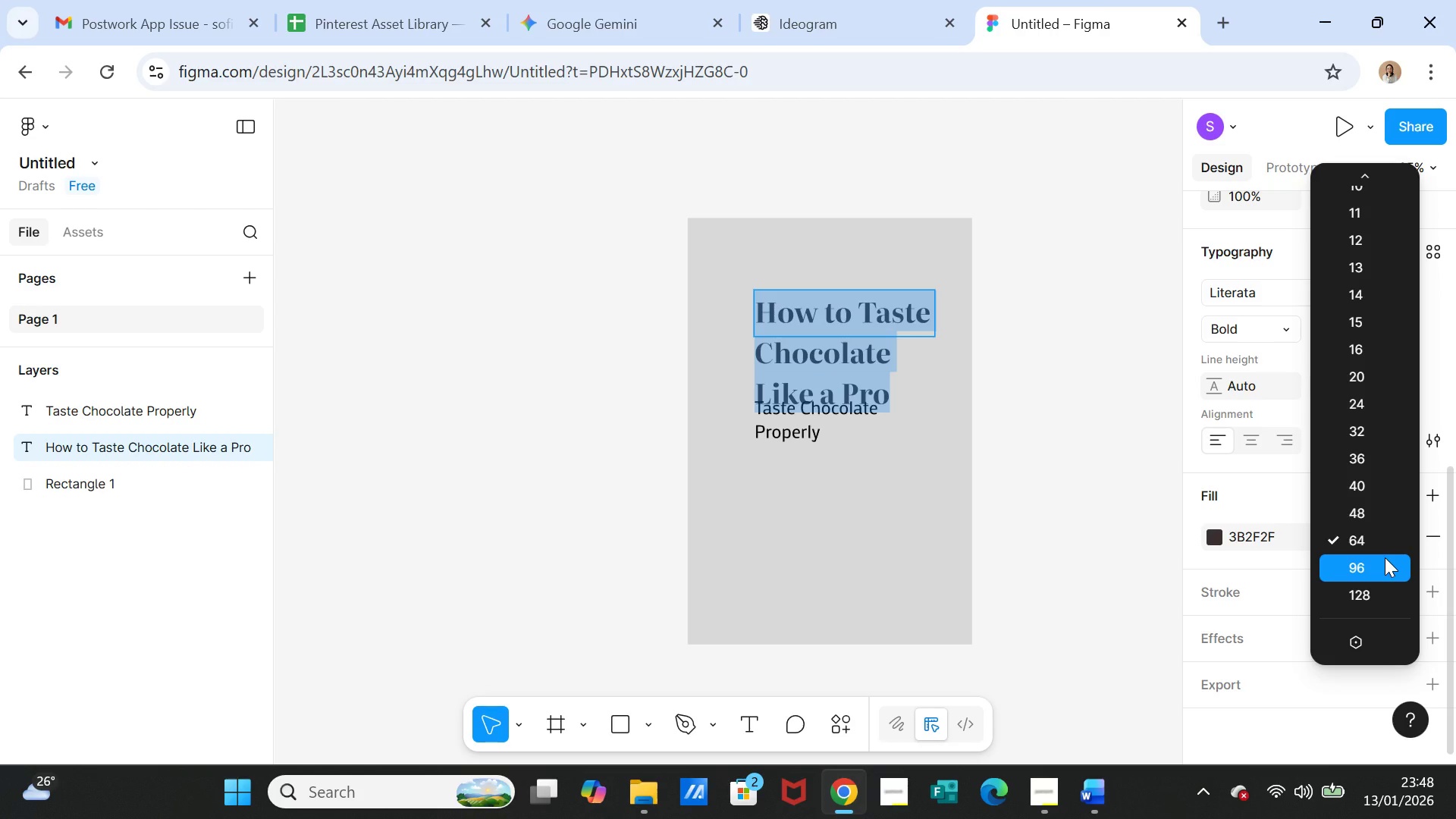 
wait(5.06)
 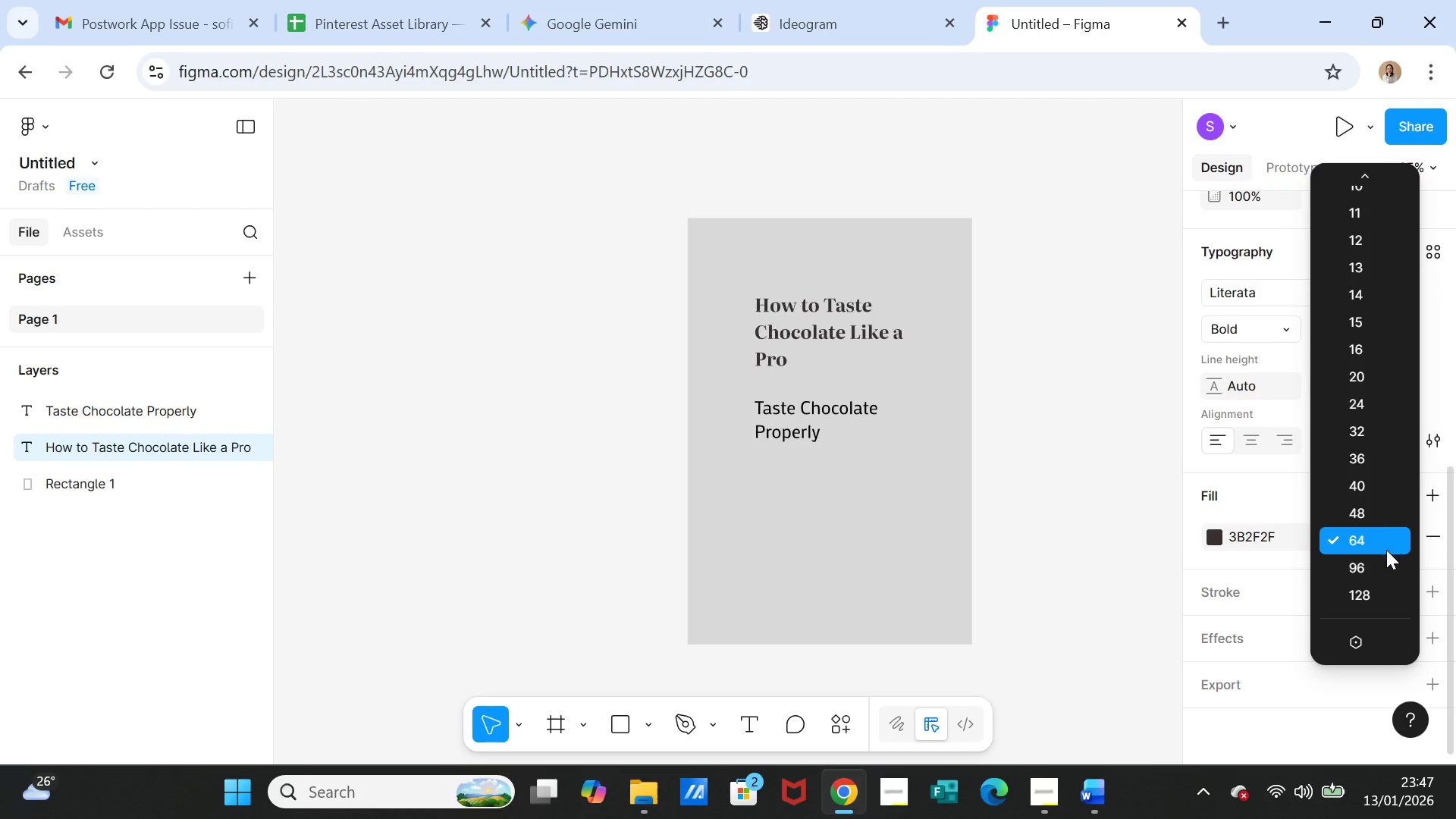 
left_click([1381, 543])
 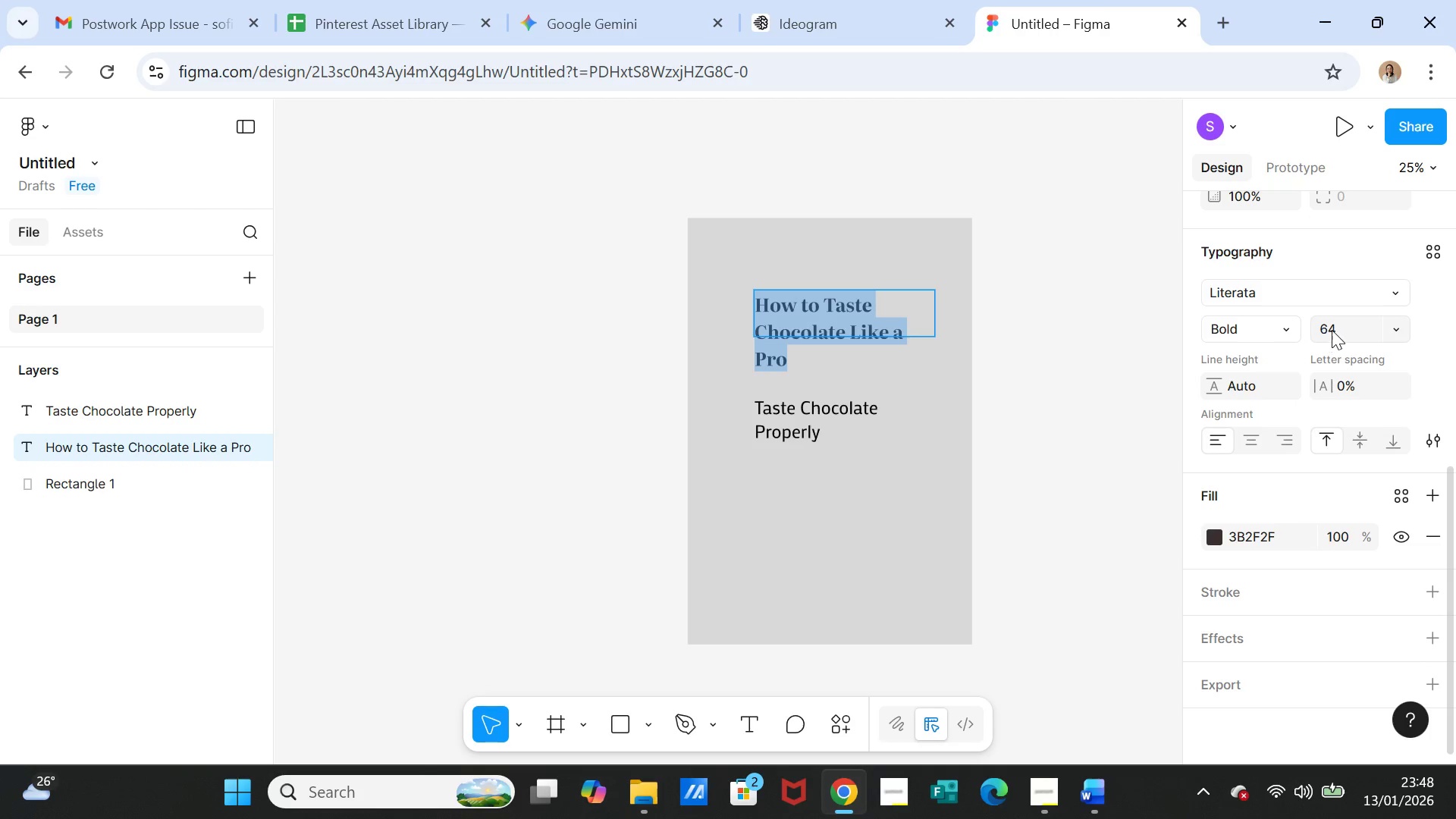 
double_click([1332, 330])
 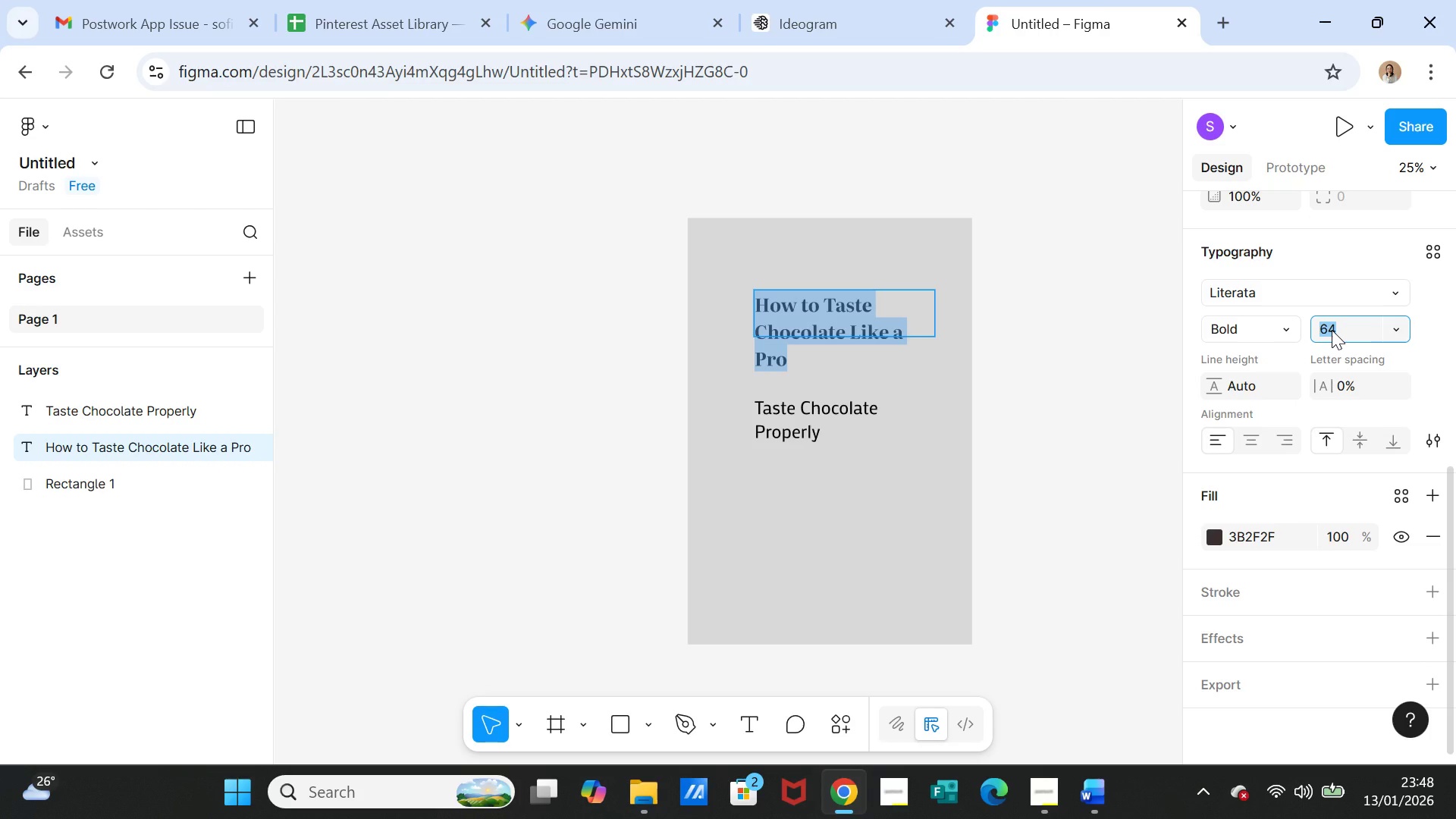 
type(70)
 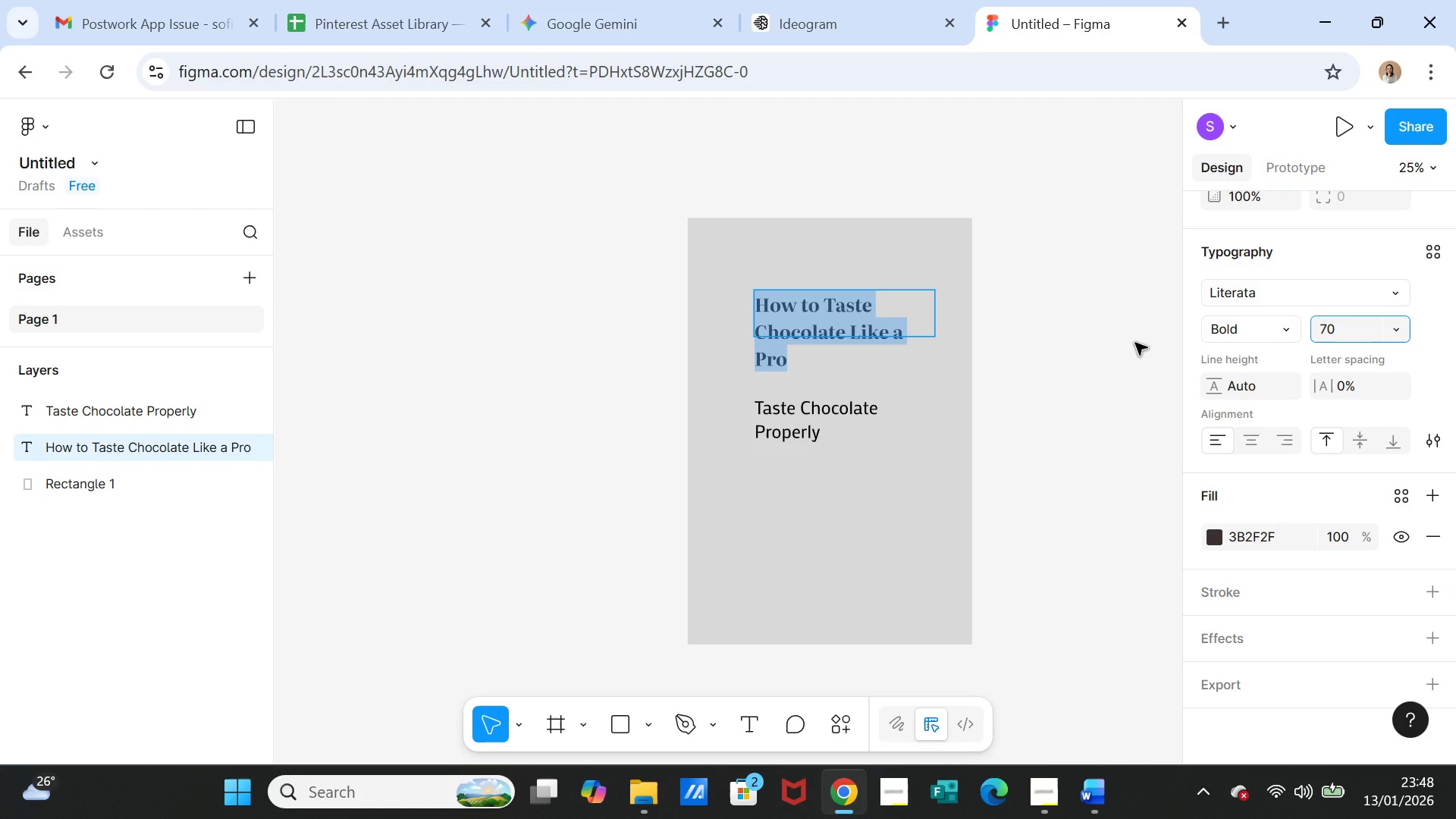 
left_click([1135, 344])
 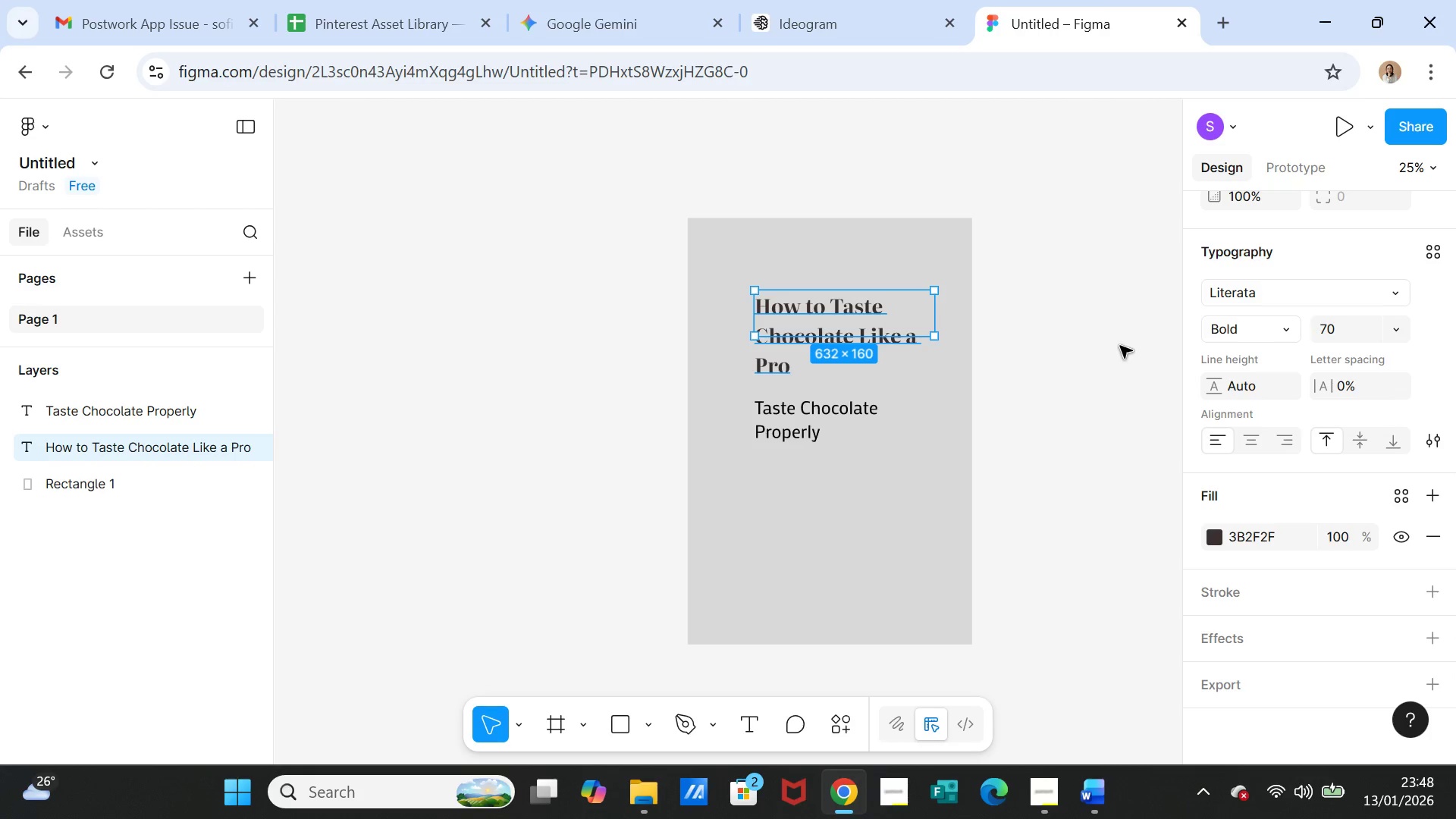 
left_click([1115, 348])
 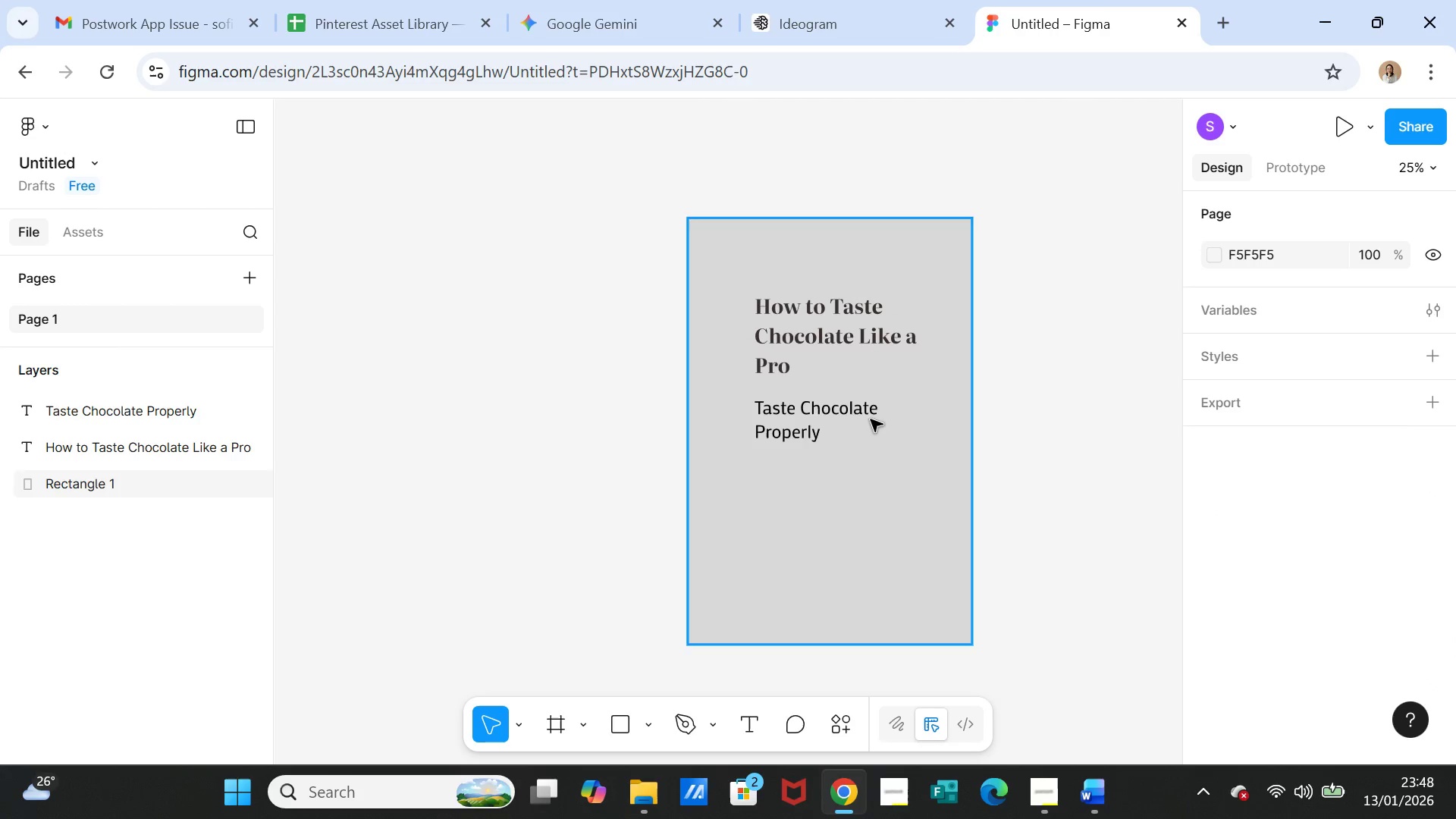 
left_click_drag(start_coordinate=[859, 419], to_coordinate=[859, 495])
 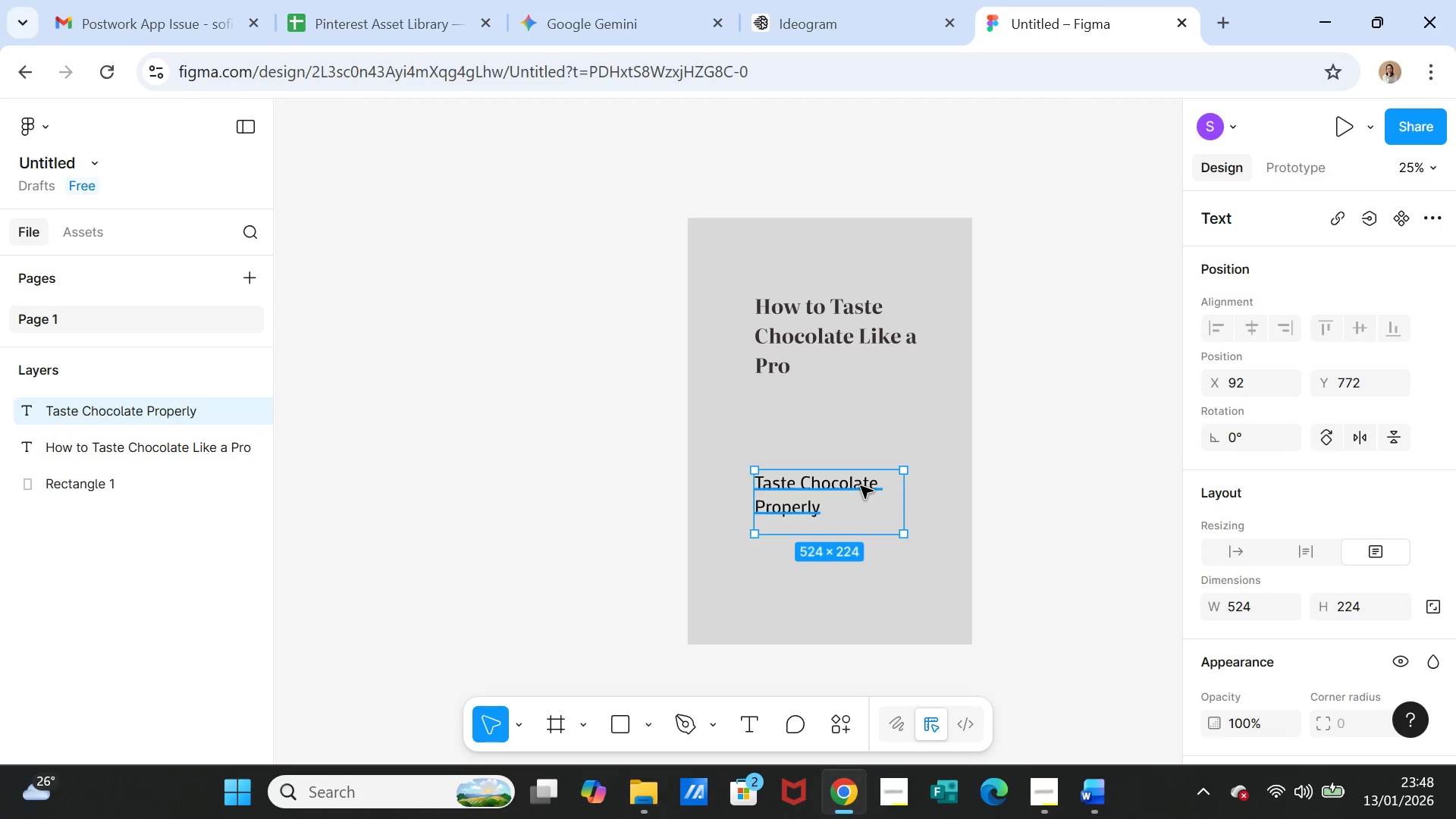 
double_click([861, 486])
 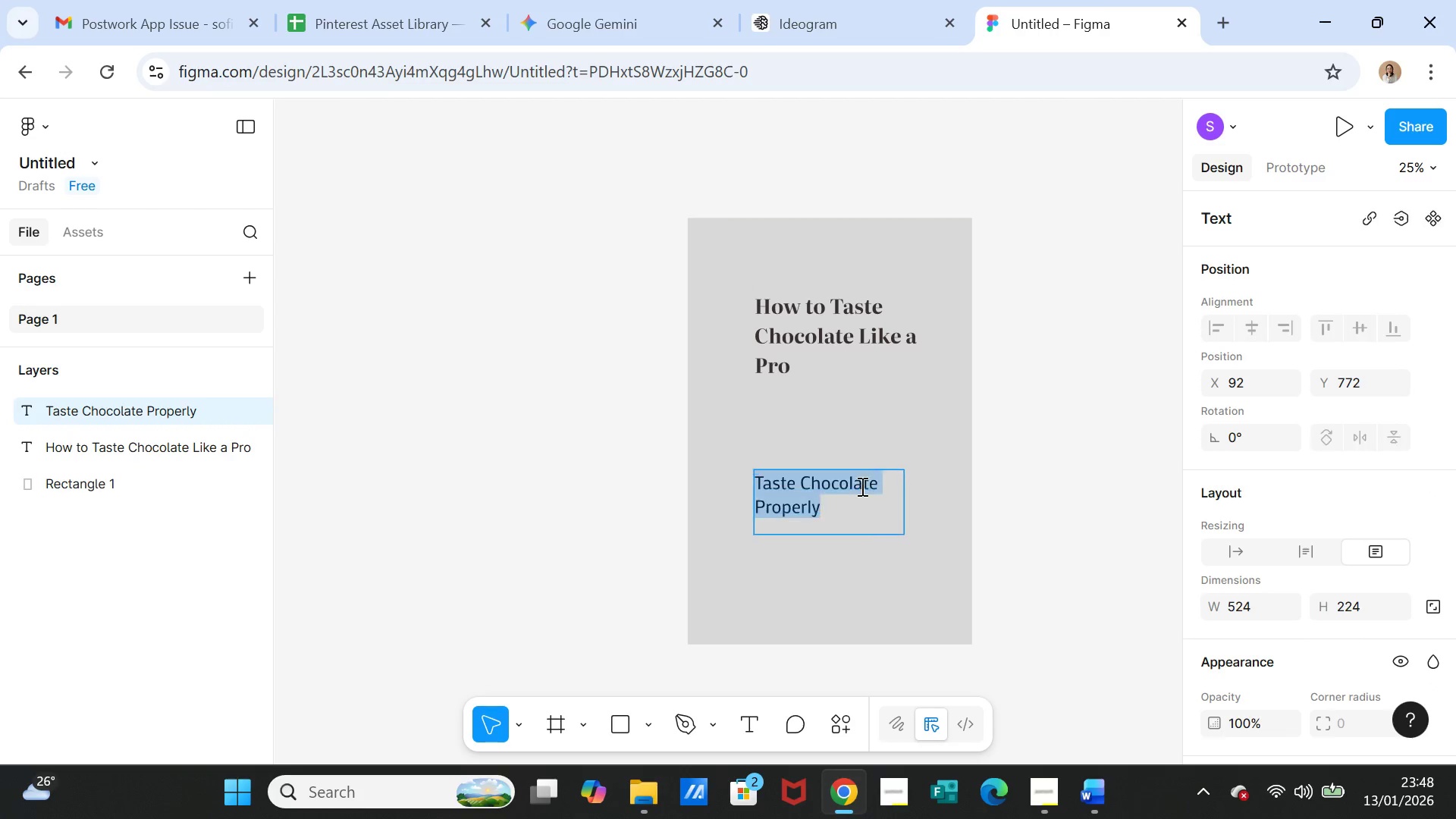 
triple_click([861, 486])
 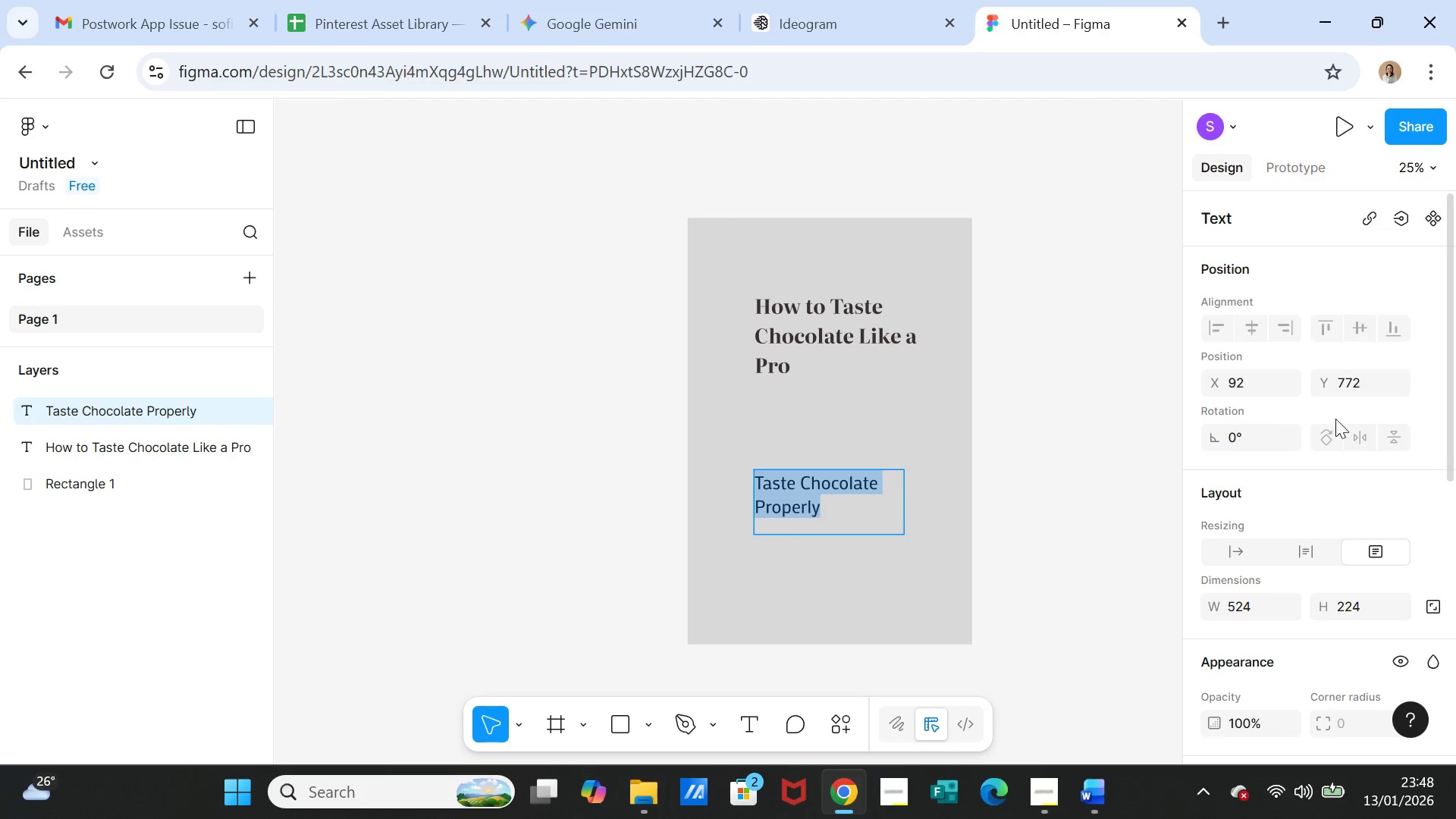 
scroll: coordinate [1384, 470], scroll_direction: down, amount: 6.0
 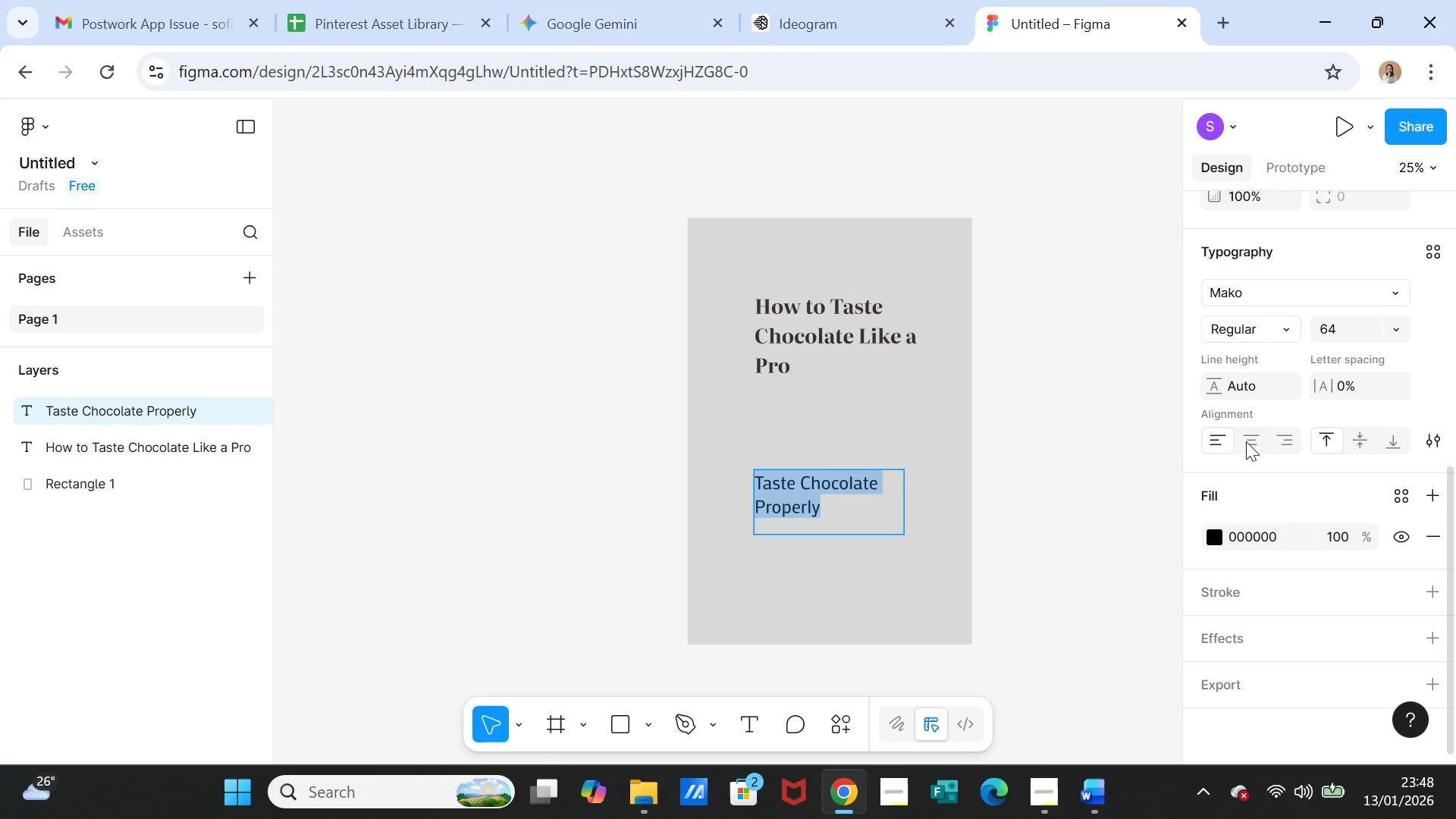 
left_click([1246, 441])
 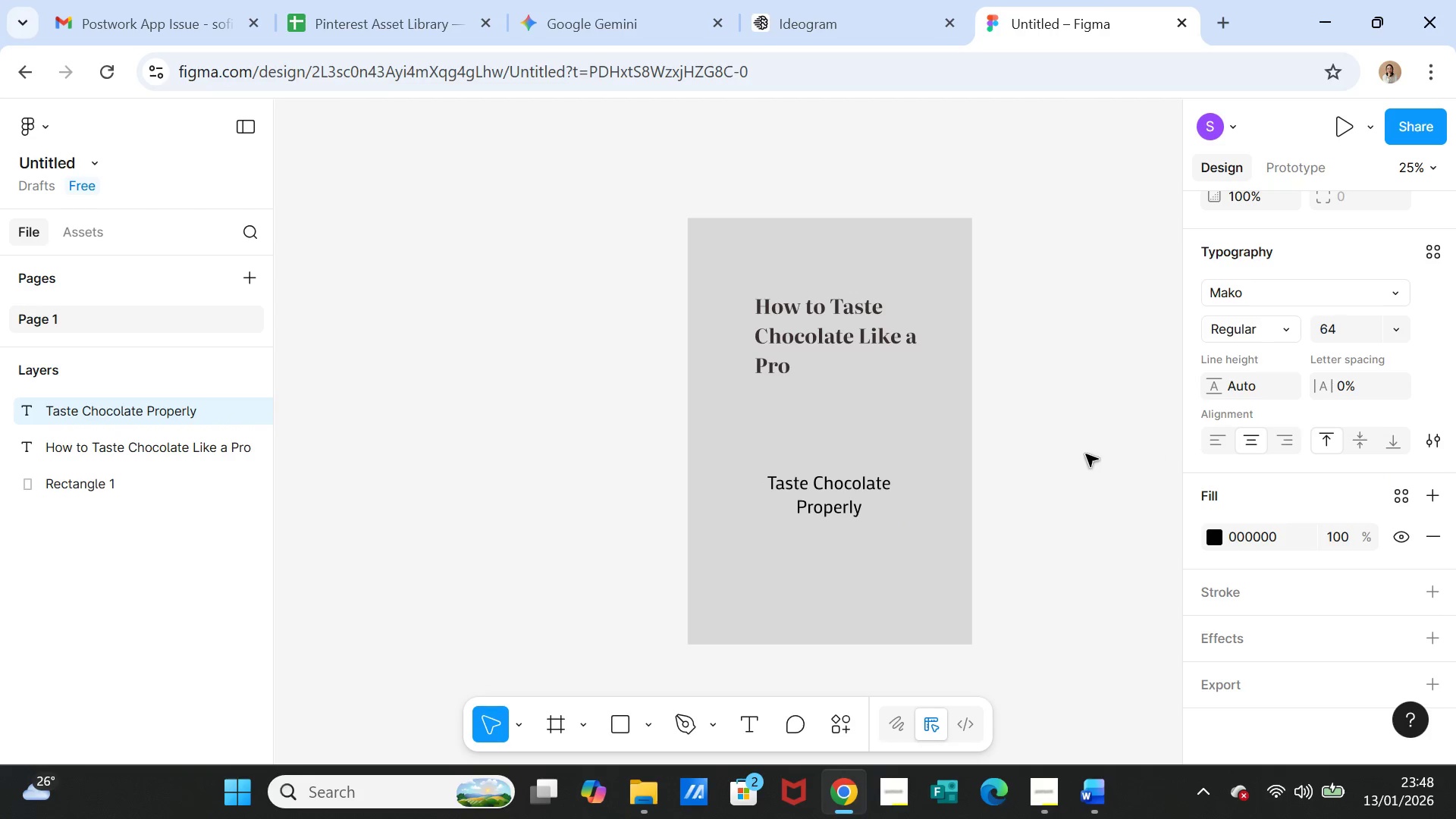 
left_click([1084, 453])
 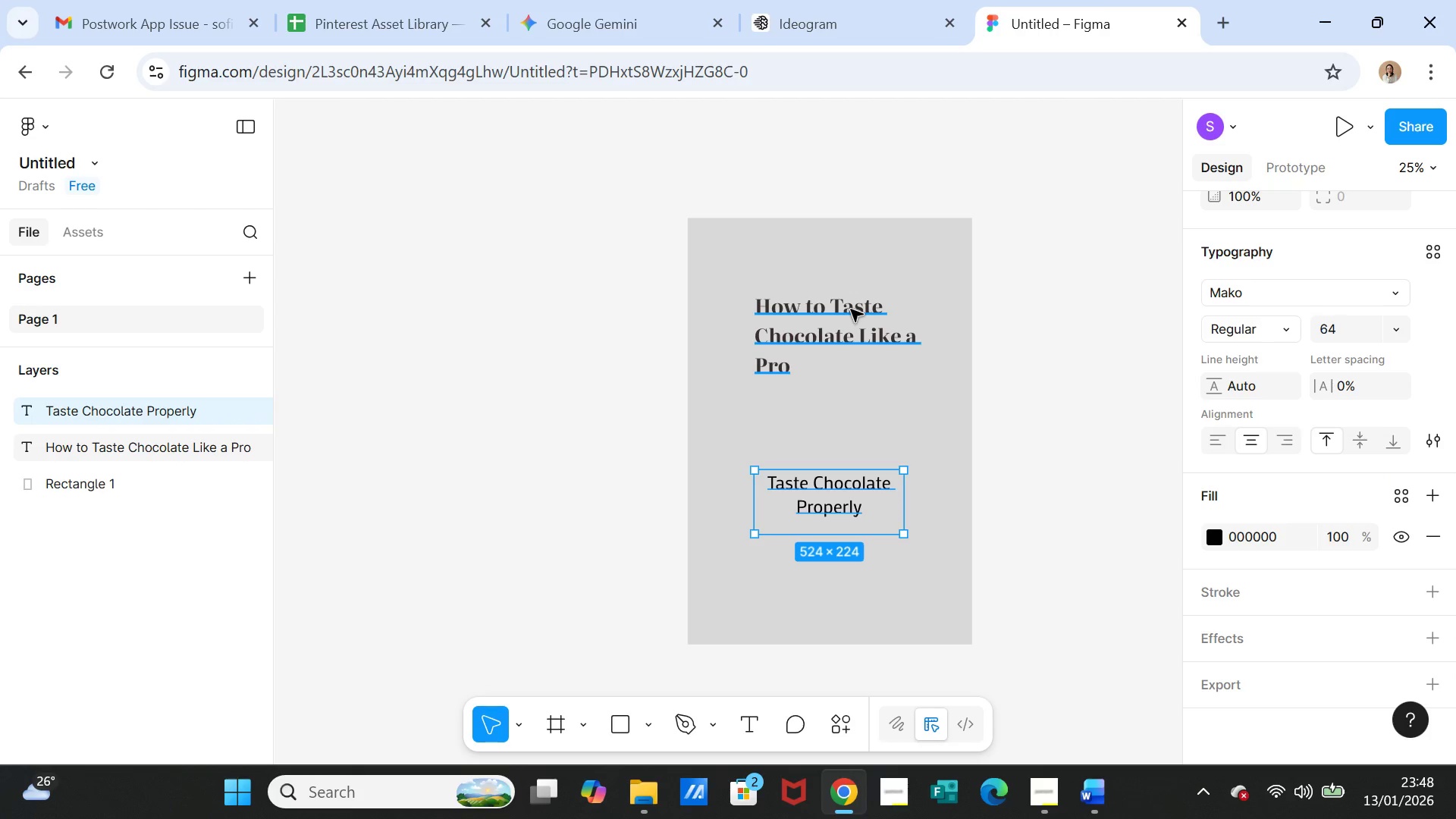 
double_click([851, 309])
 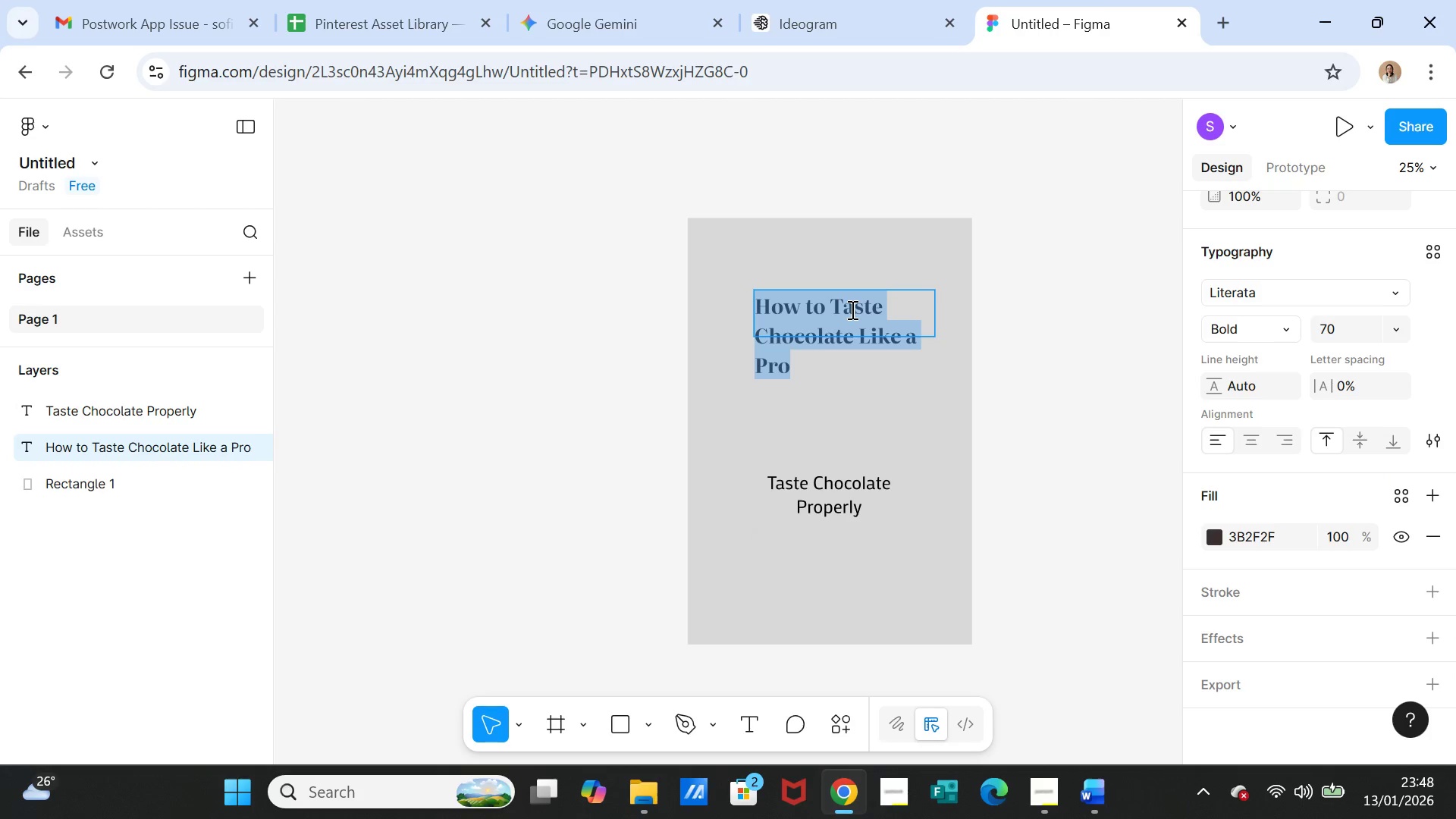 
triple_click([851, 309])
 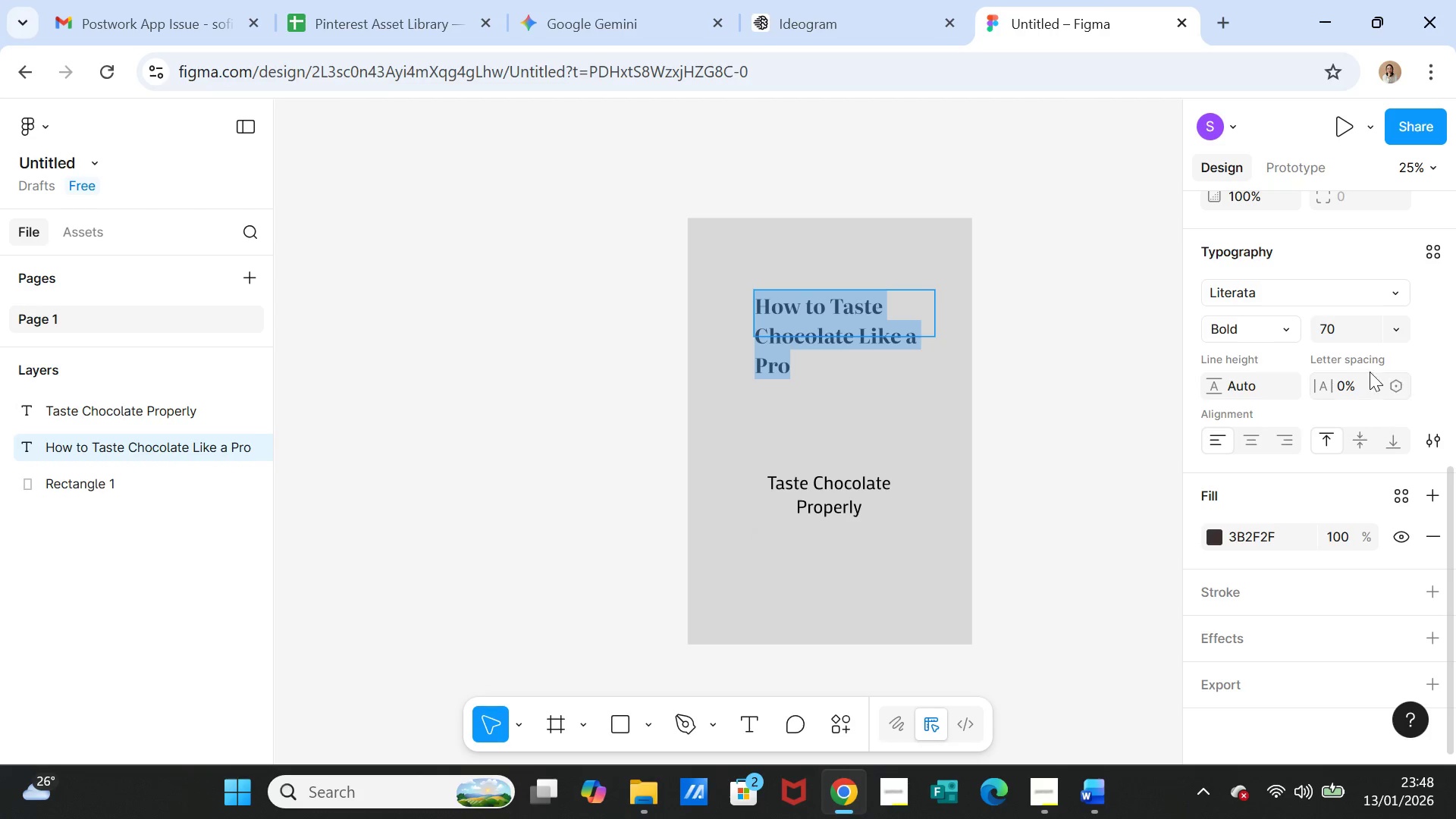 
left_click([1348, 331])
 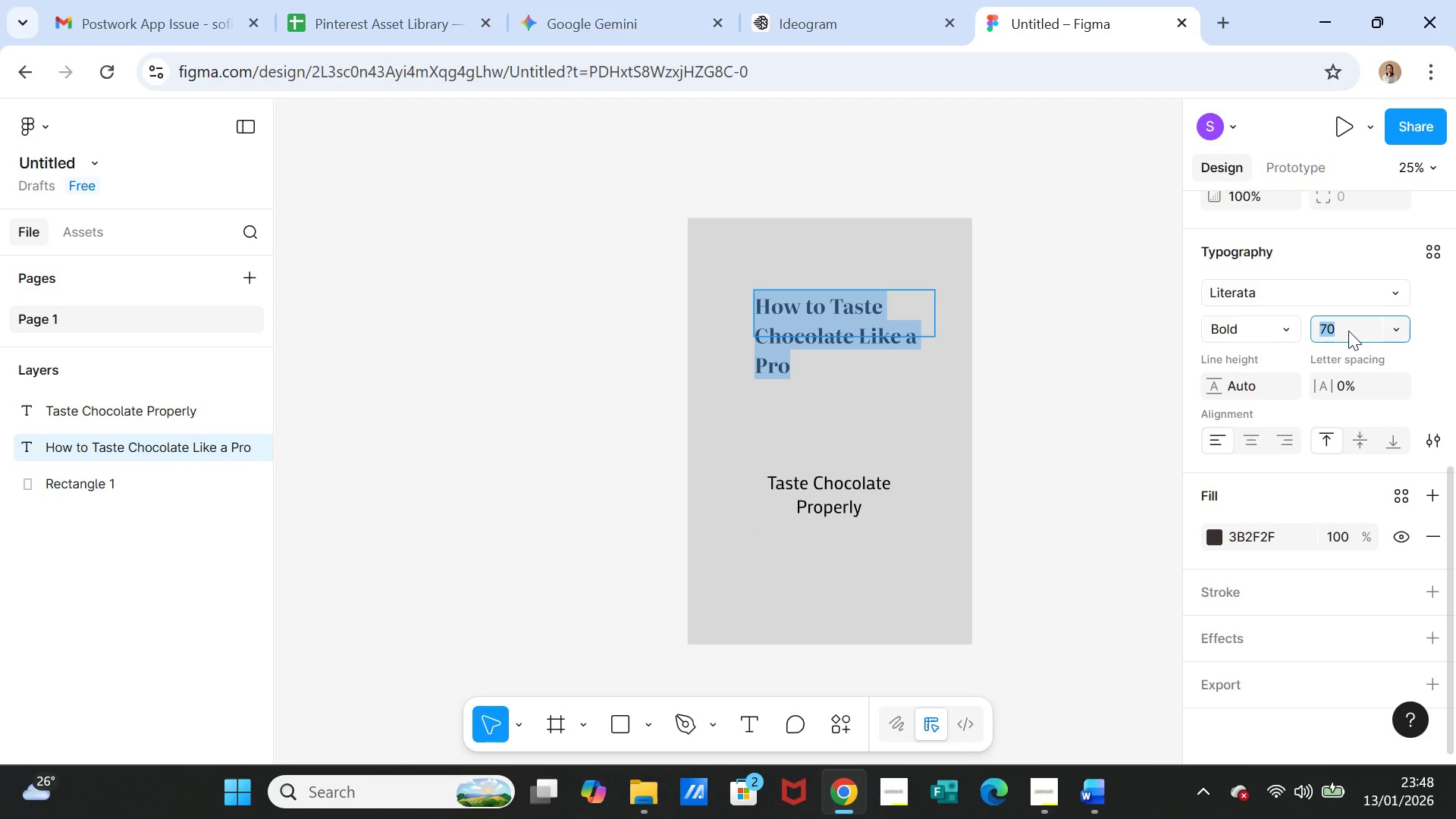 
type(75)
 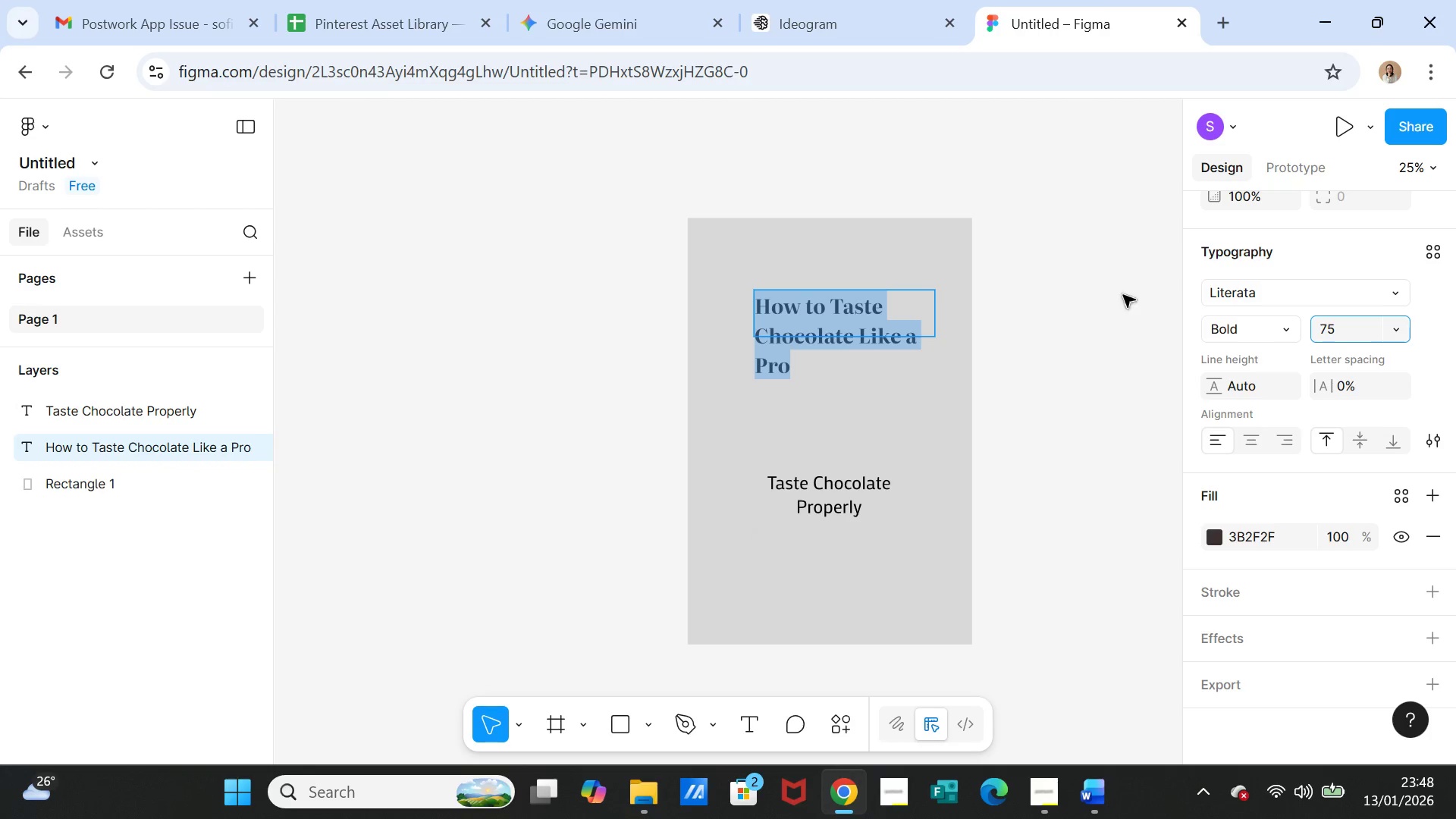 
left_click([1111, 306])
 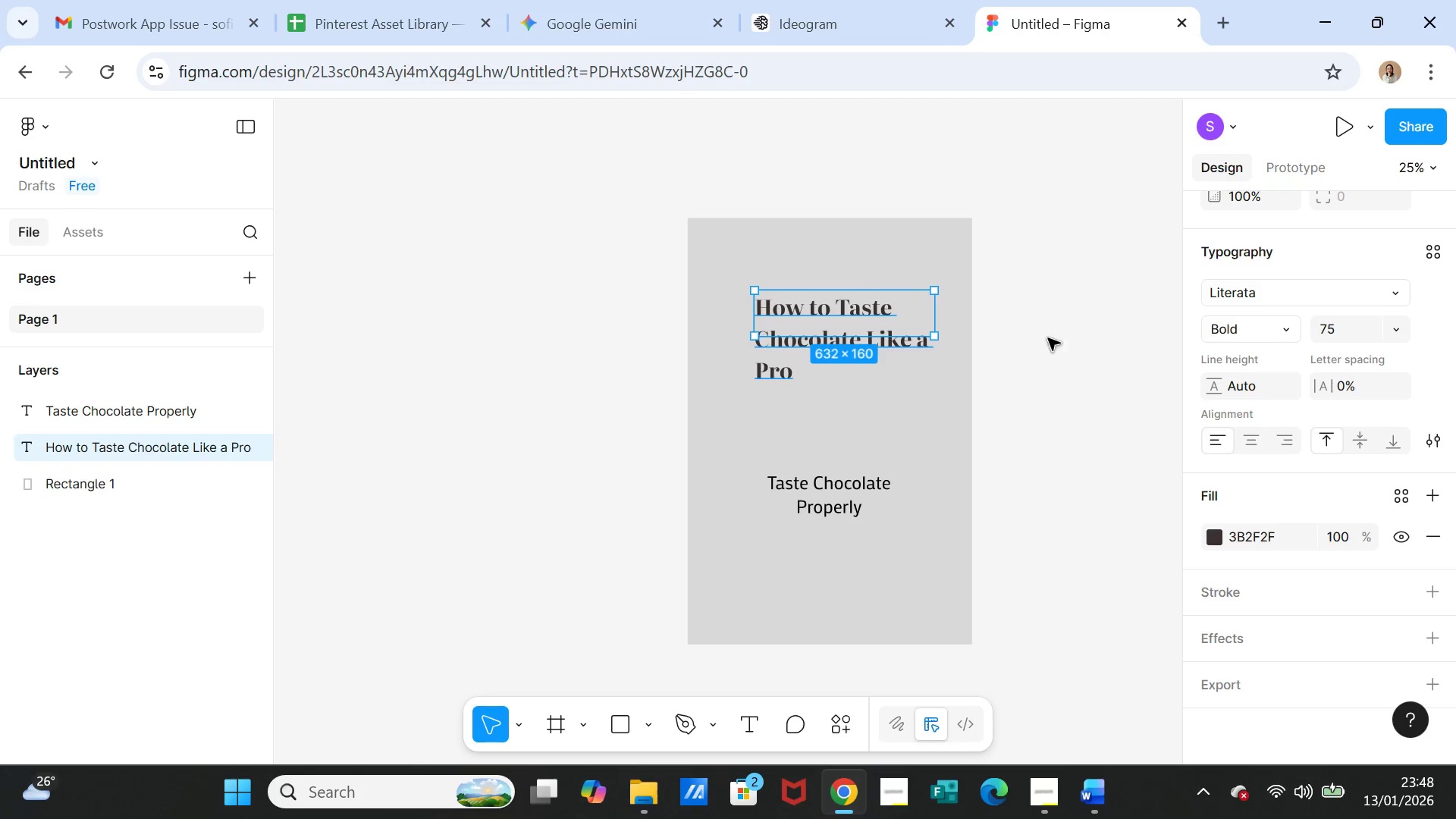 
left_click([1037, 382])
 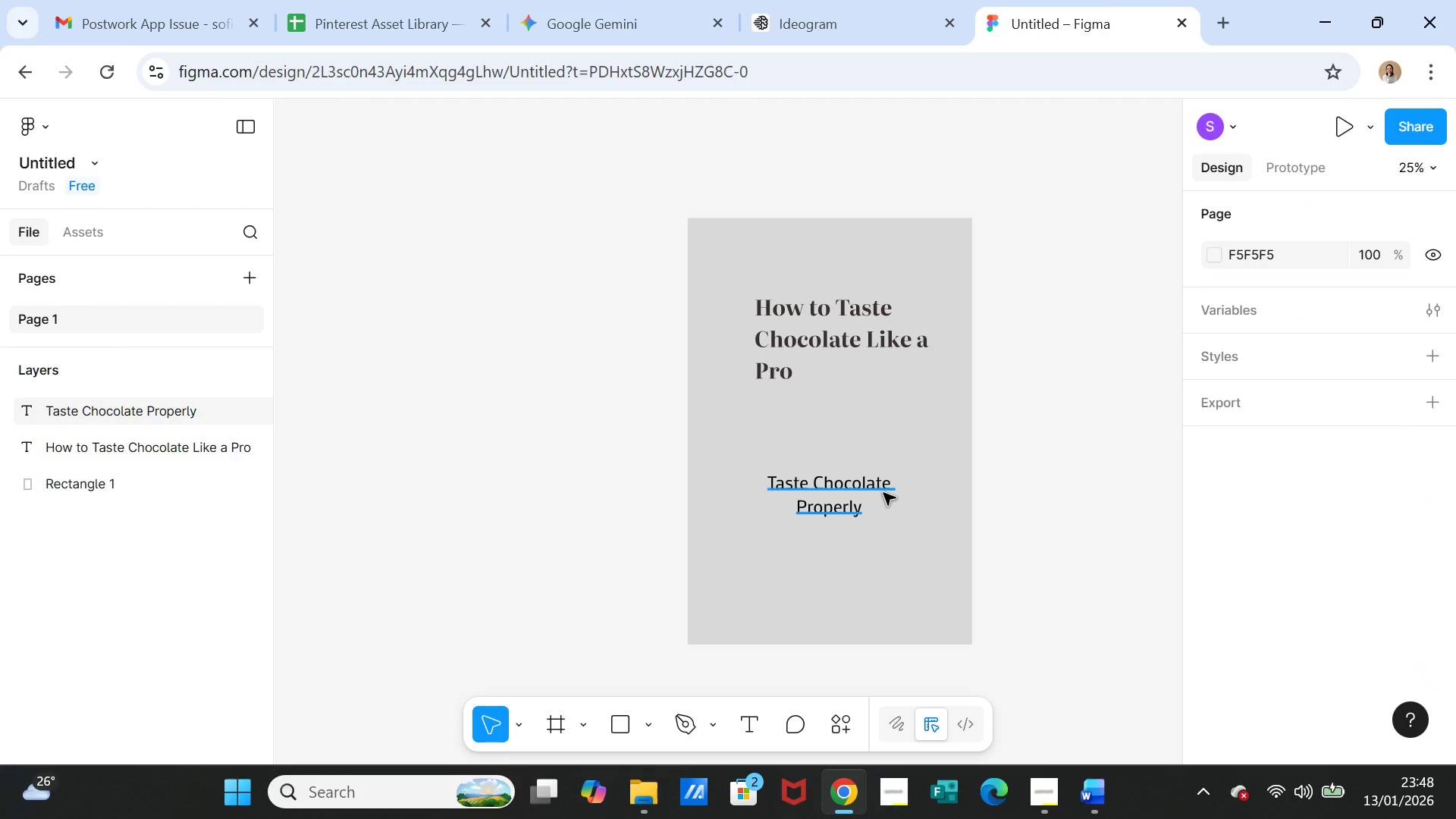 
left_click([879, 493])
 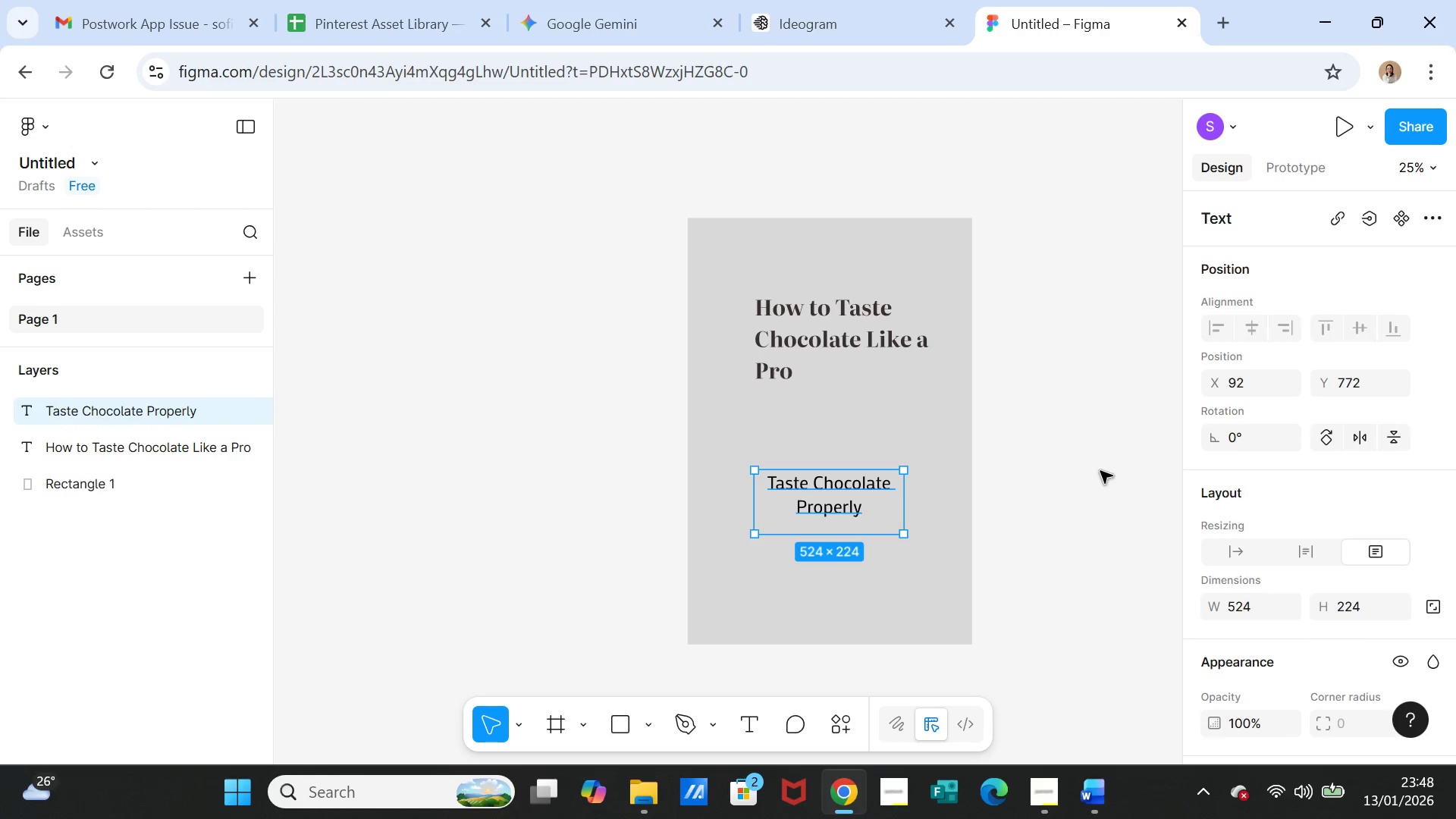 
scroll: coordinate [1275, 499], scroll_direction: down, amount: 2.0
 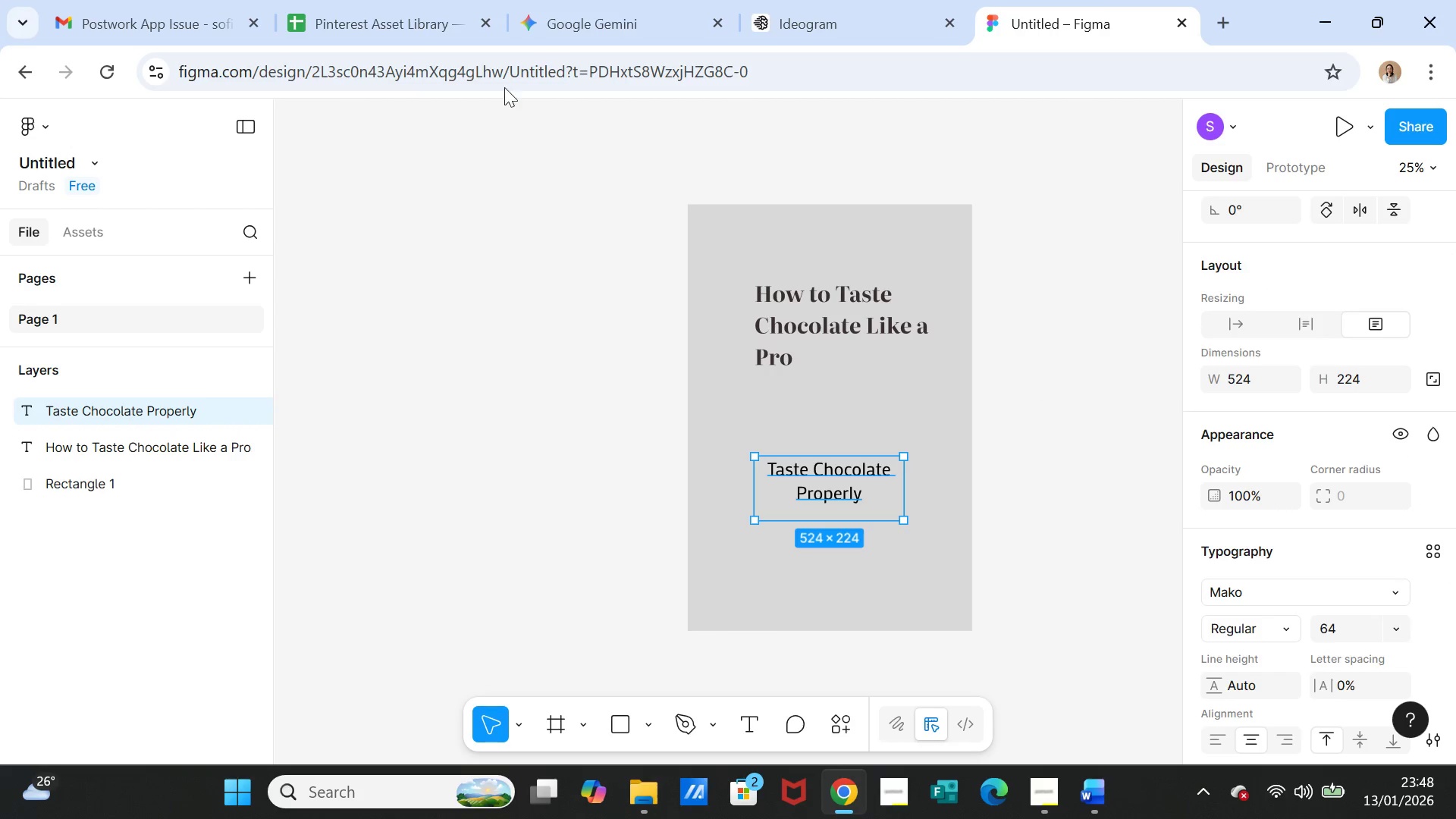 
left_click([392, 17])
 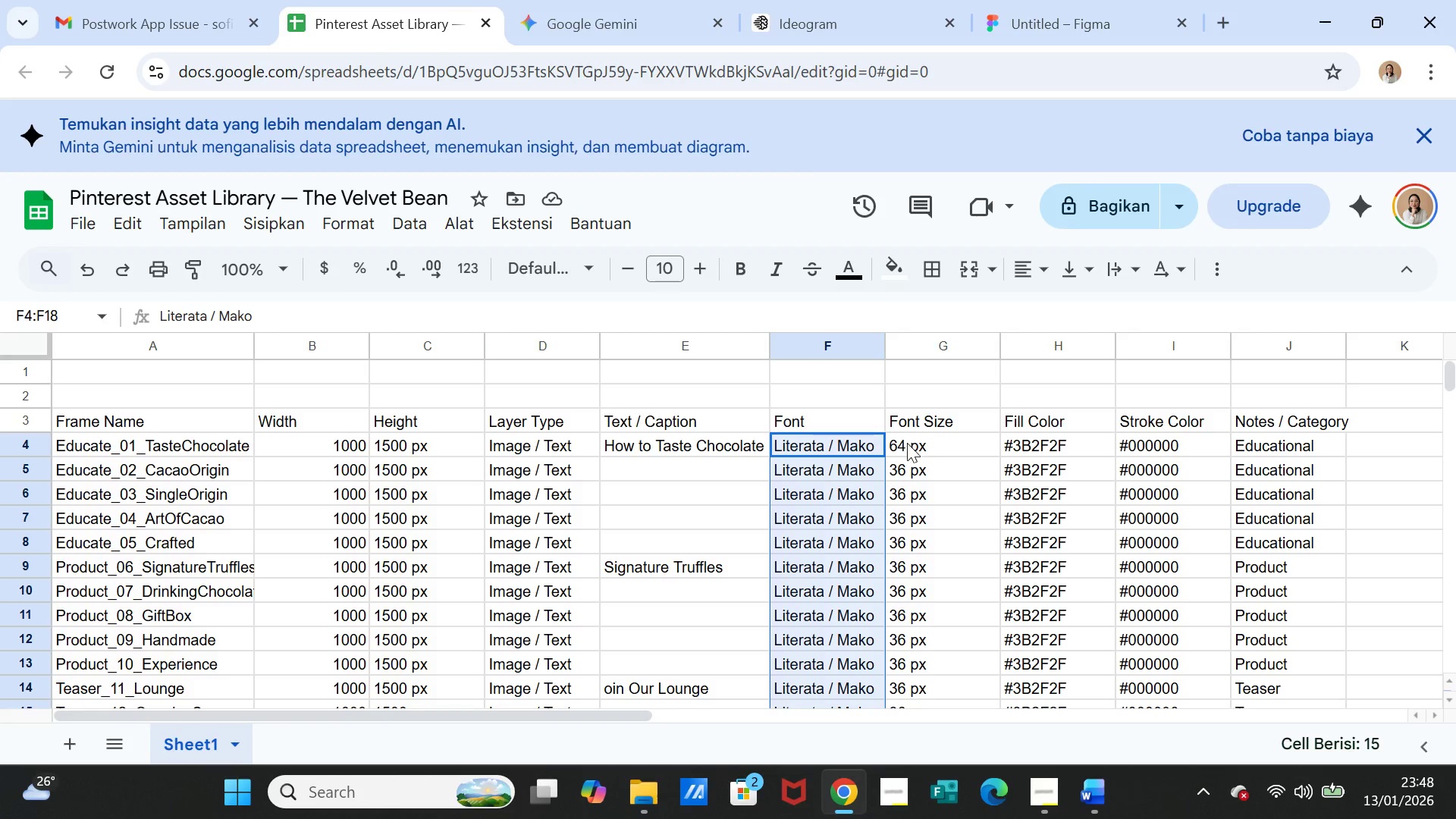 
left_click([907, 443])
 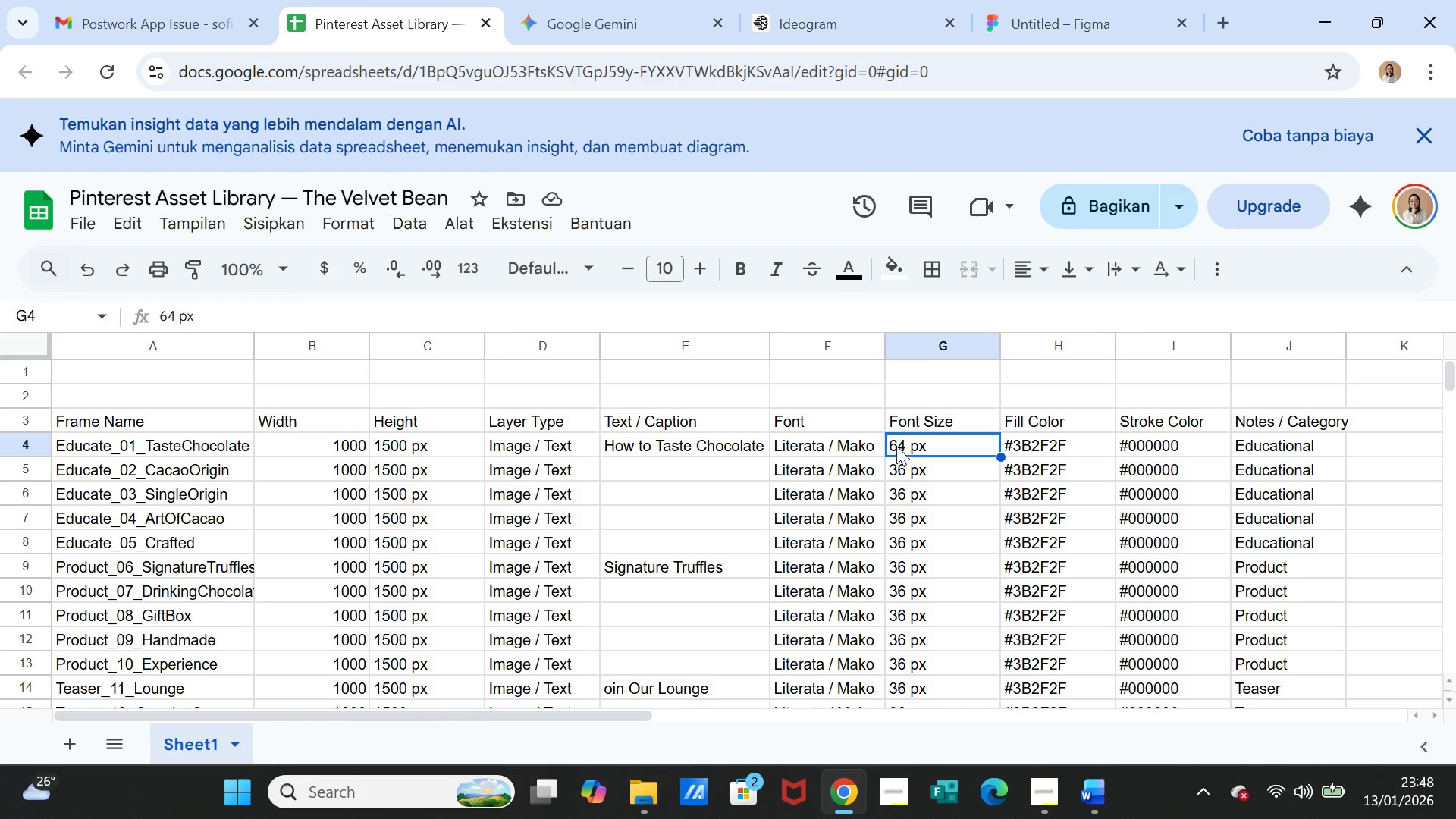 
left_click([894, 445])
 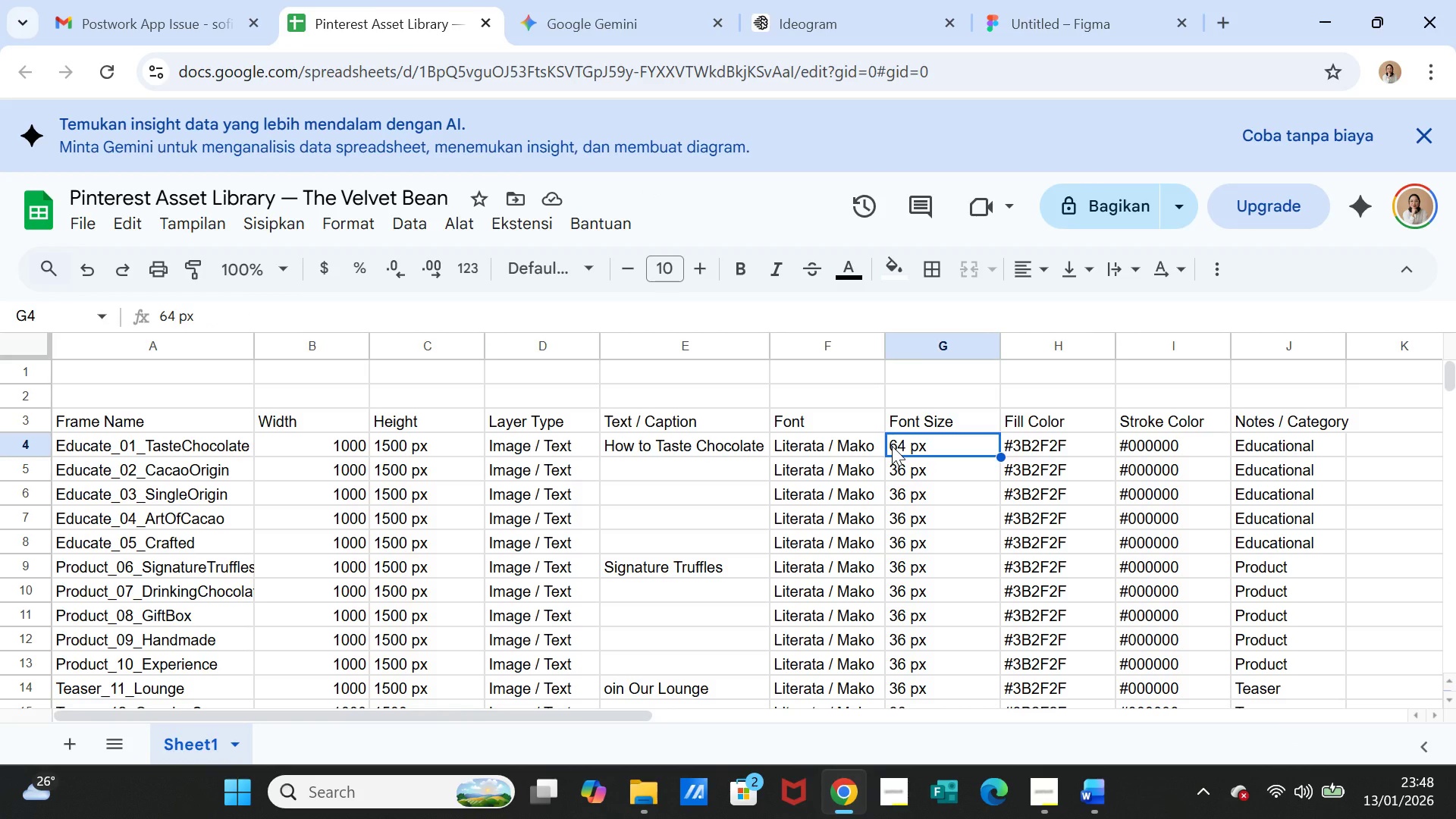 
left_click([892, 446])
 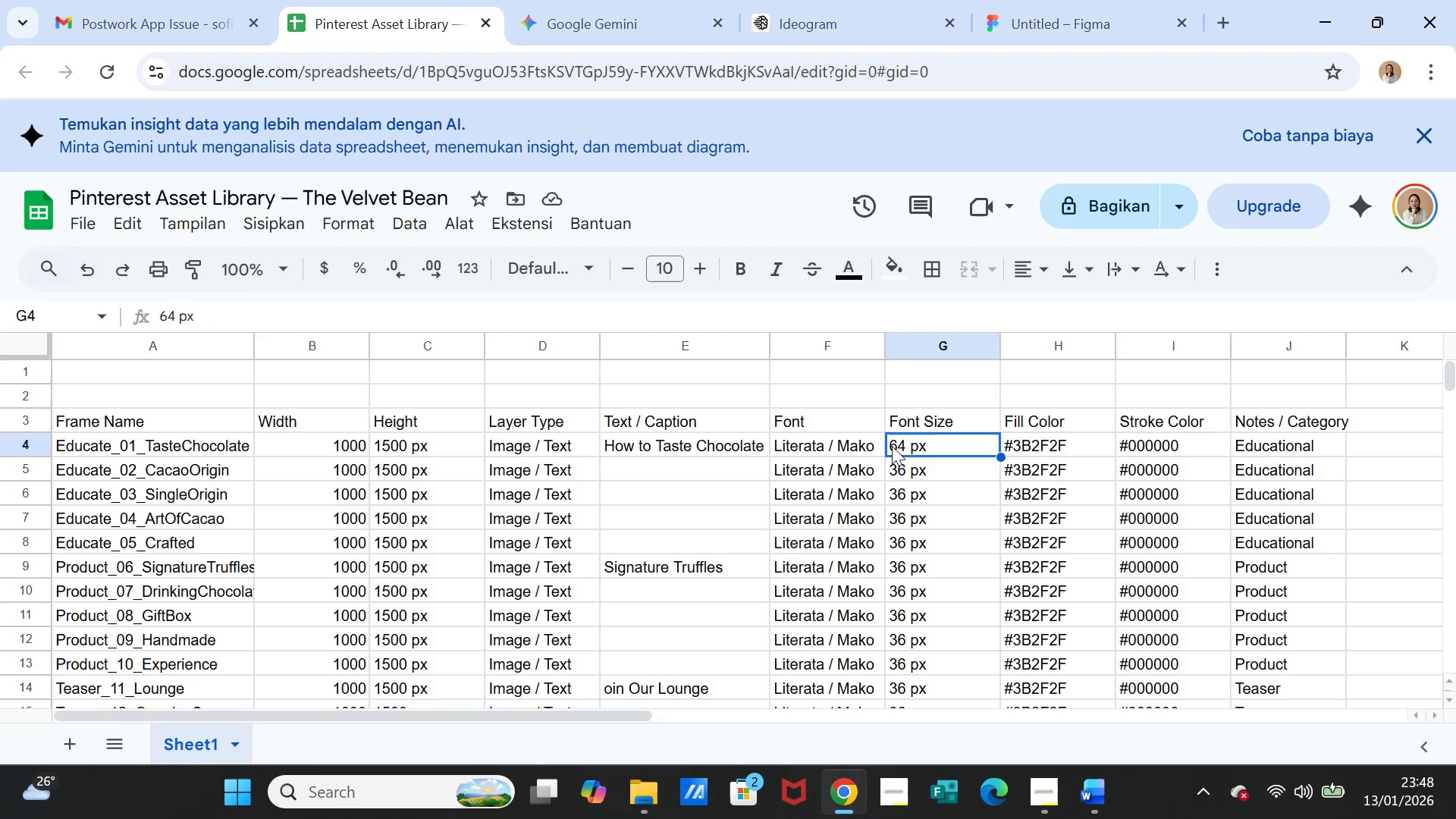 
left_click([892, 446])
 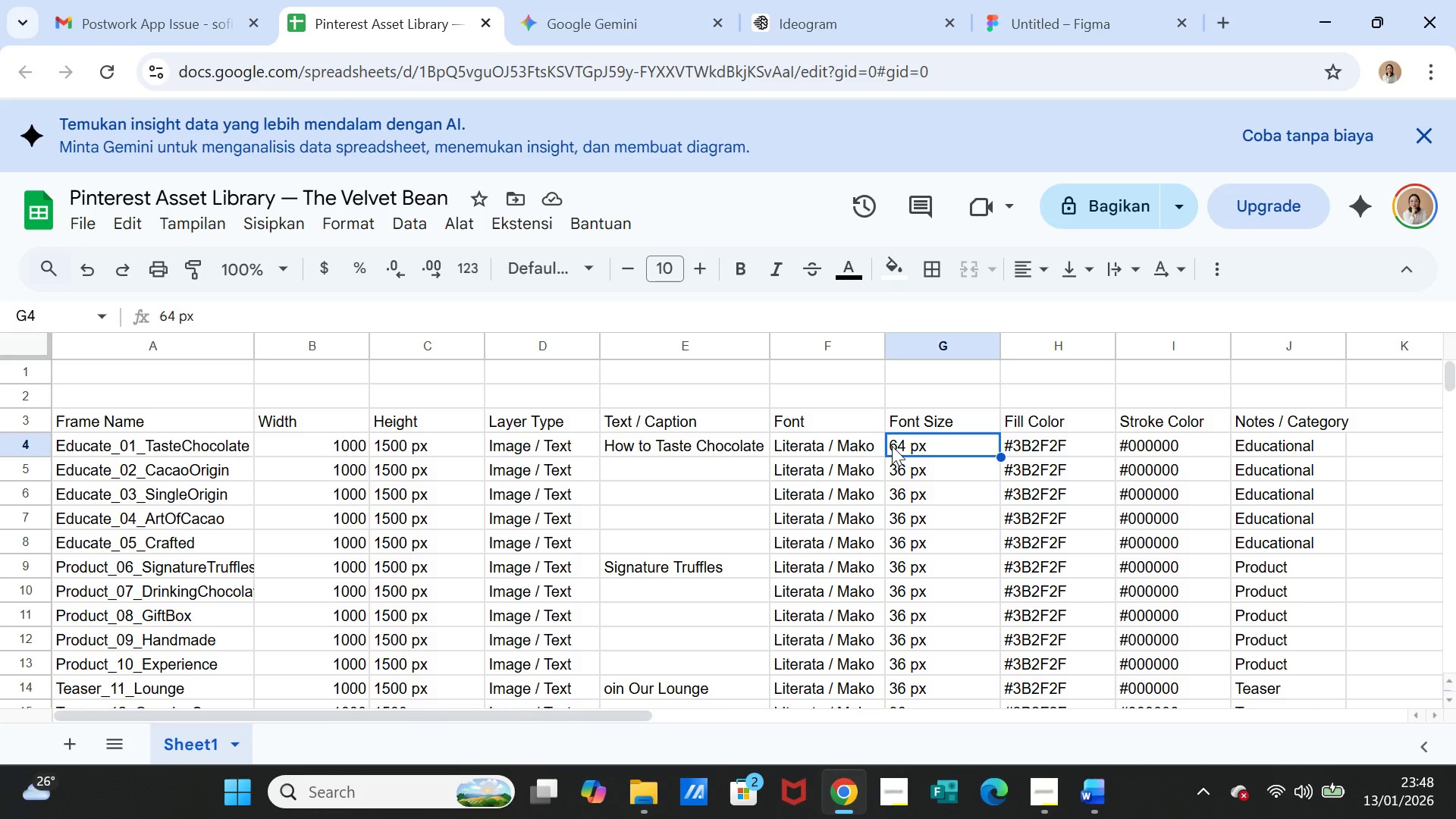 
double_click([892, 446])
 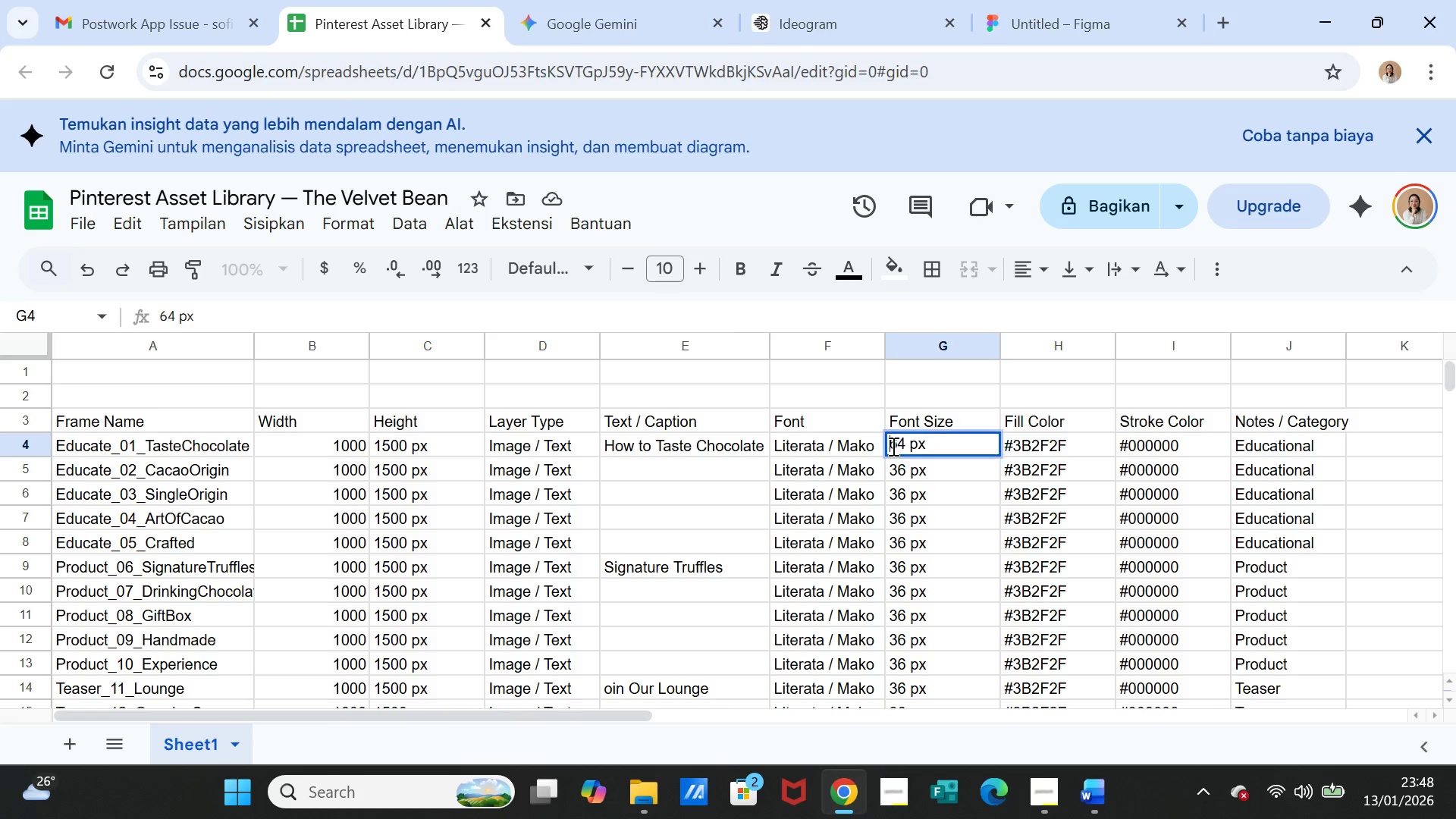 
left_click([892, 446])
 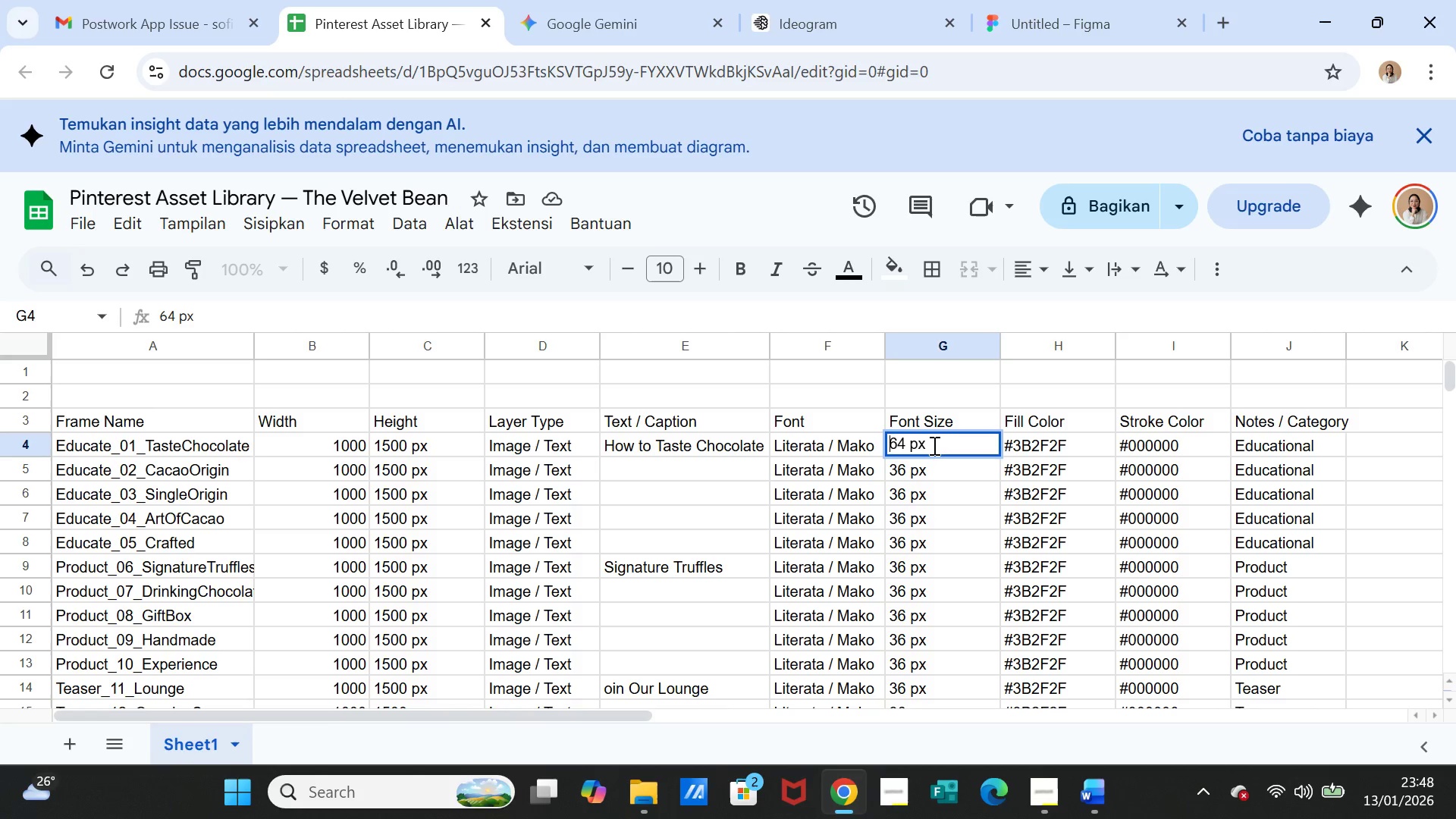 
type(75 px / )
 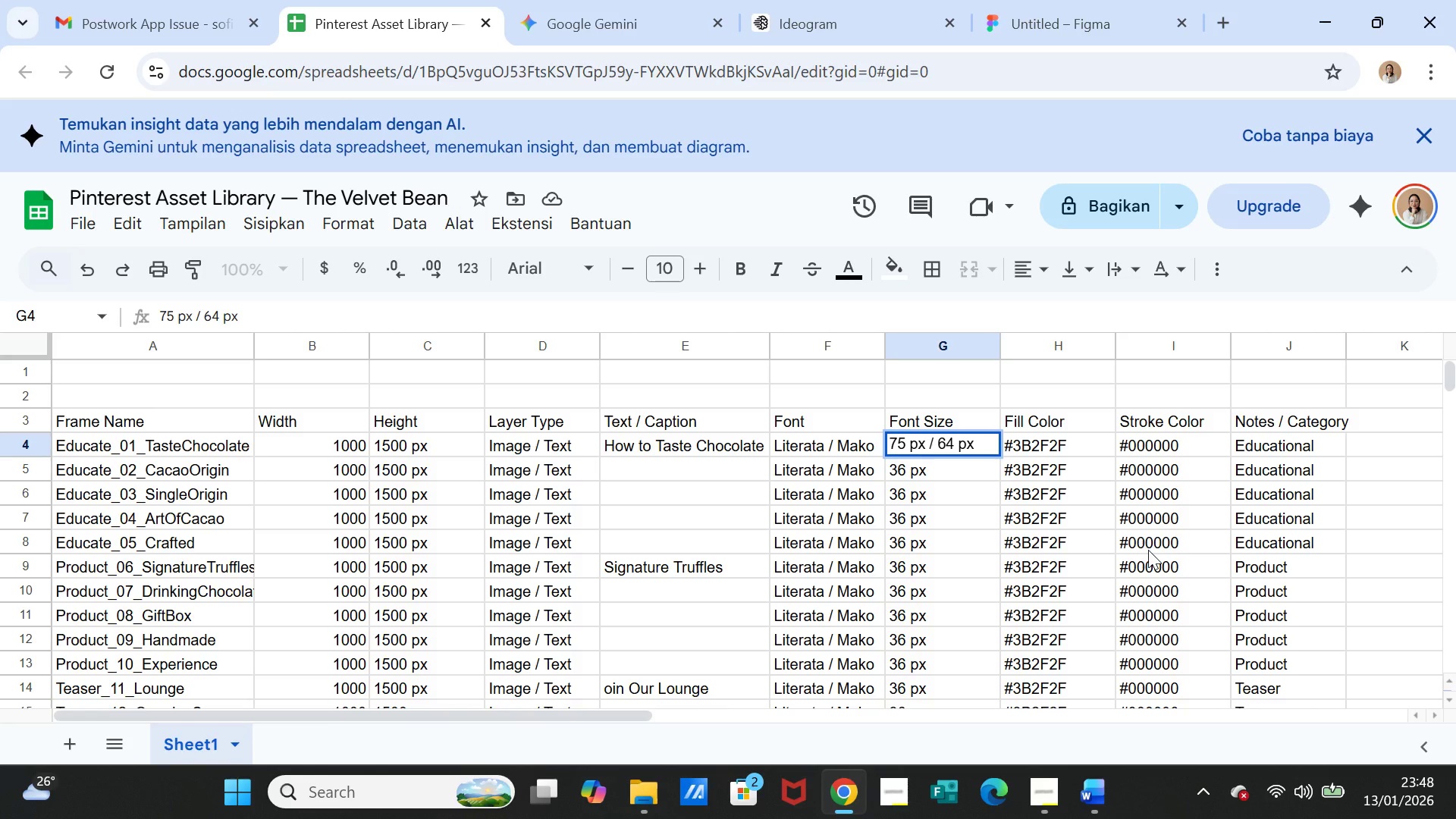 
left_click_drag(start_coordinate=[1148, 550], to_coordinate=[968, 445])
 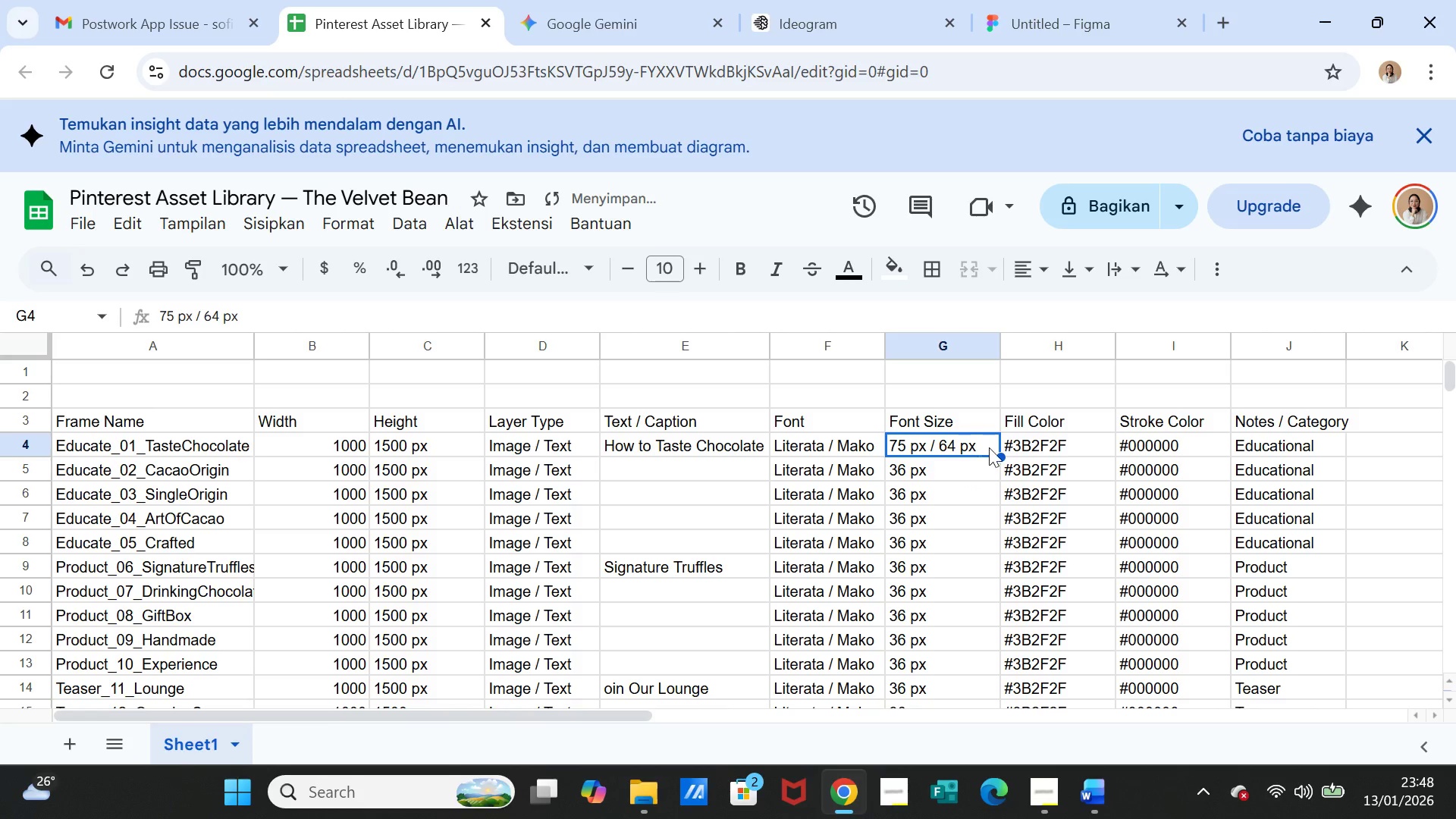 
left_click([968, 445])
 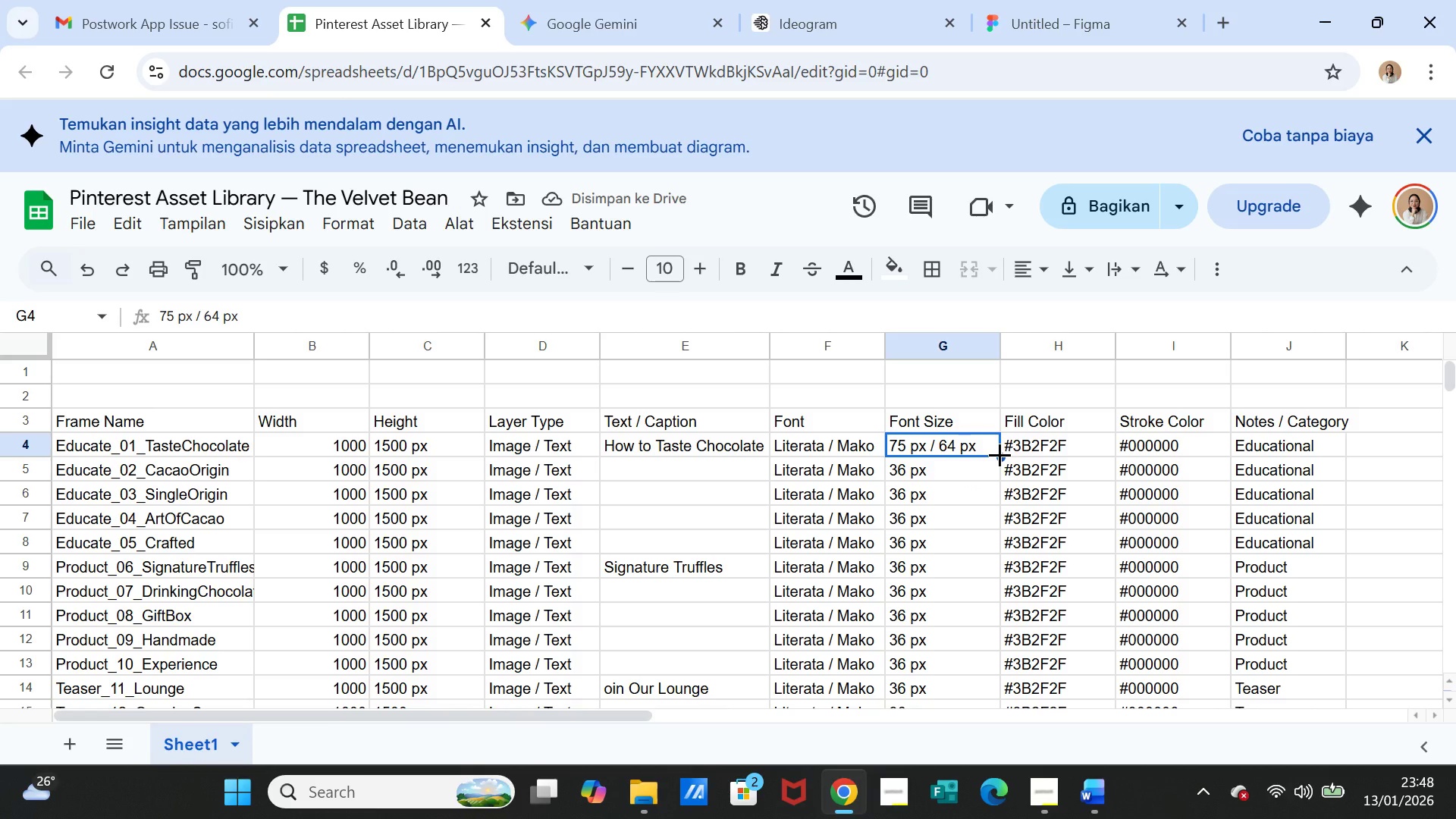 
key(Control+C)
 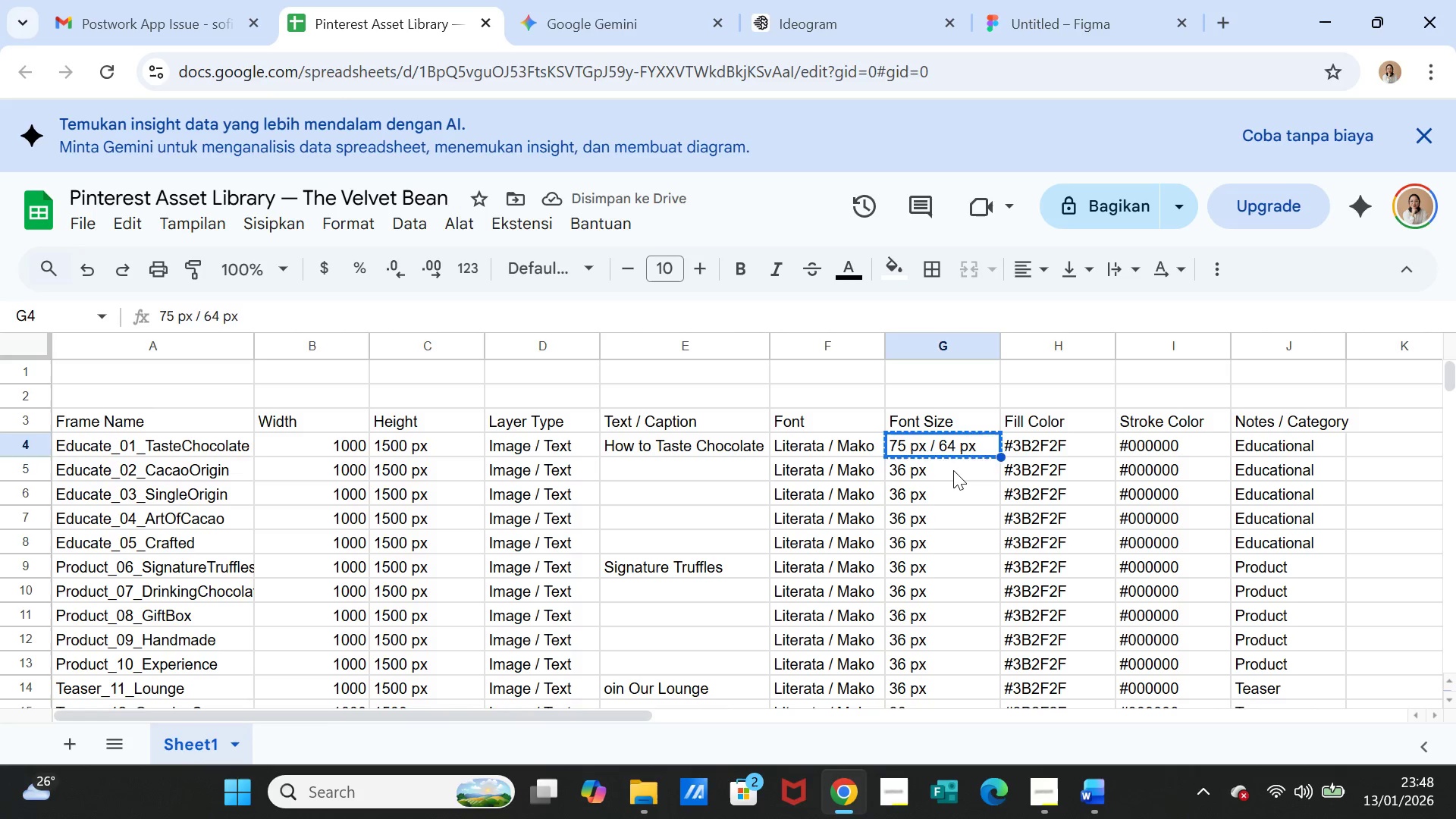 
left_click_drag(start_coordinate=[953, 470], to_coordinate=[958, 506])
 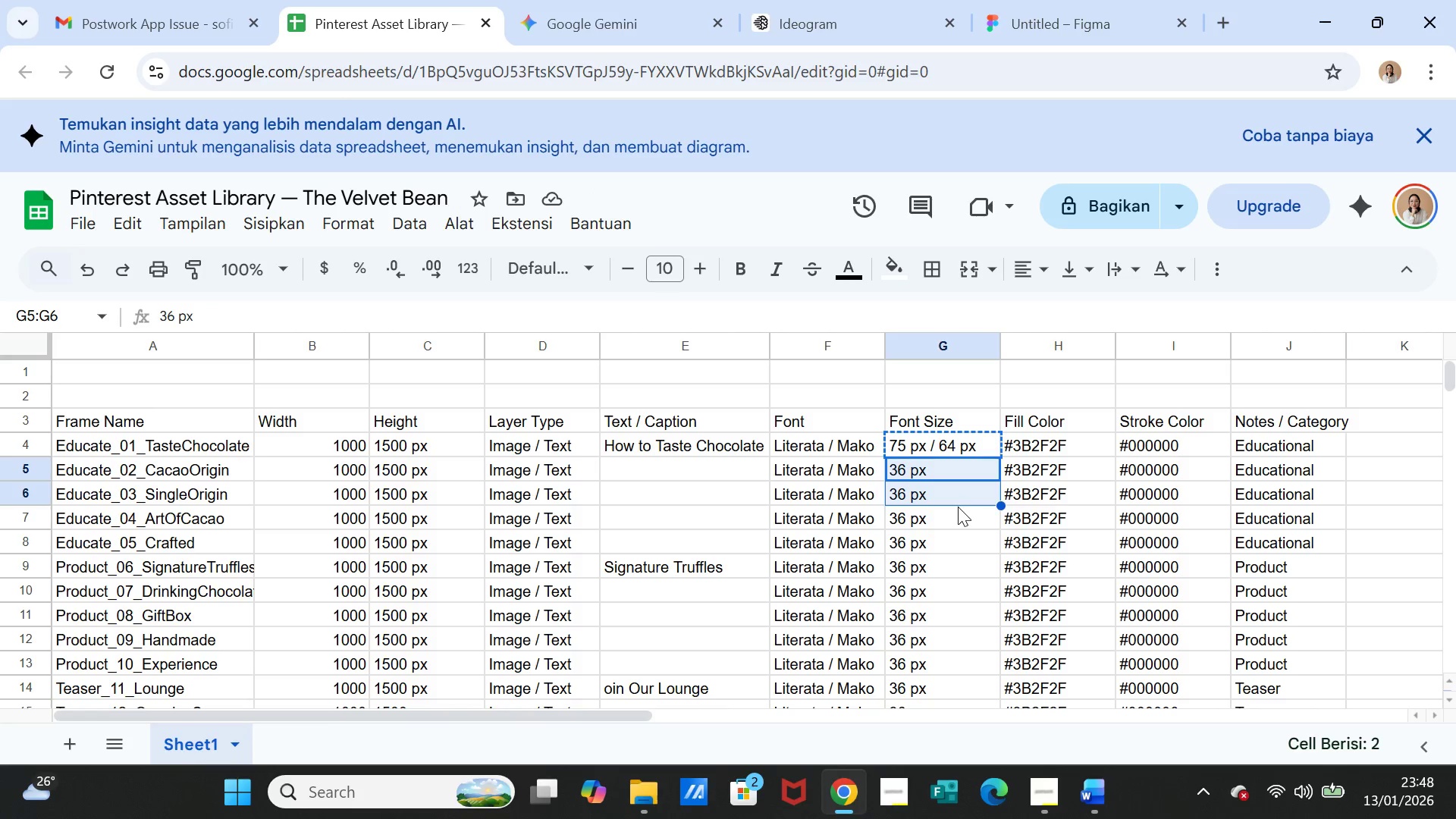 
key(Control+ControlLeft)
 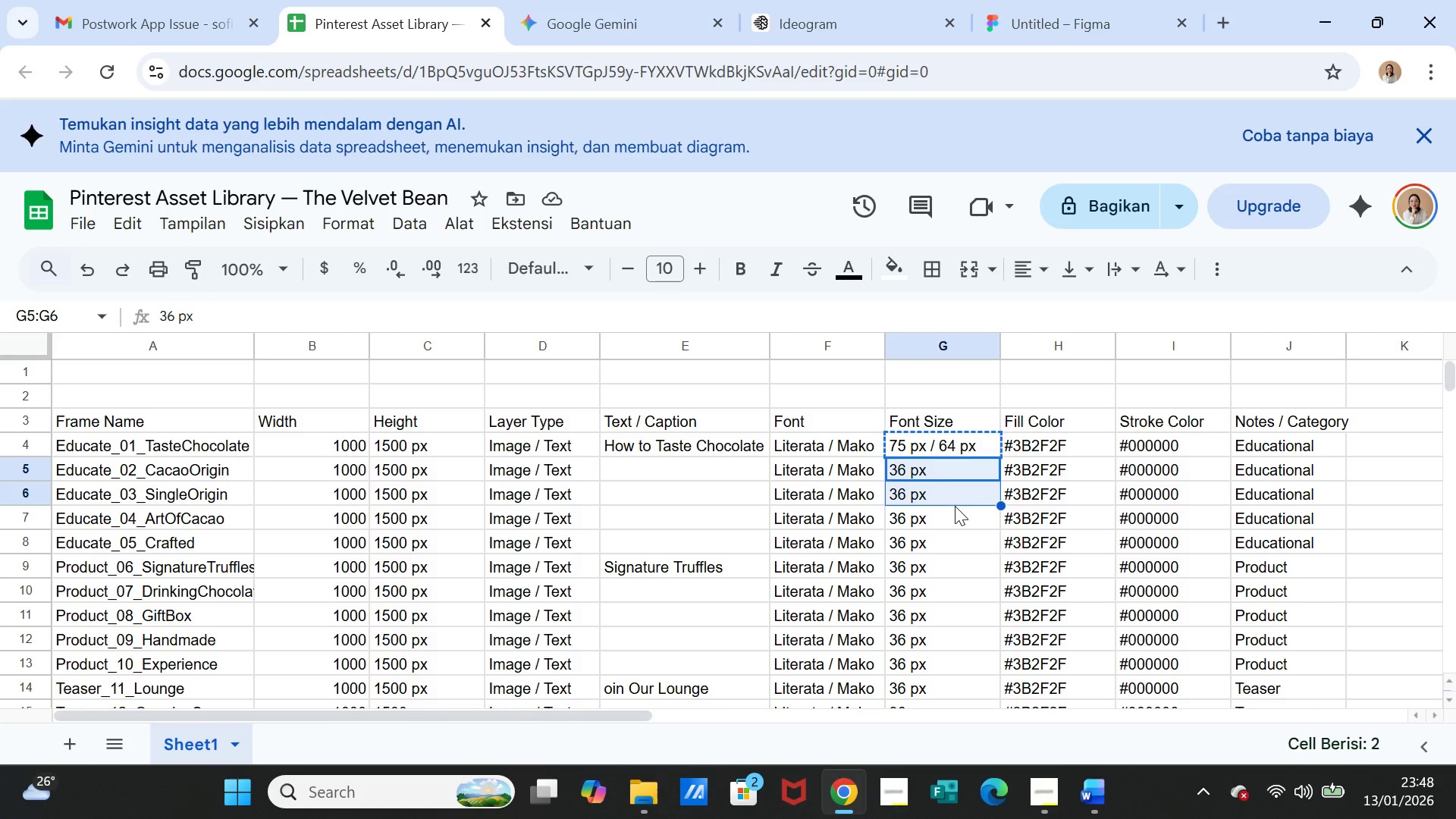 
key(Control+V)
 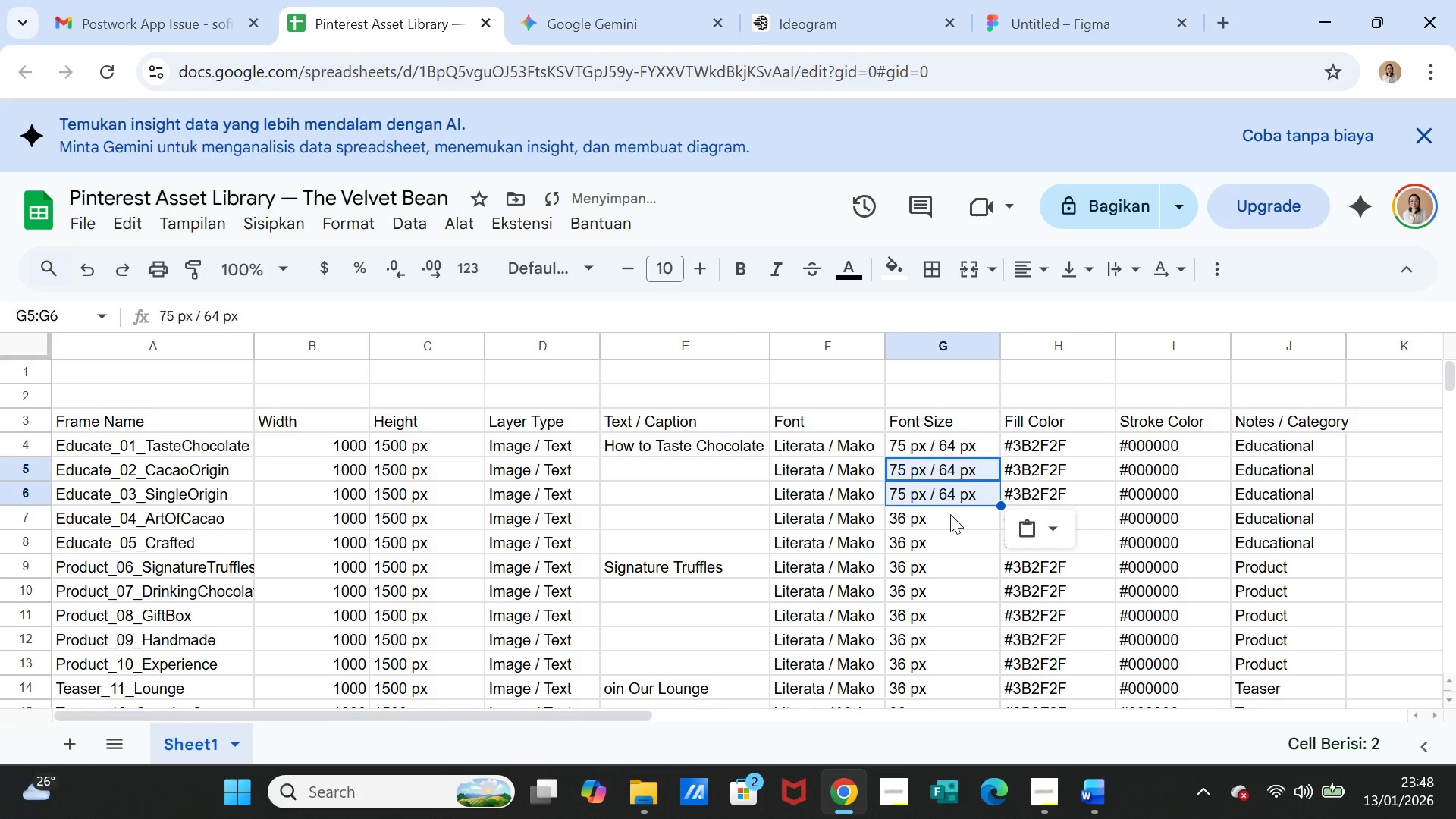 
left_click_drag(start_coordinate=[950, 514], to_coordinate=[952, 532])
 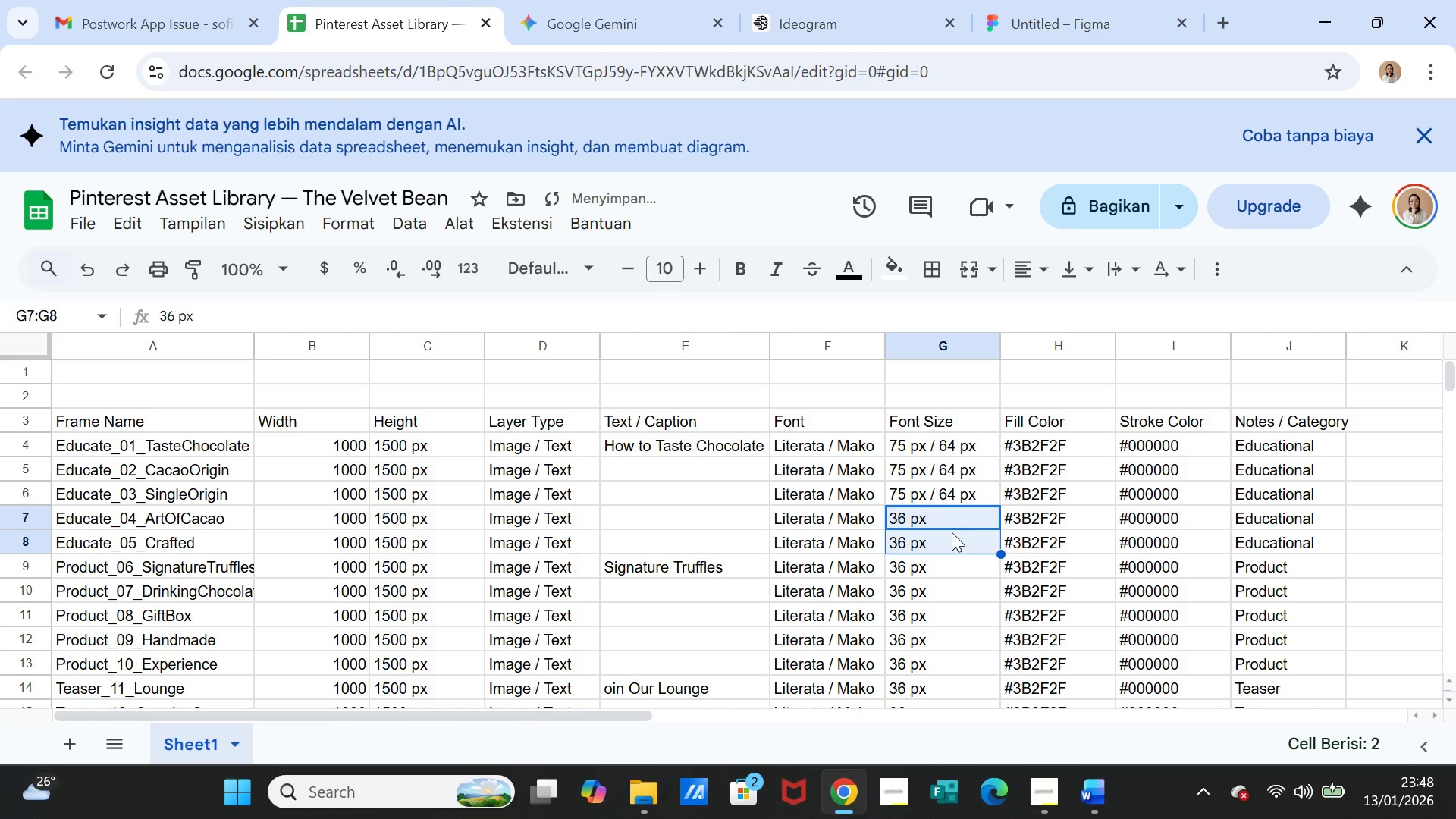 
key(Control+ControlLeft)
 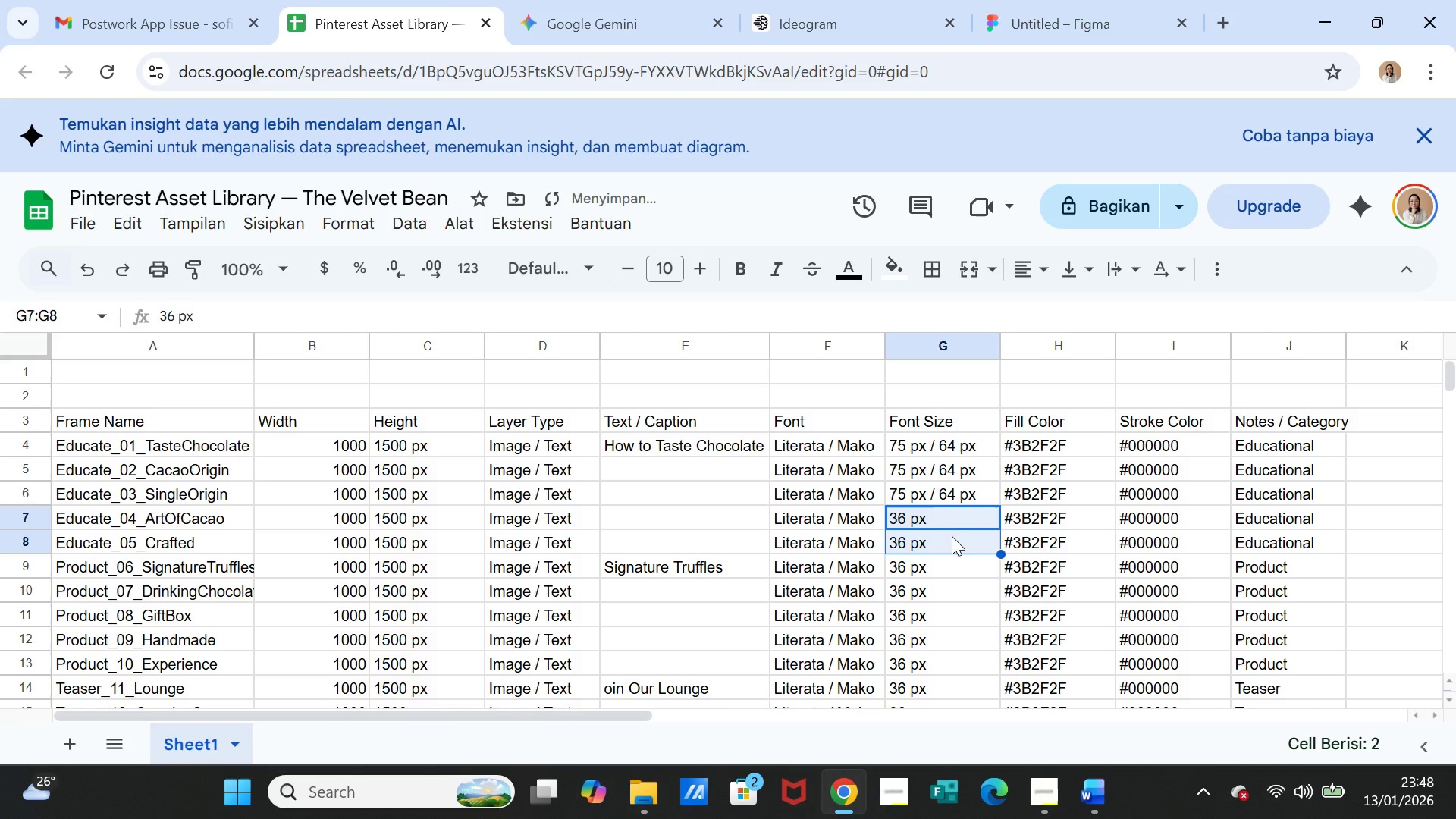 
key(Control+V)
 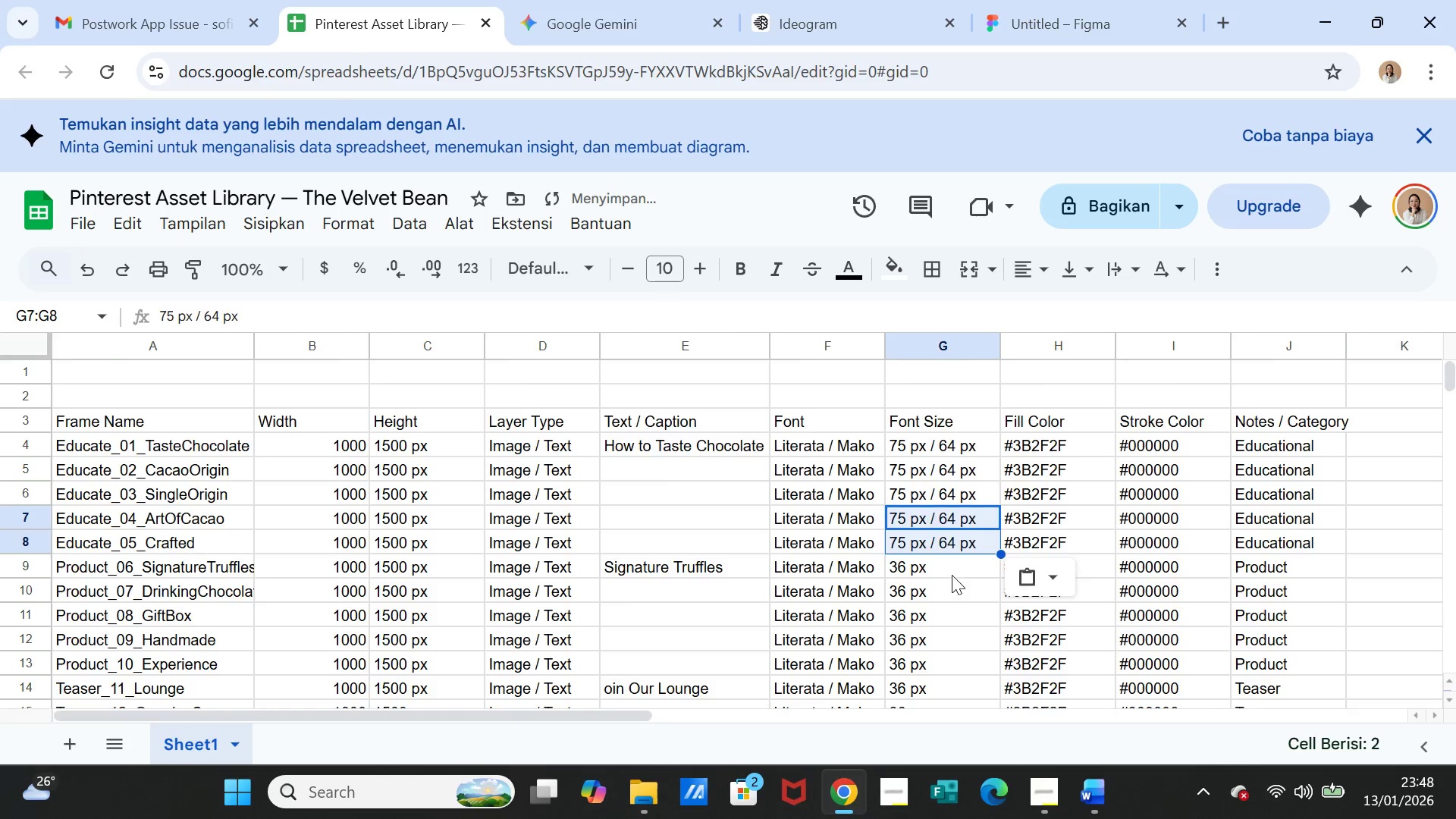 
scroll: coordinate [952, 575], scroll_direction: down, amount: 2.0
 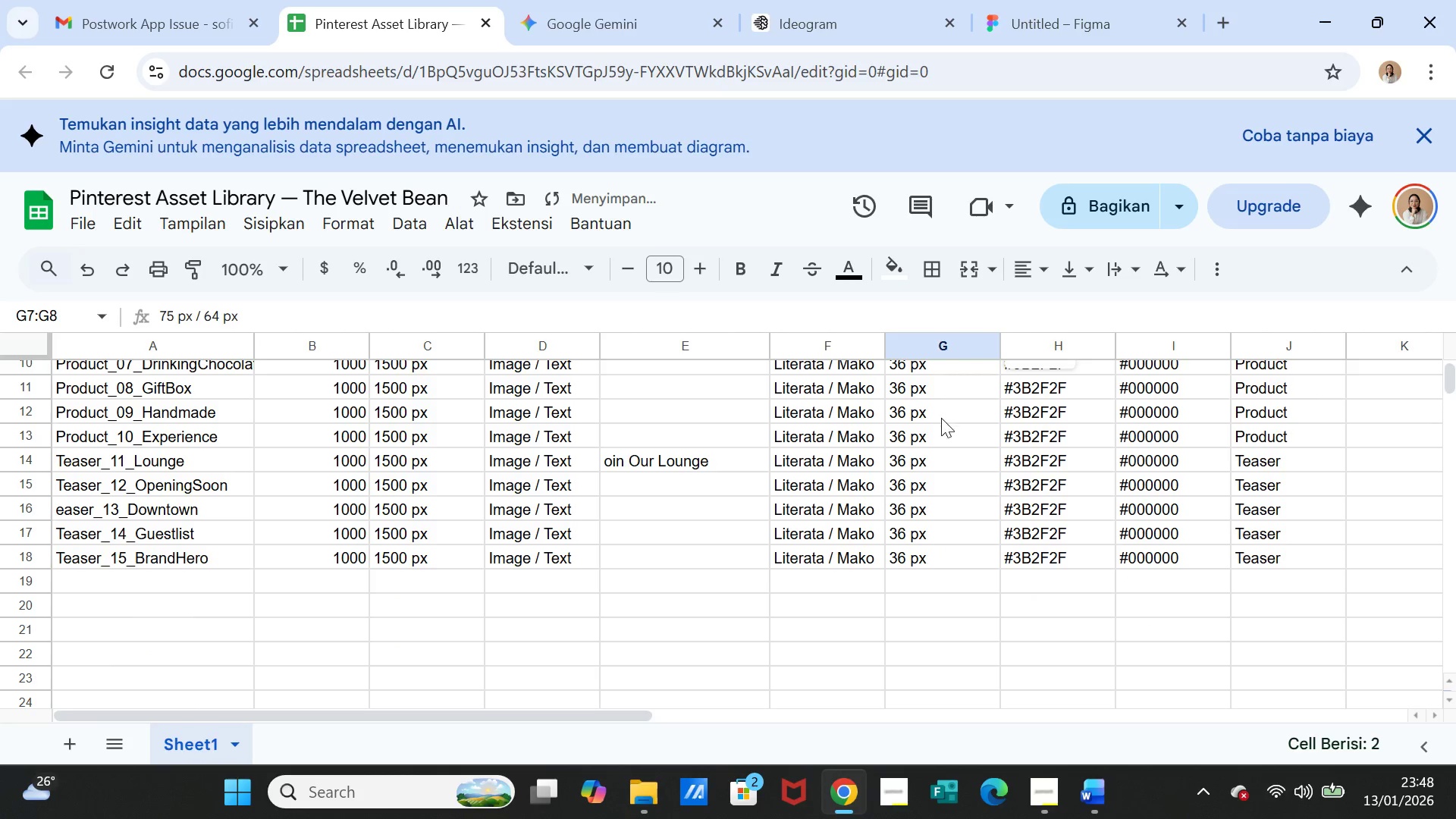 
scroll: coordinate [941, 419], scroll_direction: up, amount: 1.0
 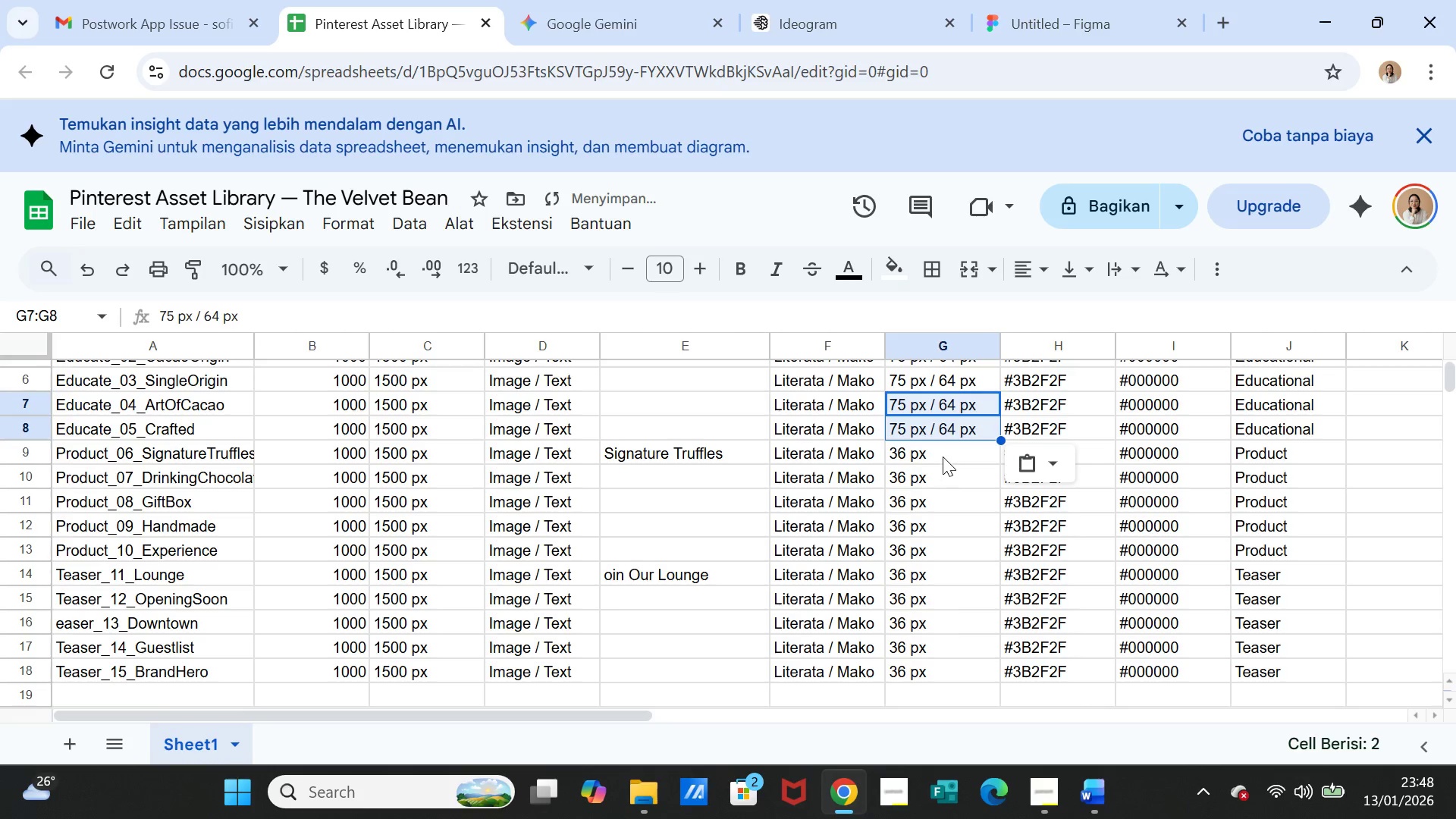 
left_click_drag(start_coordinate=[943, 453], to_coordinate=[948, 489])
 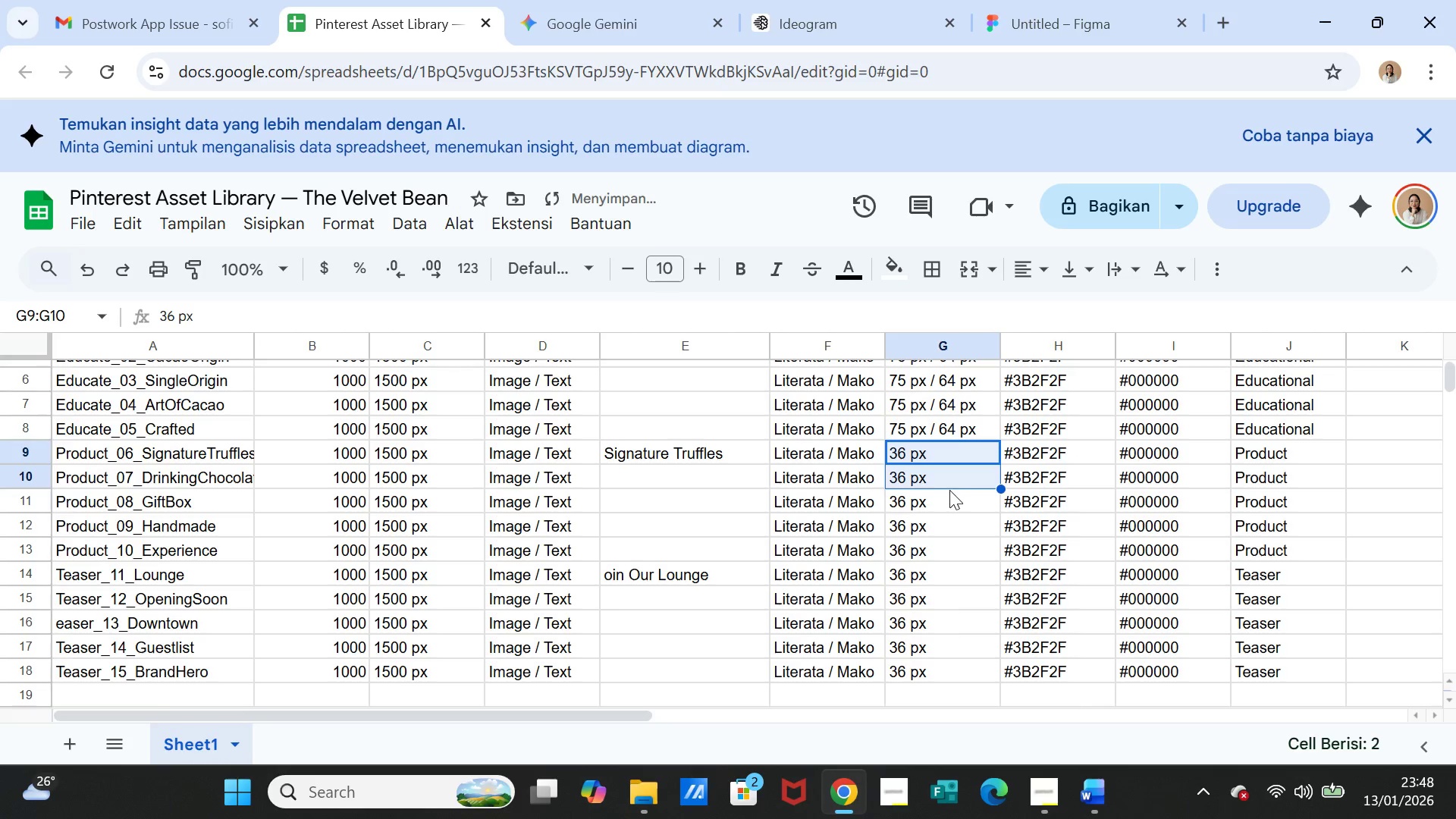 
key(Control+ControlLeft)
 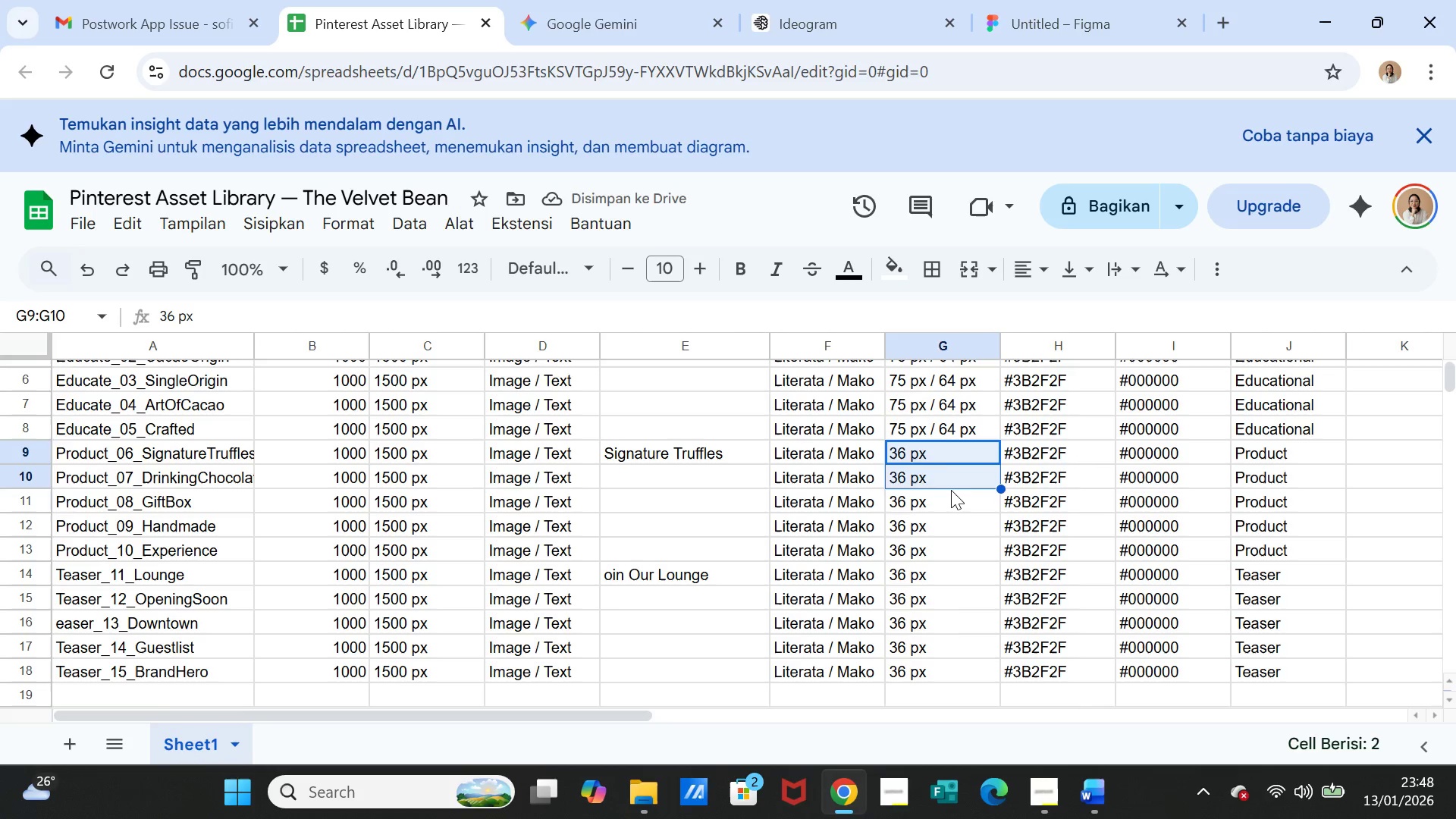 
key(Control+V)
 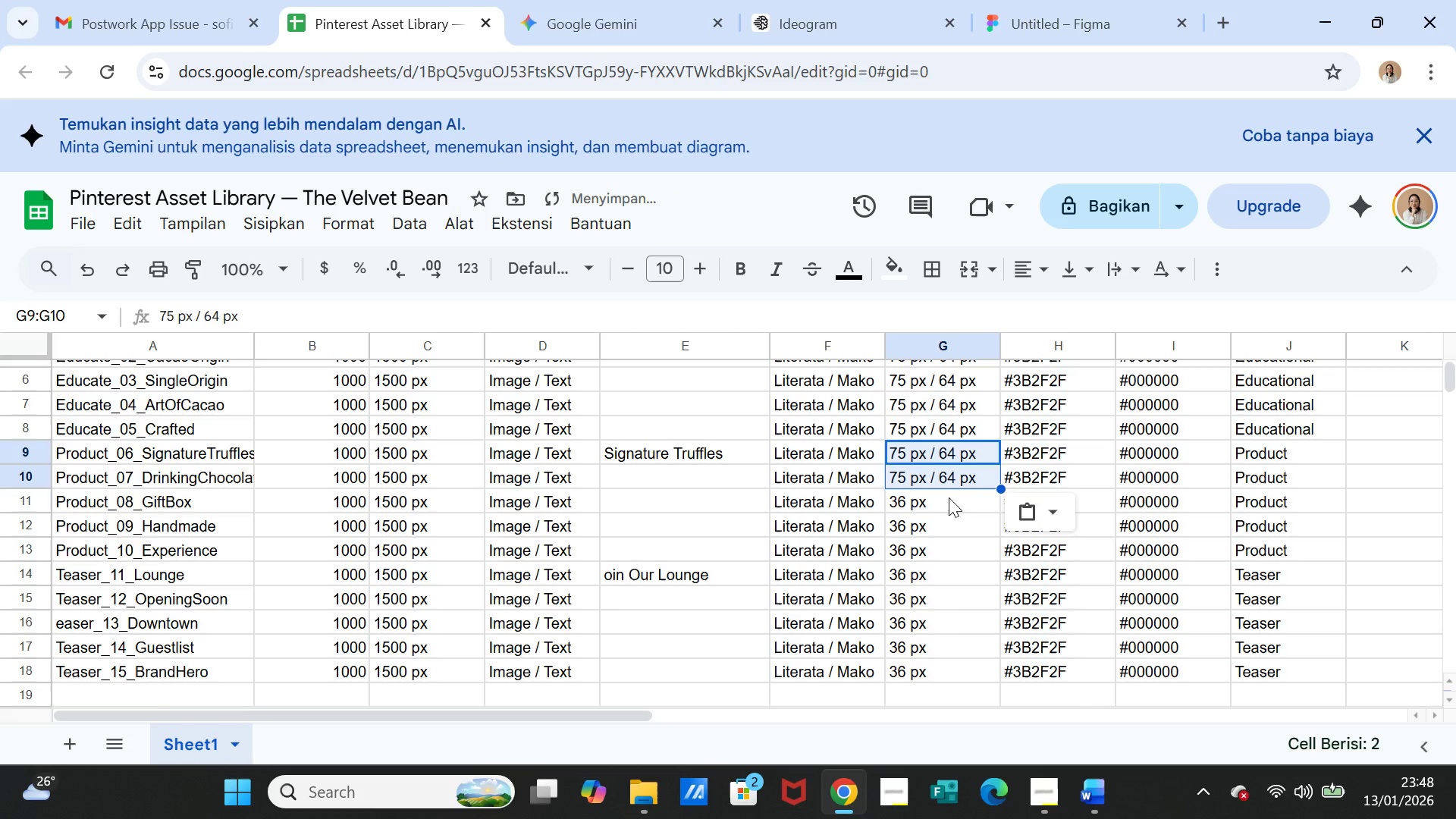 
left_click_drag(start_coordinate=[949, 497], to_coordinate=[948, 522])
 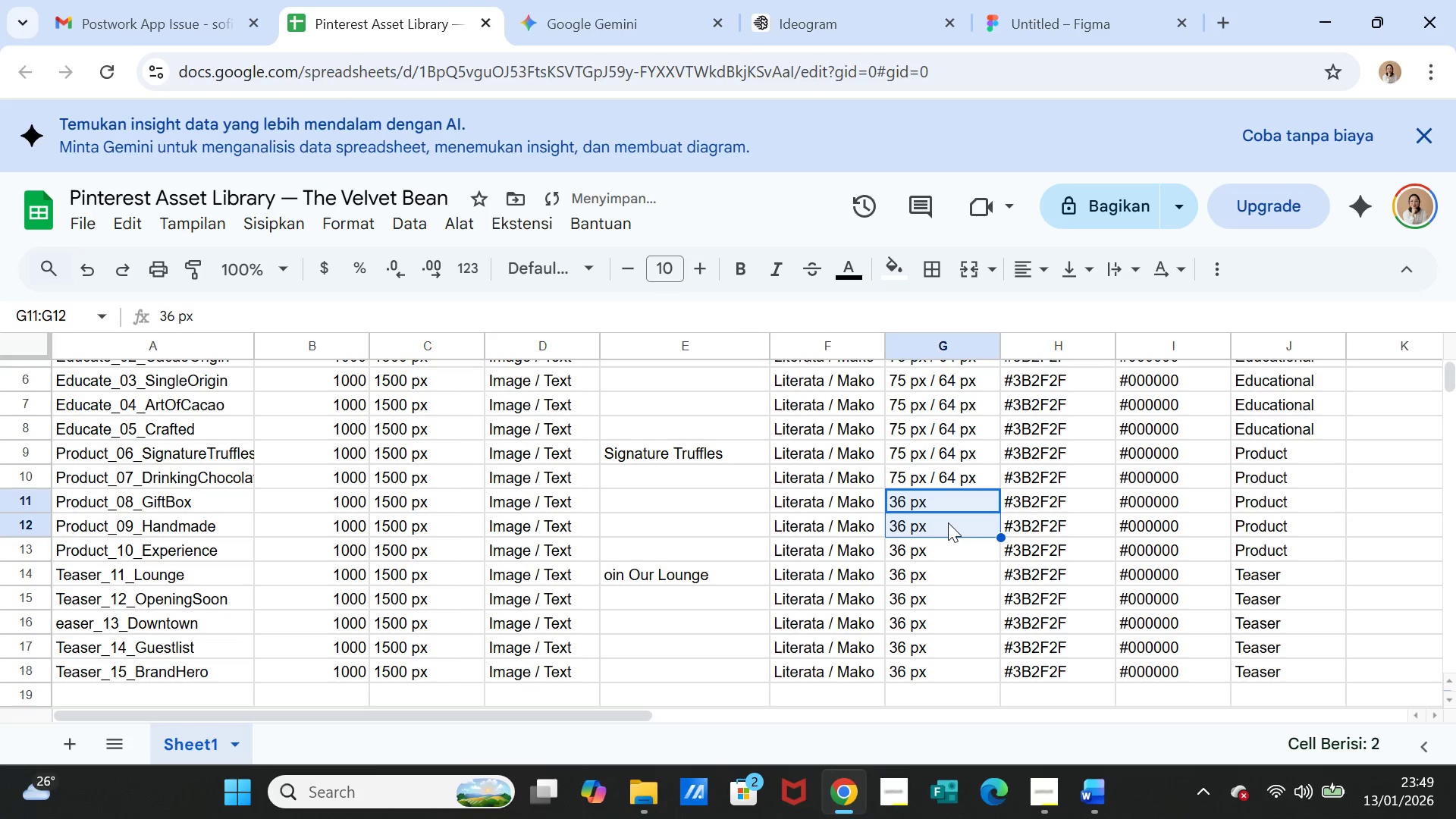 
key(Control+ControlLeft)
 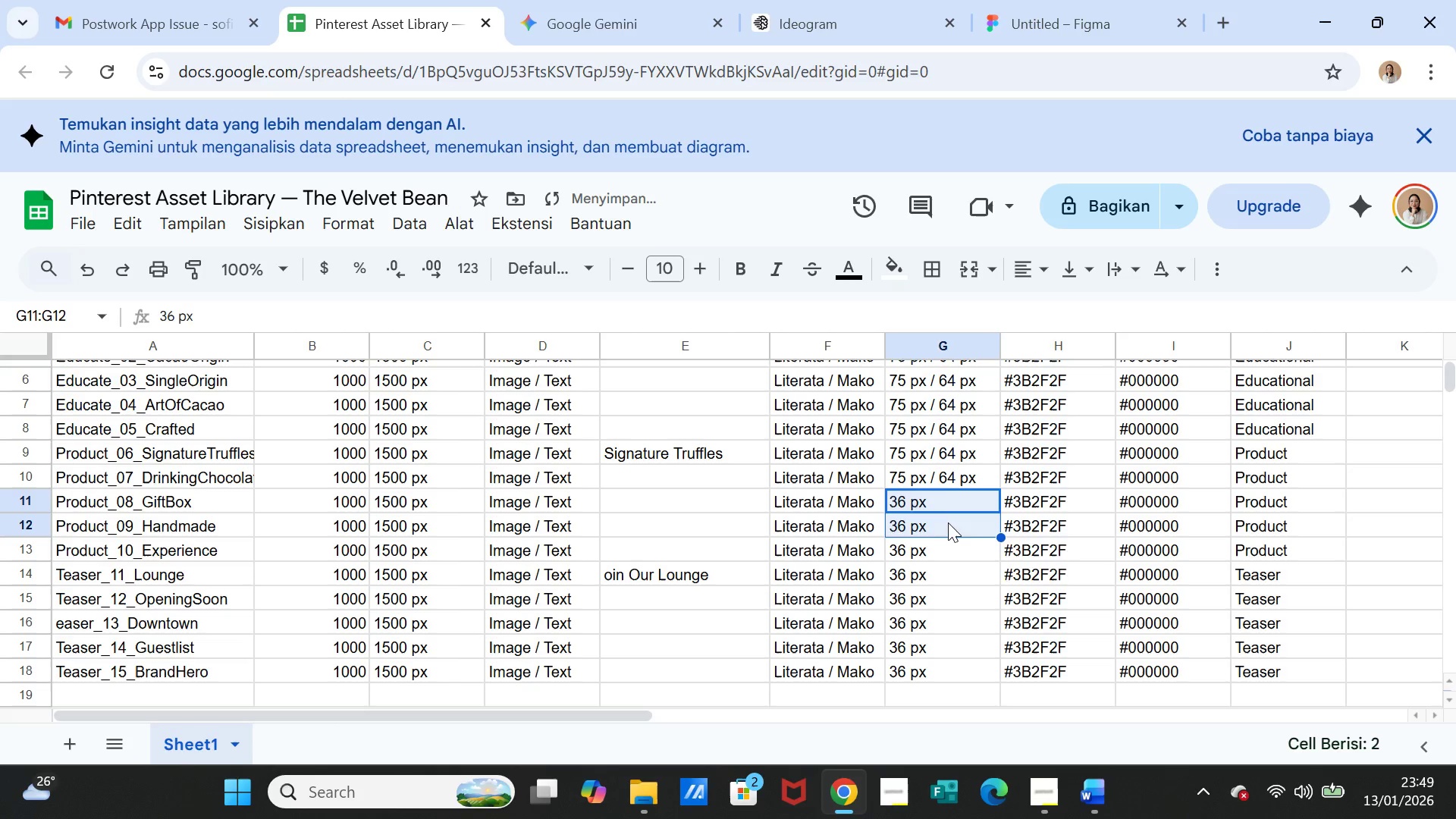 
key(Control+V)
 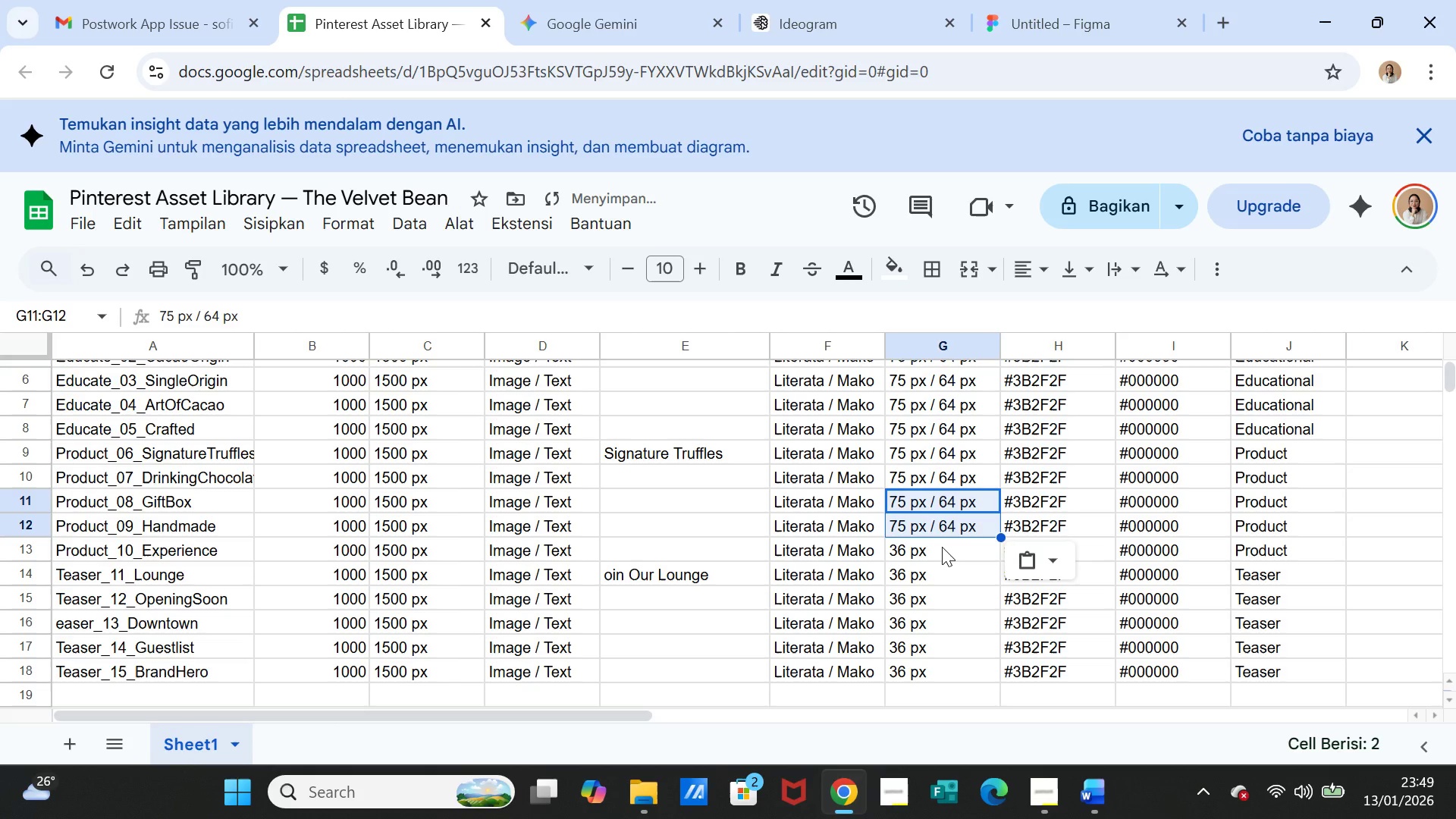 
left_click_drag(start_coordinate=[942, 547], to_coordinate=[943, 601])
 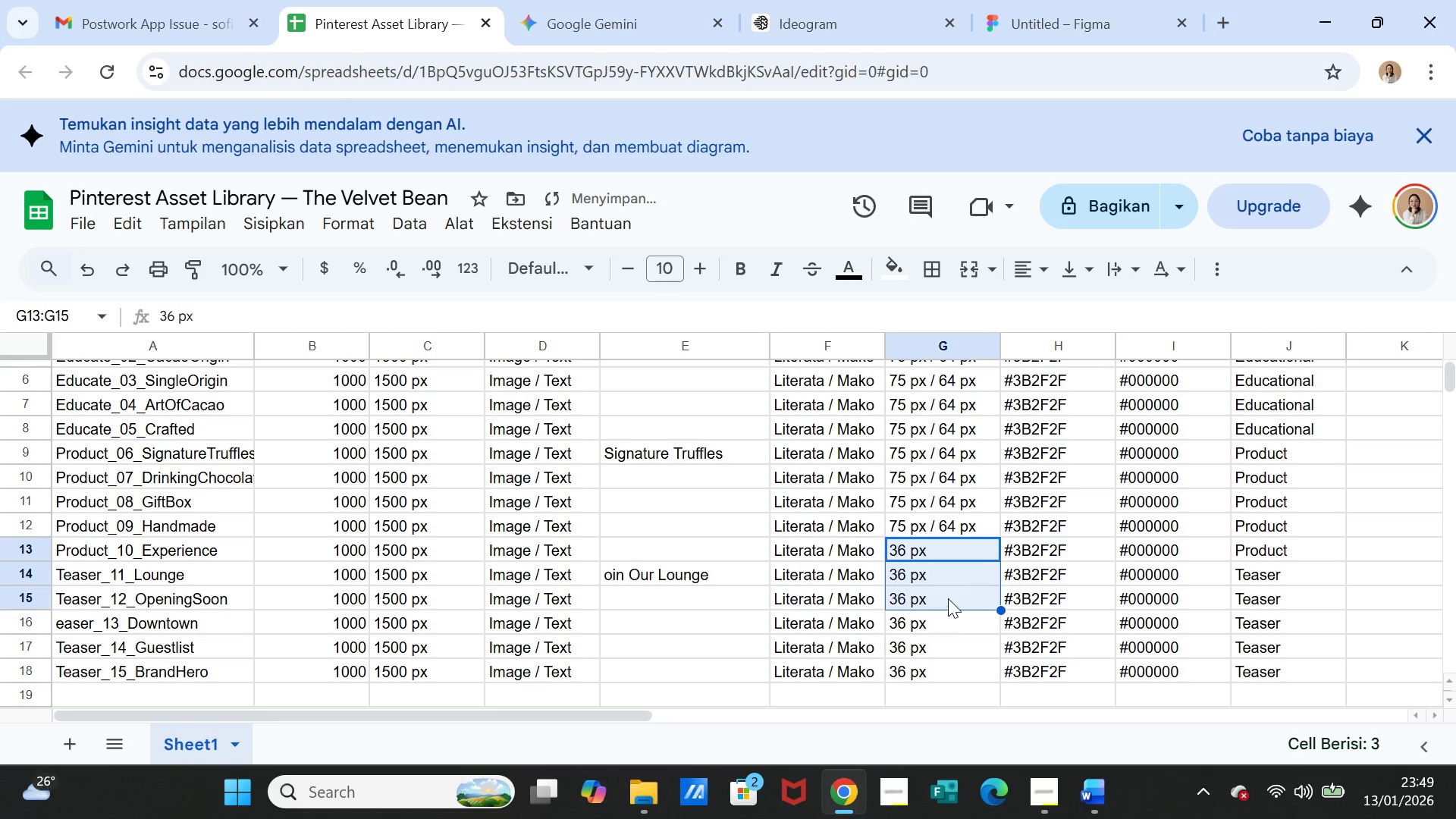 
key(Control+ControlLeft)
 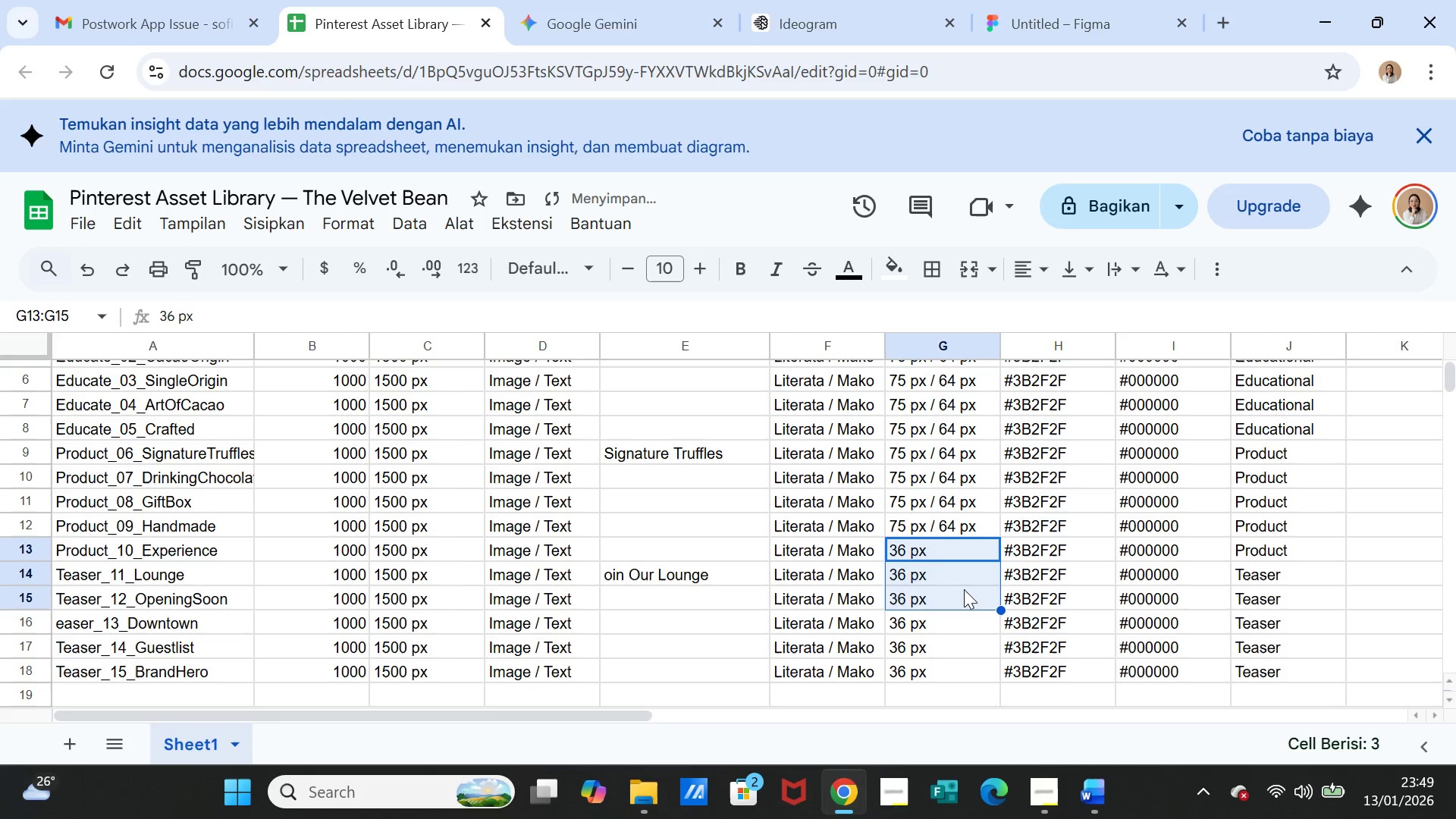 
key(Control+V)
 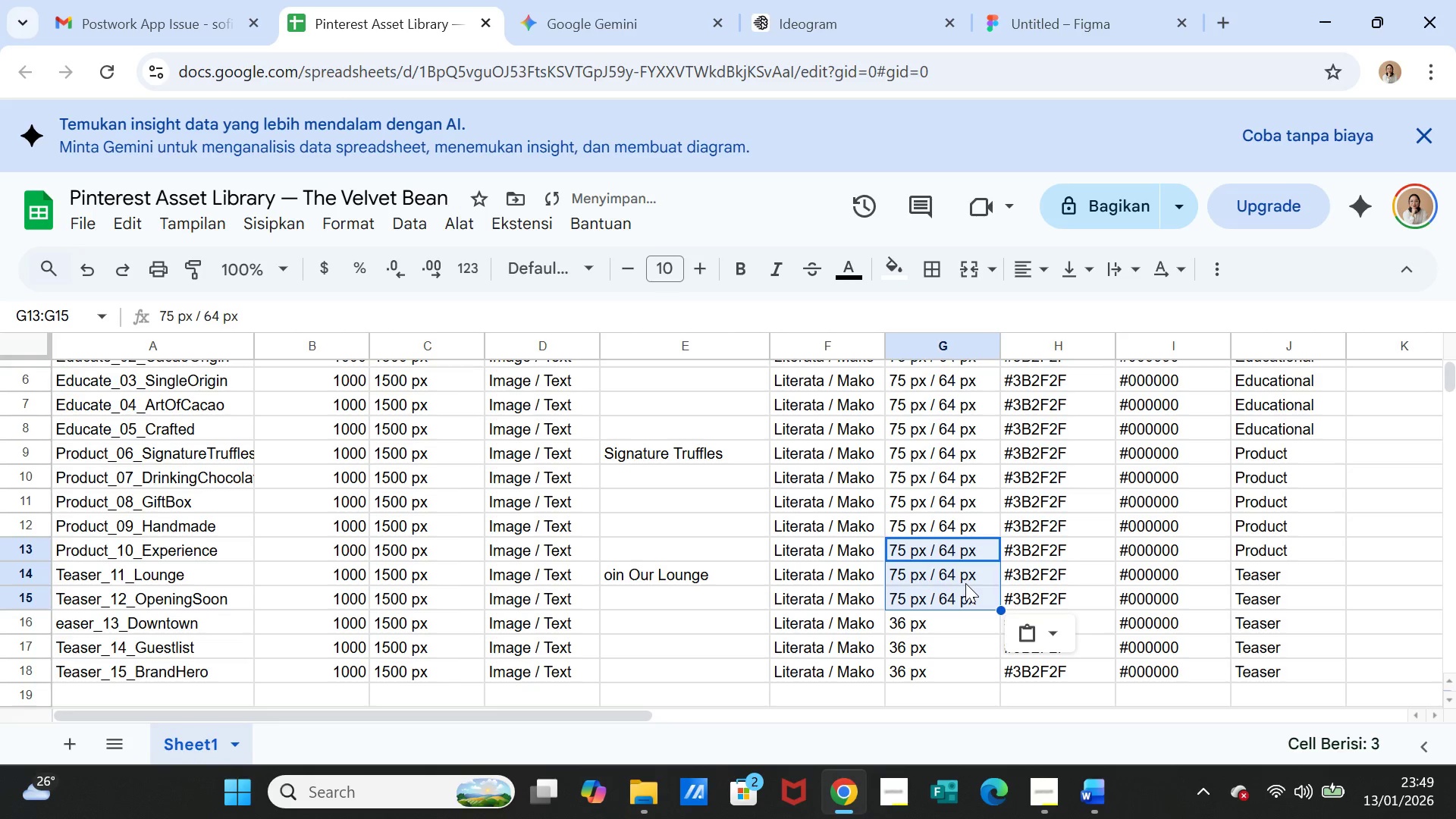 
scroll: coordinate [965, 583], scroll_direction: down, amount: 1.0
 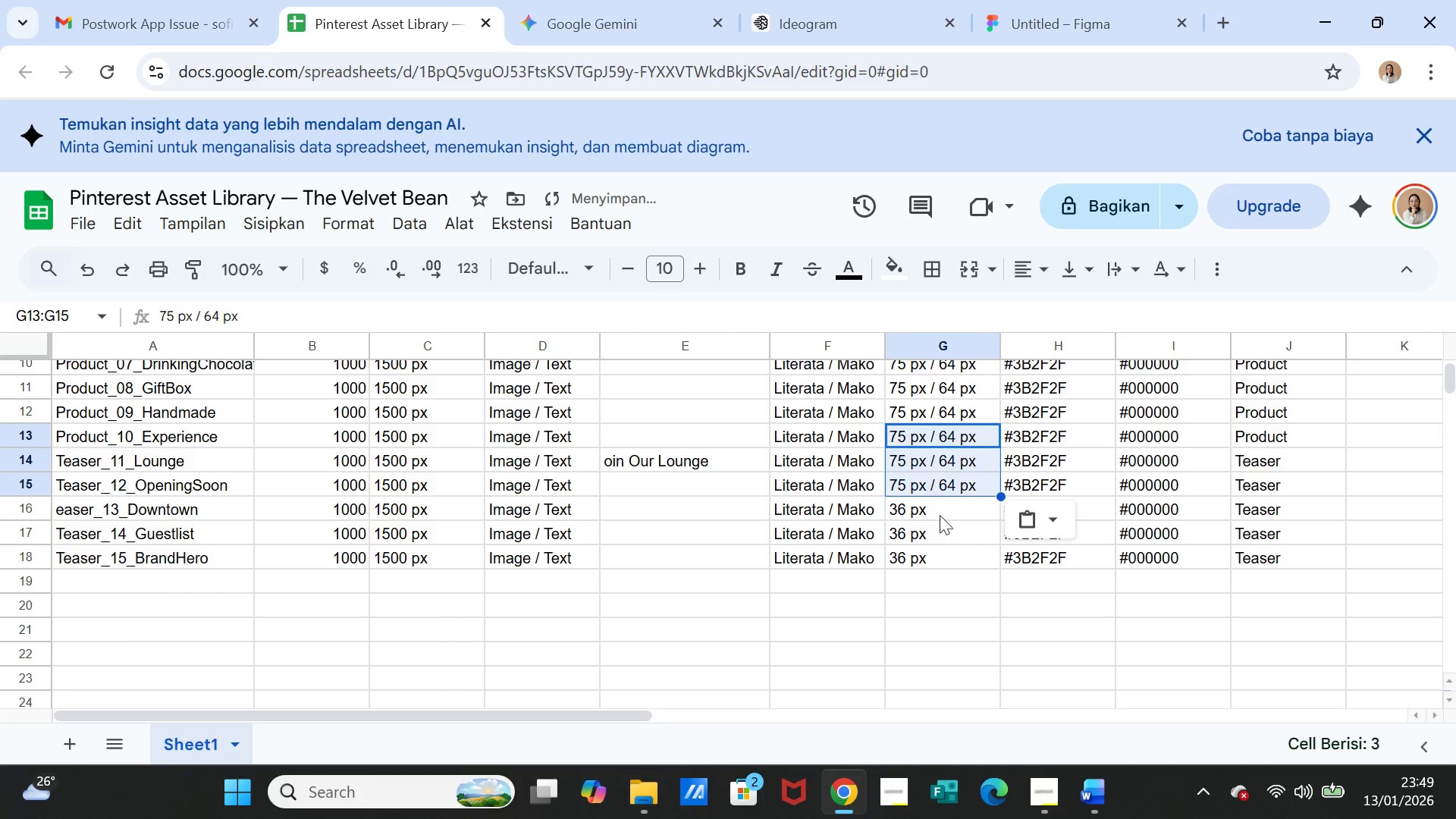 
left_click_drag(start_coordinate=[940, 508], to_coordinate=[943, 551])
 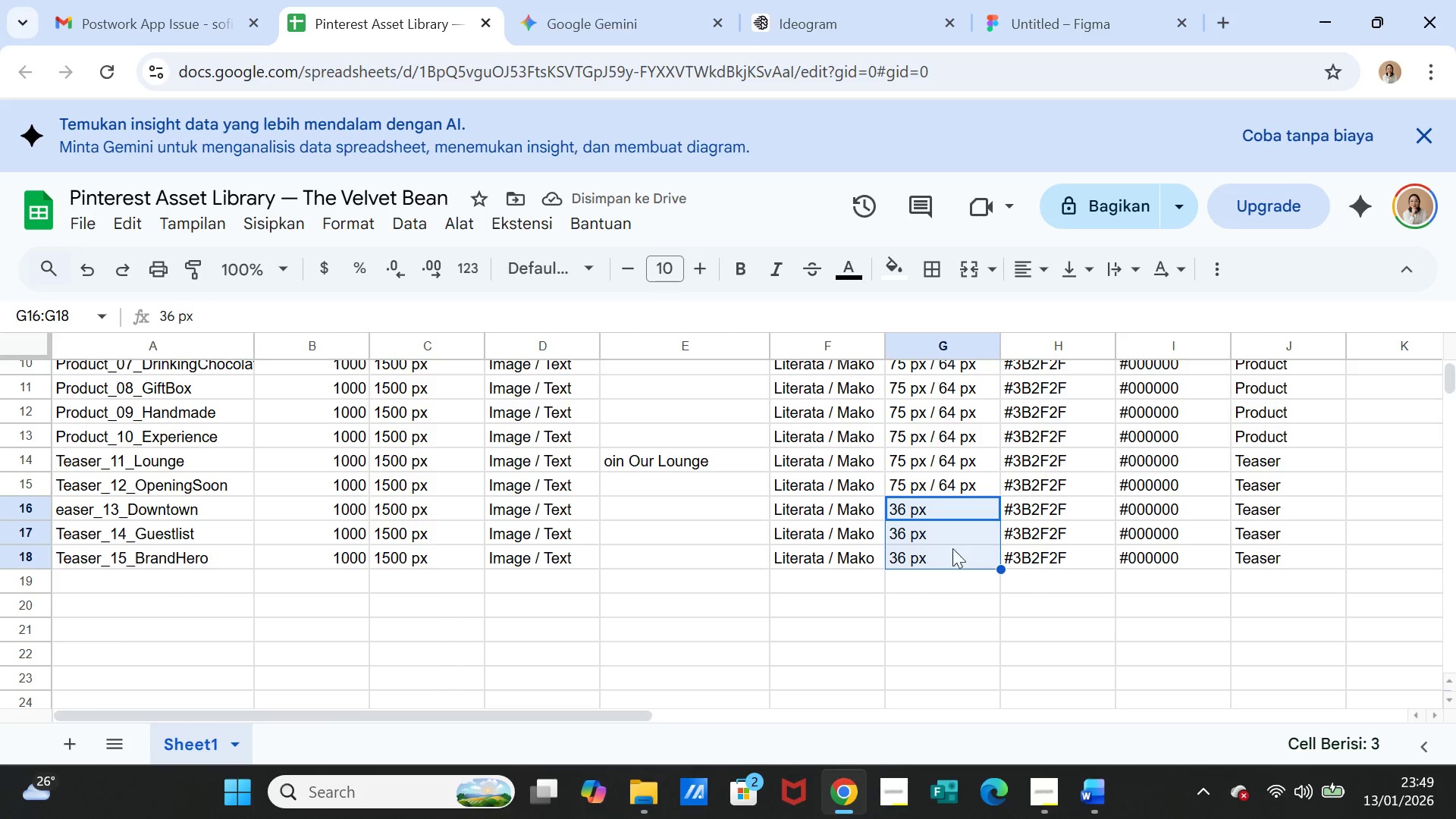 
key(Control+ControlLeft)
 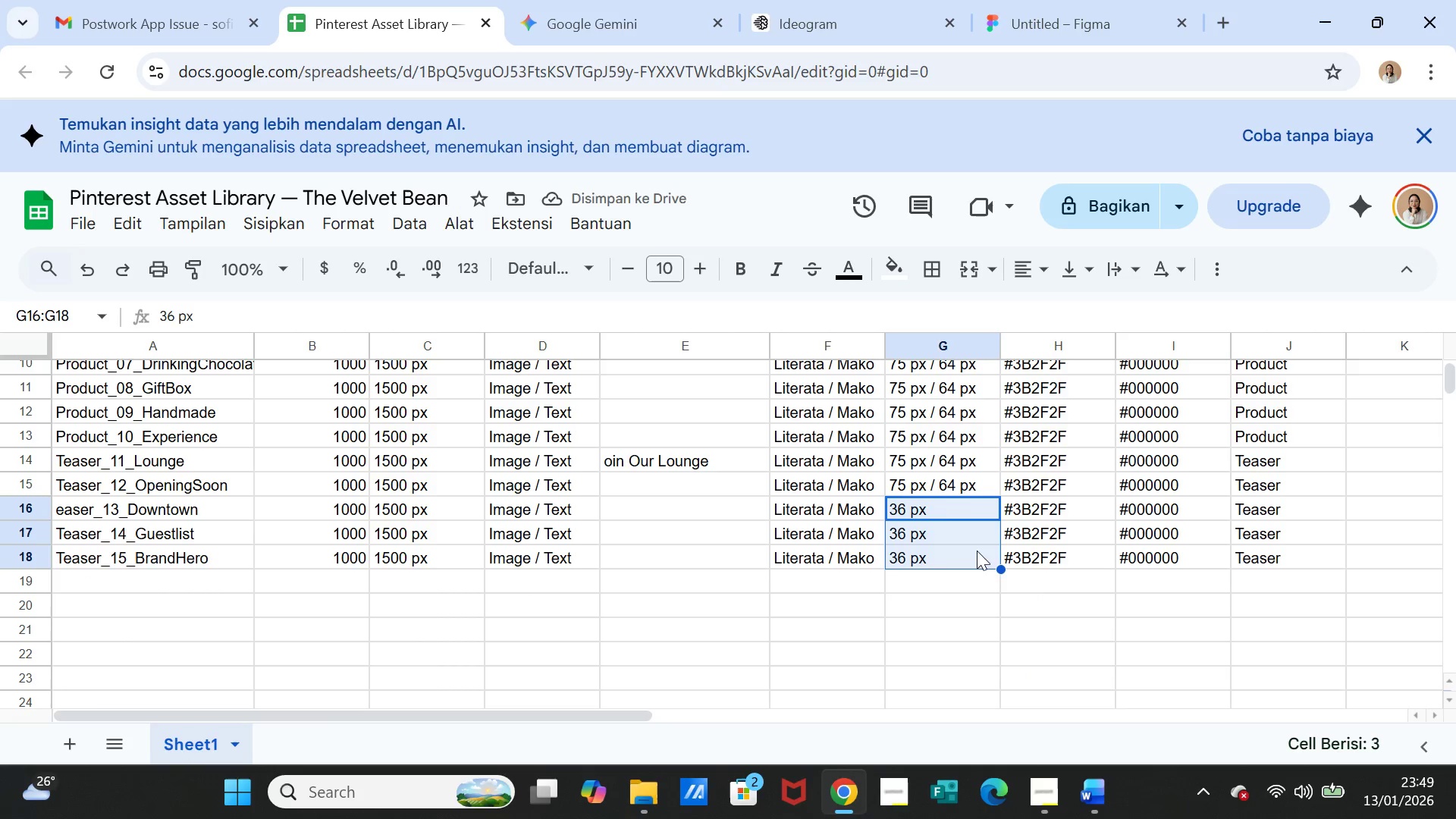 
key(Control+V)
 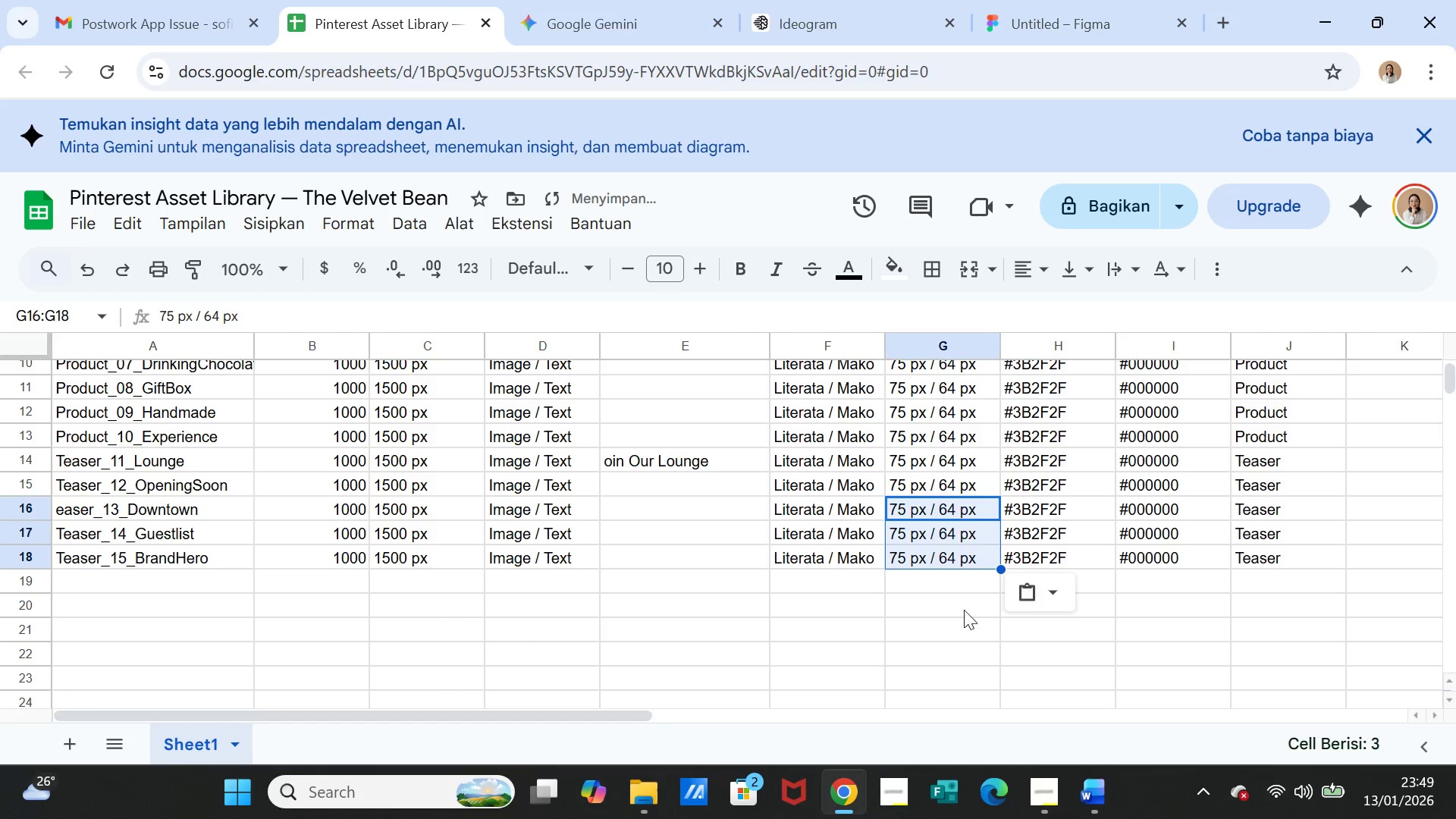 
left_click([962, 610])
 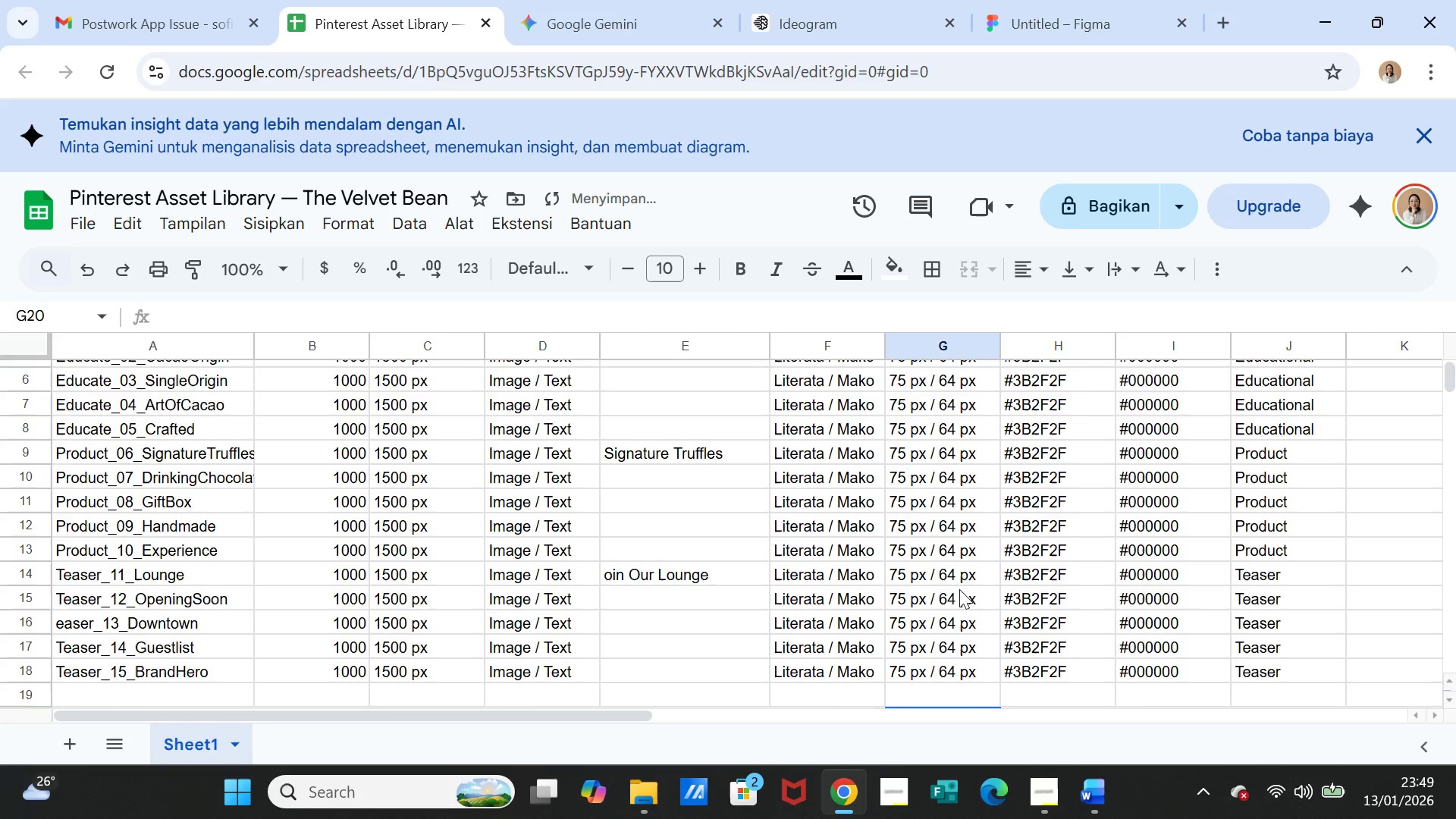 
scroll: coordinate [959, 589], scroll_direction: up, amount: 4.0
 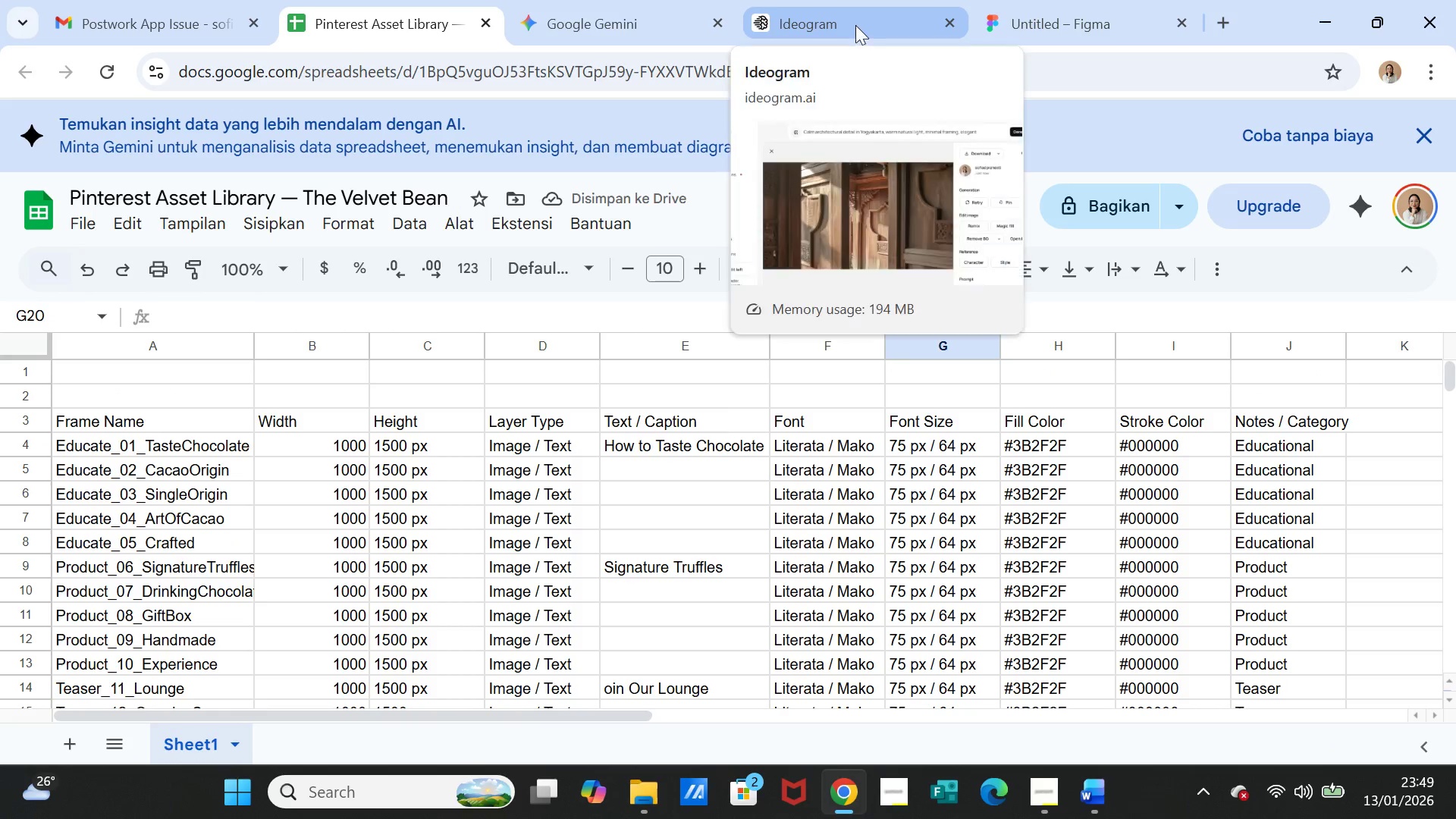 
left_click([1021, 14])
 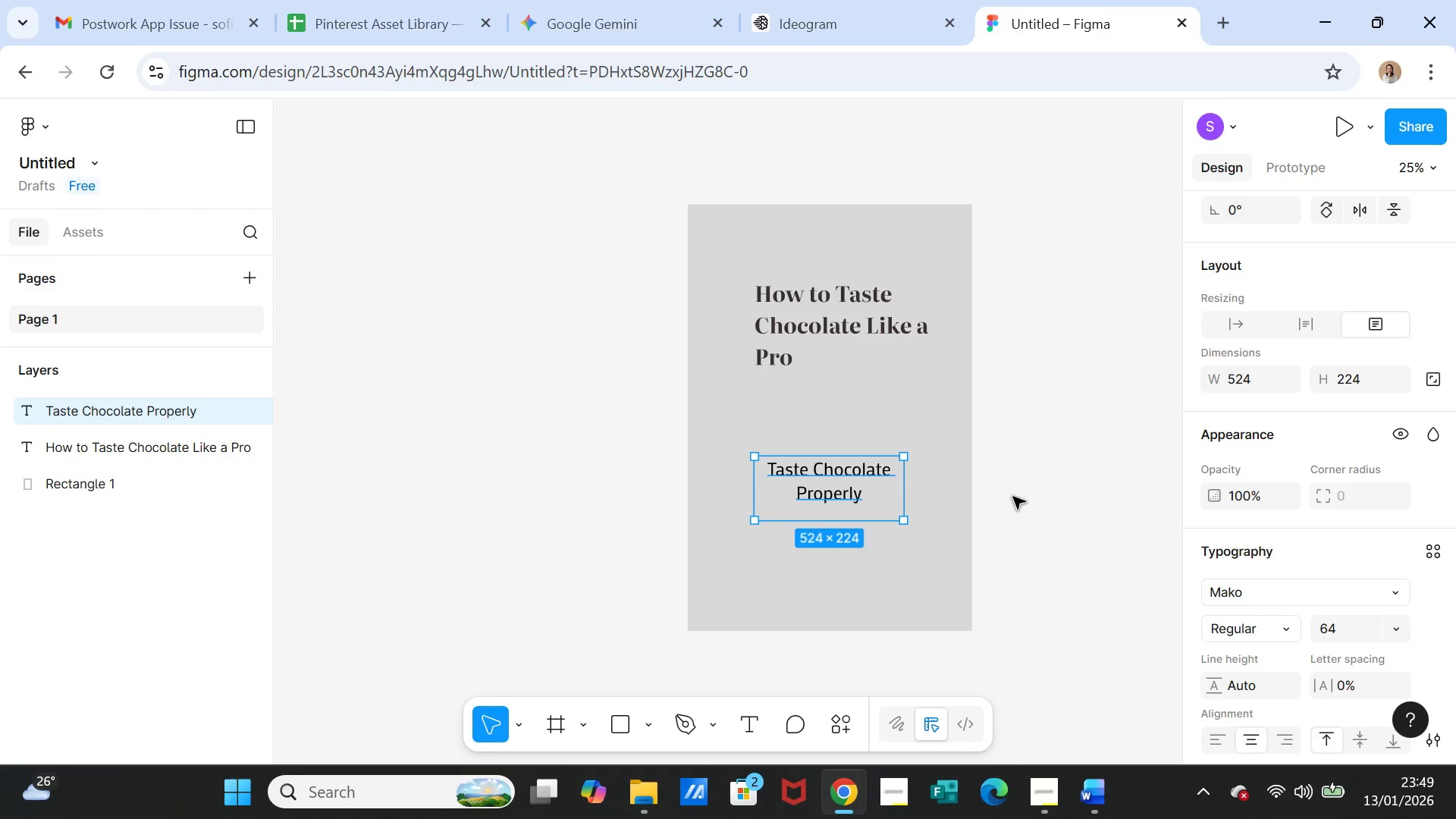 
left_click([1025, 526])
 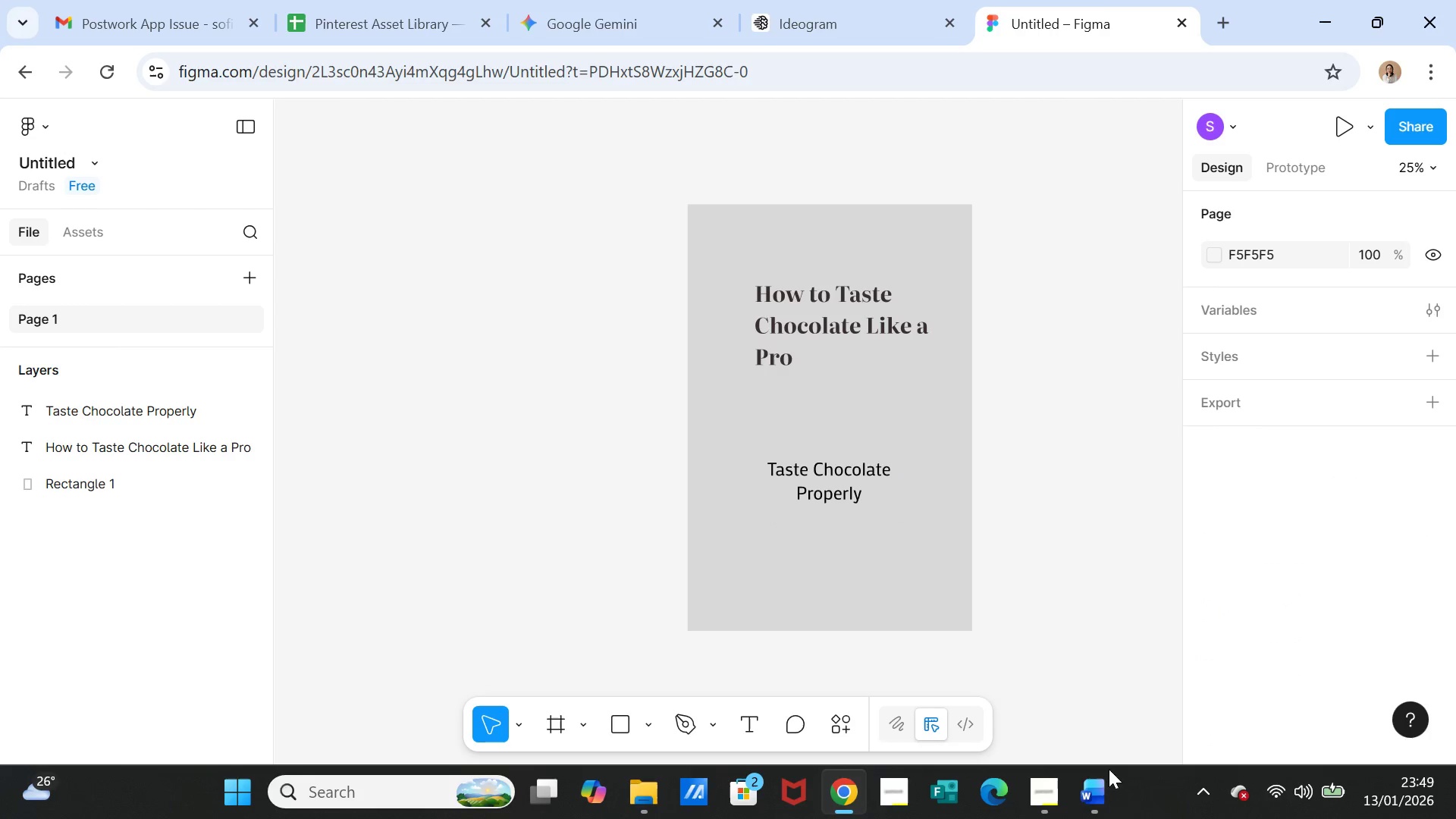 
left_click([1090, 789])
 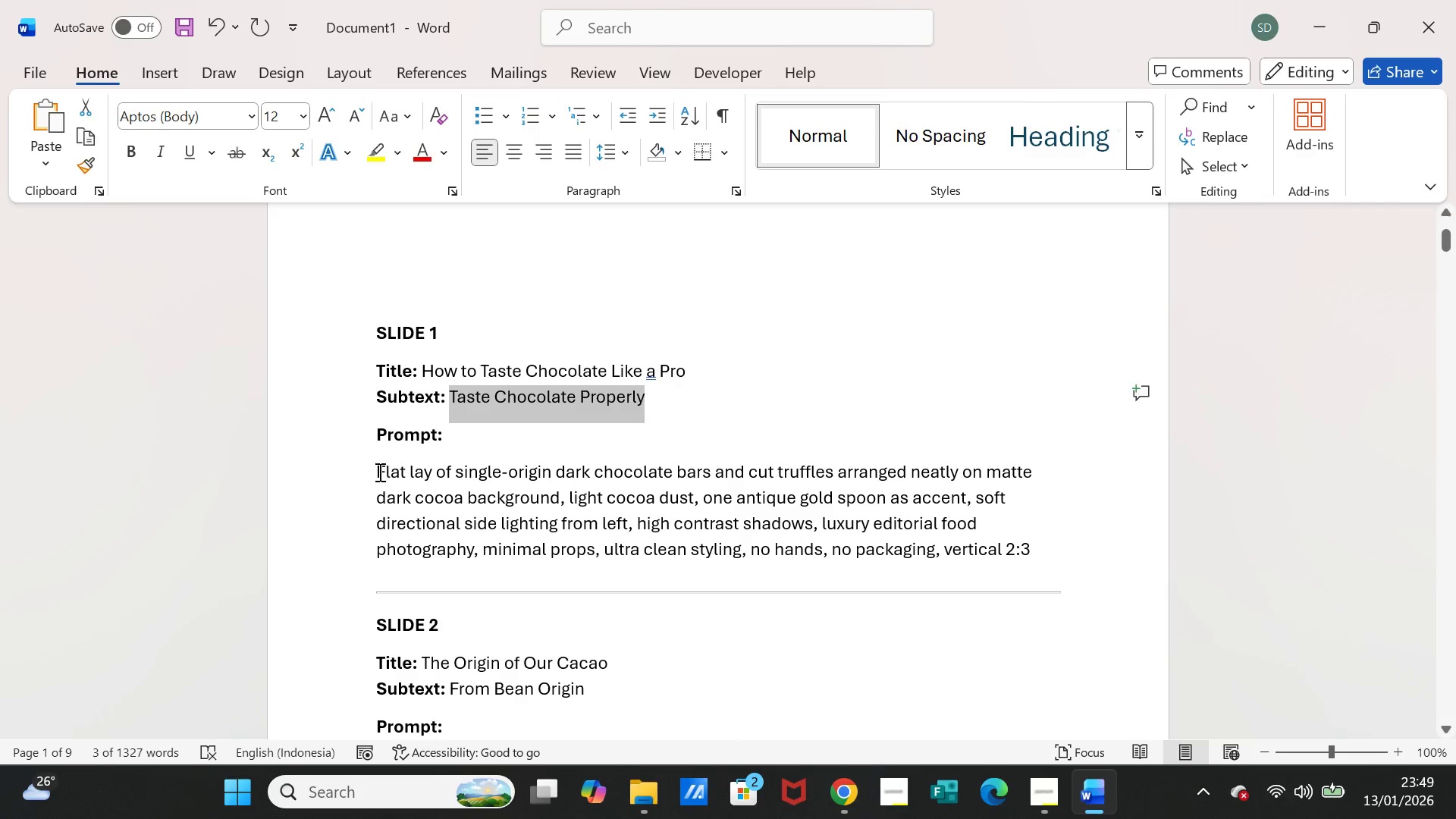 
left_click_drag(start_coordinate=[375, 472], to_coordinate=[1028, 546])
 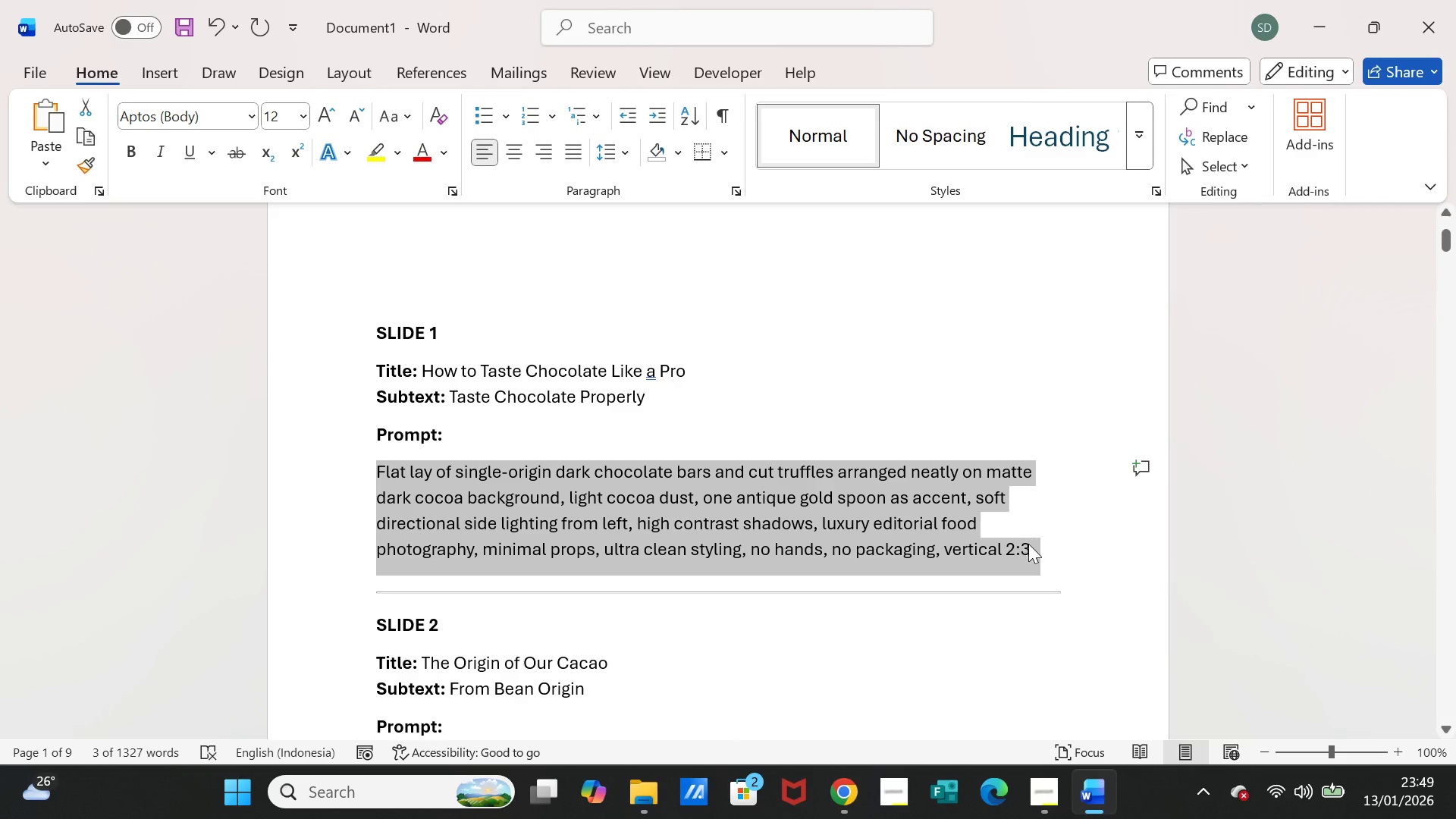 
key(Control+C)
 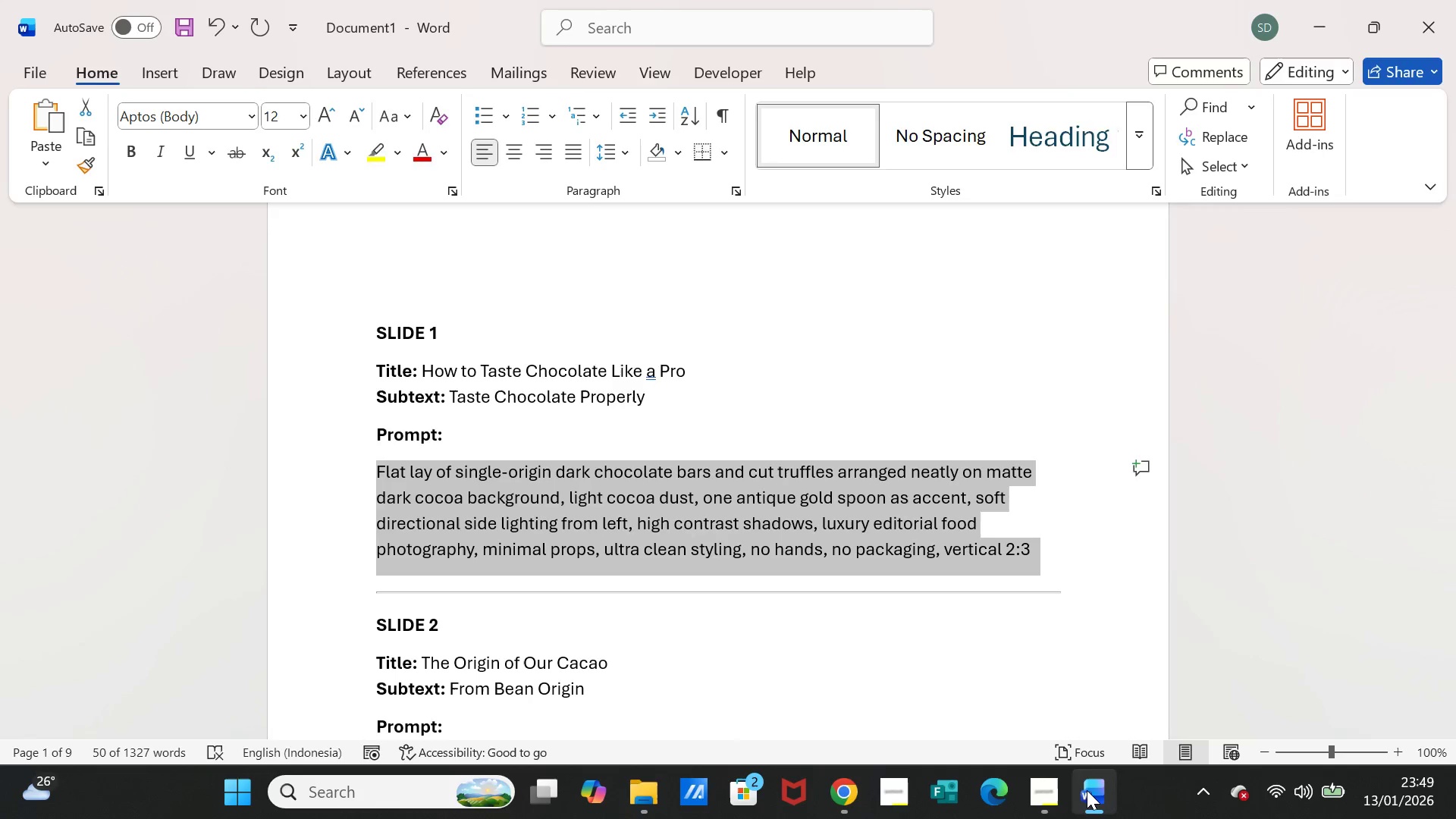 
left_click([1087, 790])
 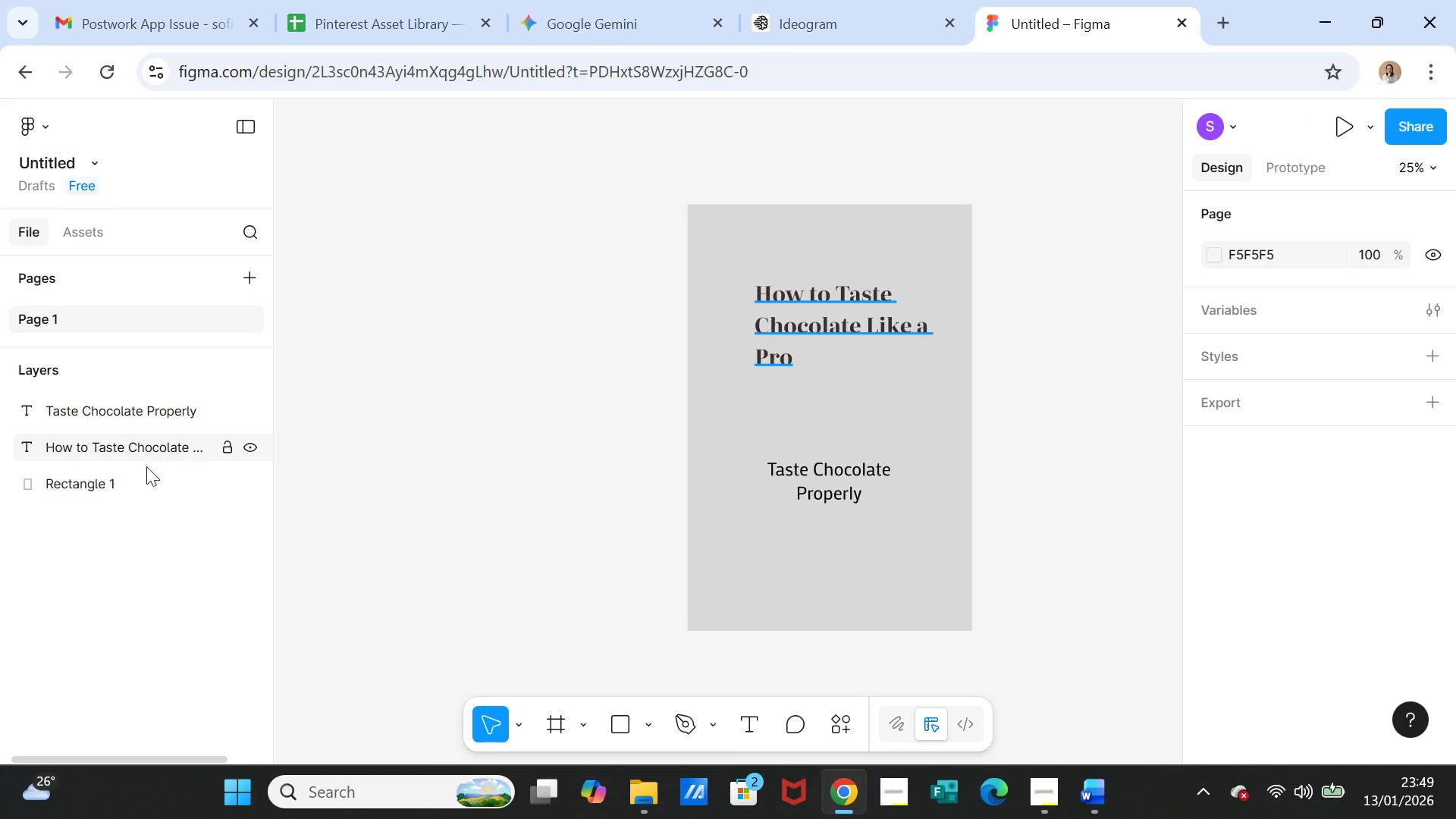 
left_click([112, 484])
 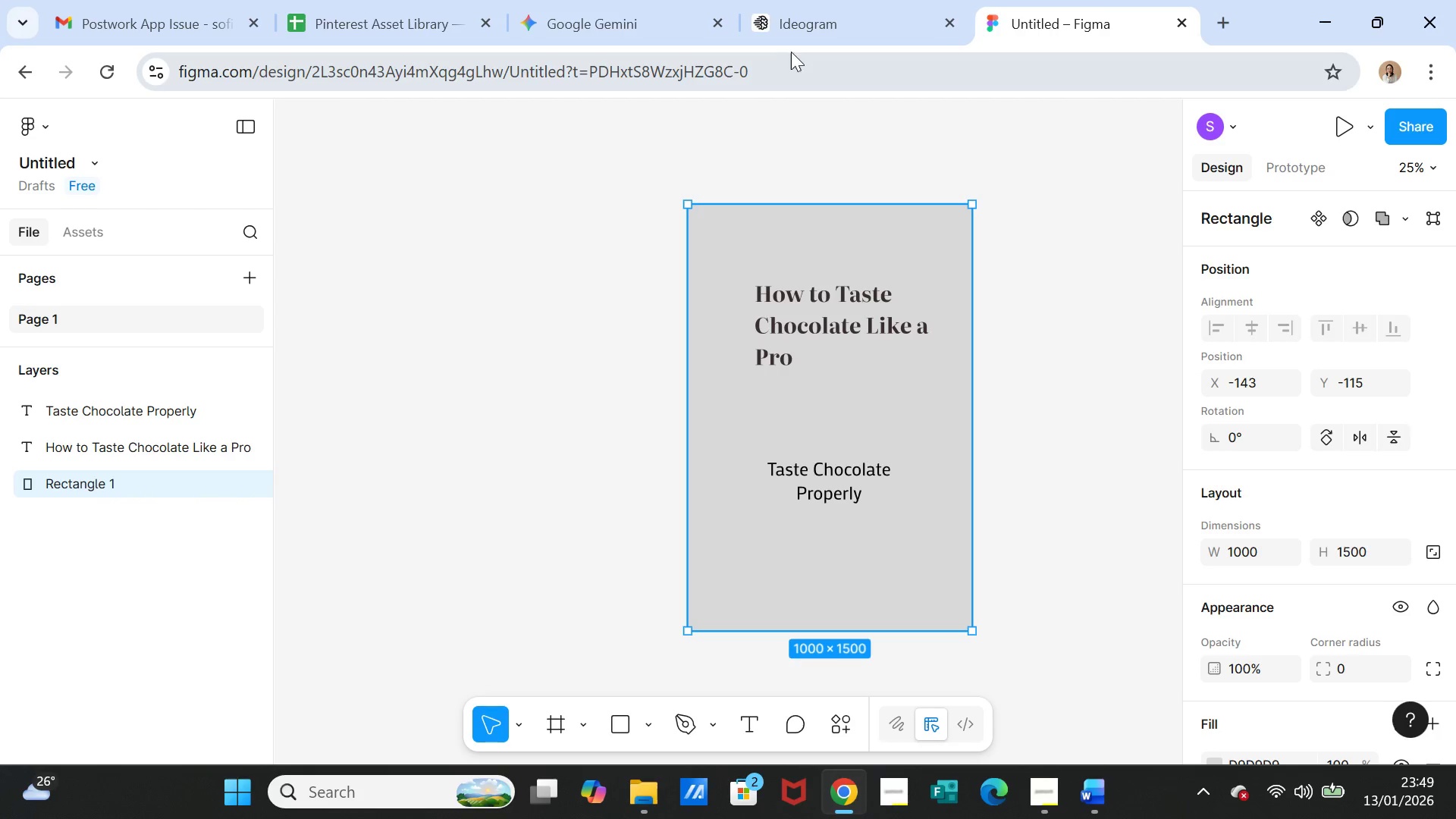 
left_click([801, 20])